 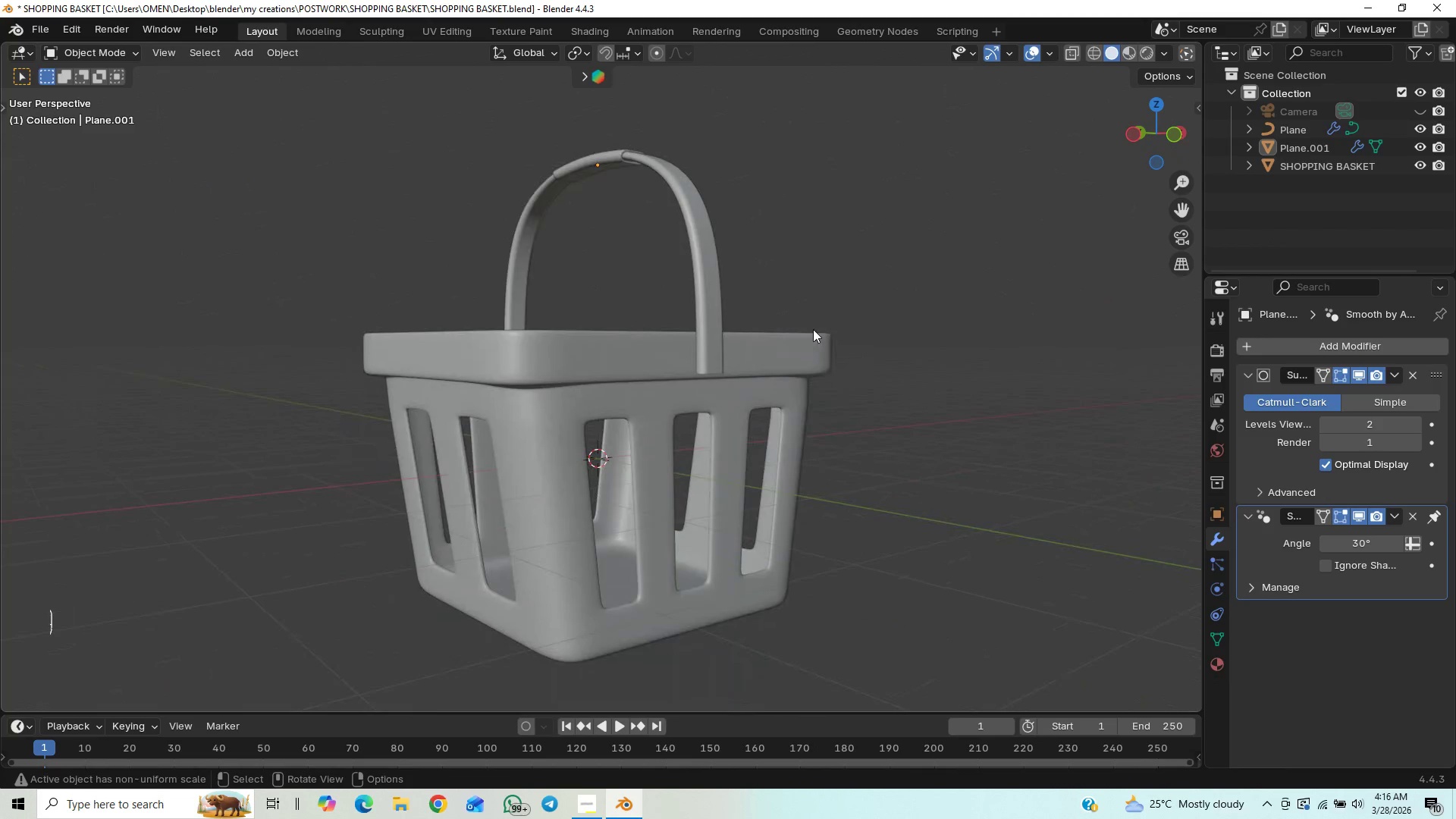 
key(Control+S)
 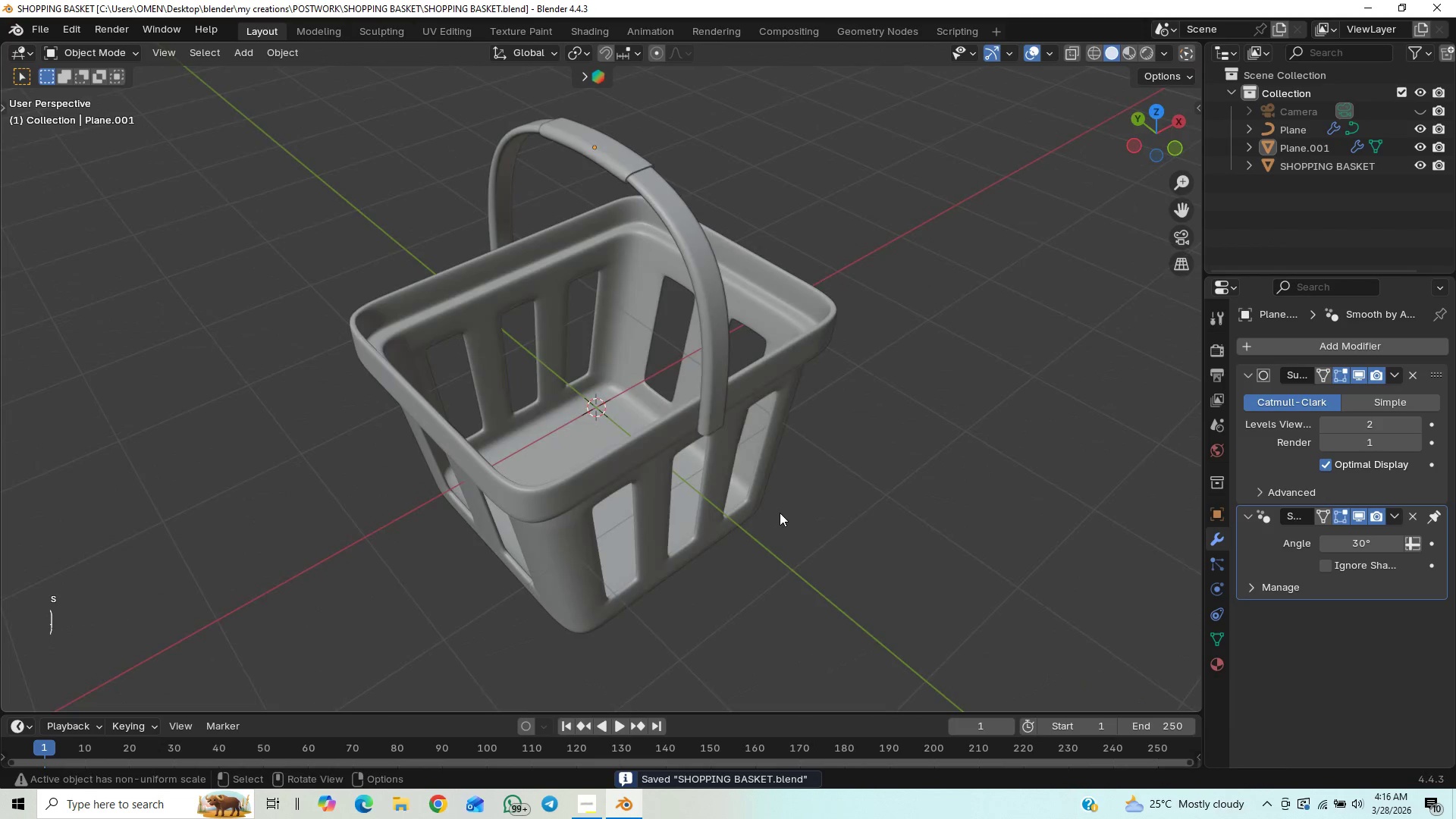 
key(Shift+A)
 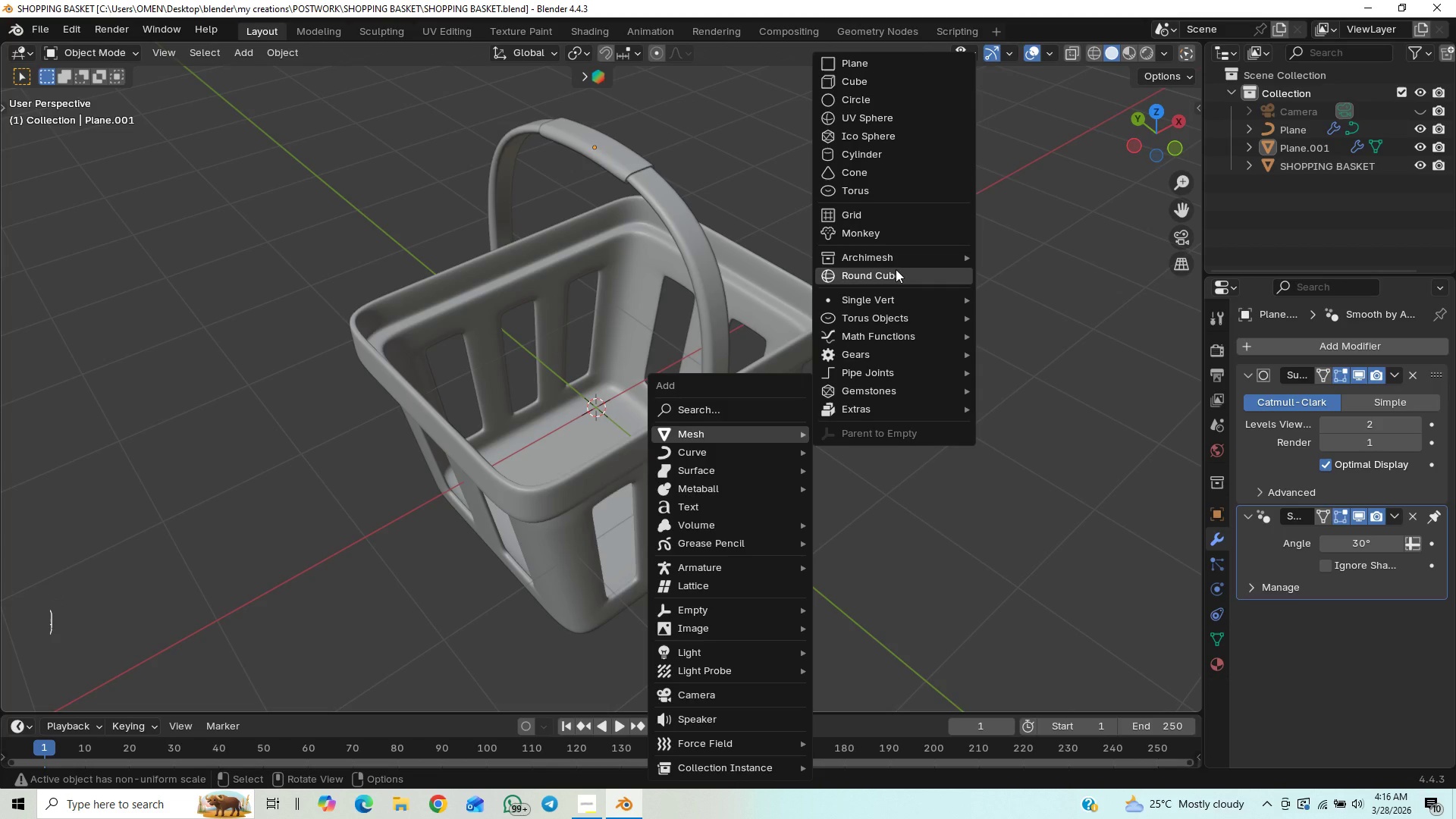 
wait(7.03)
 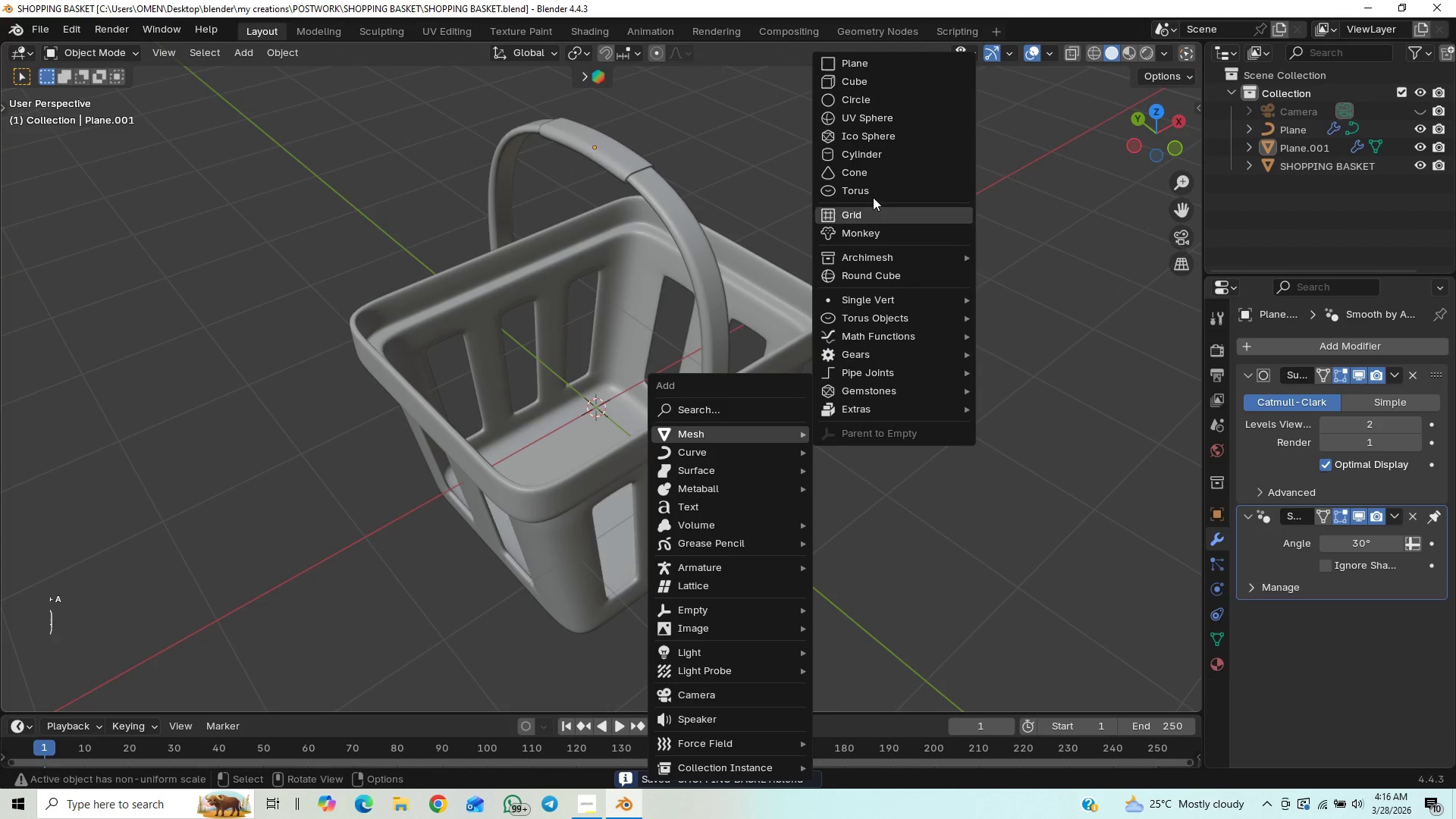 
left_click([923, 149])
 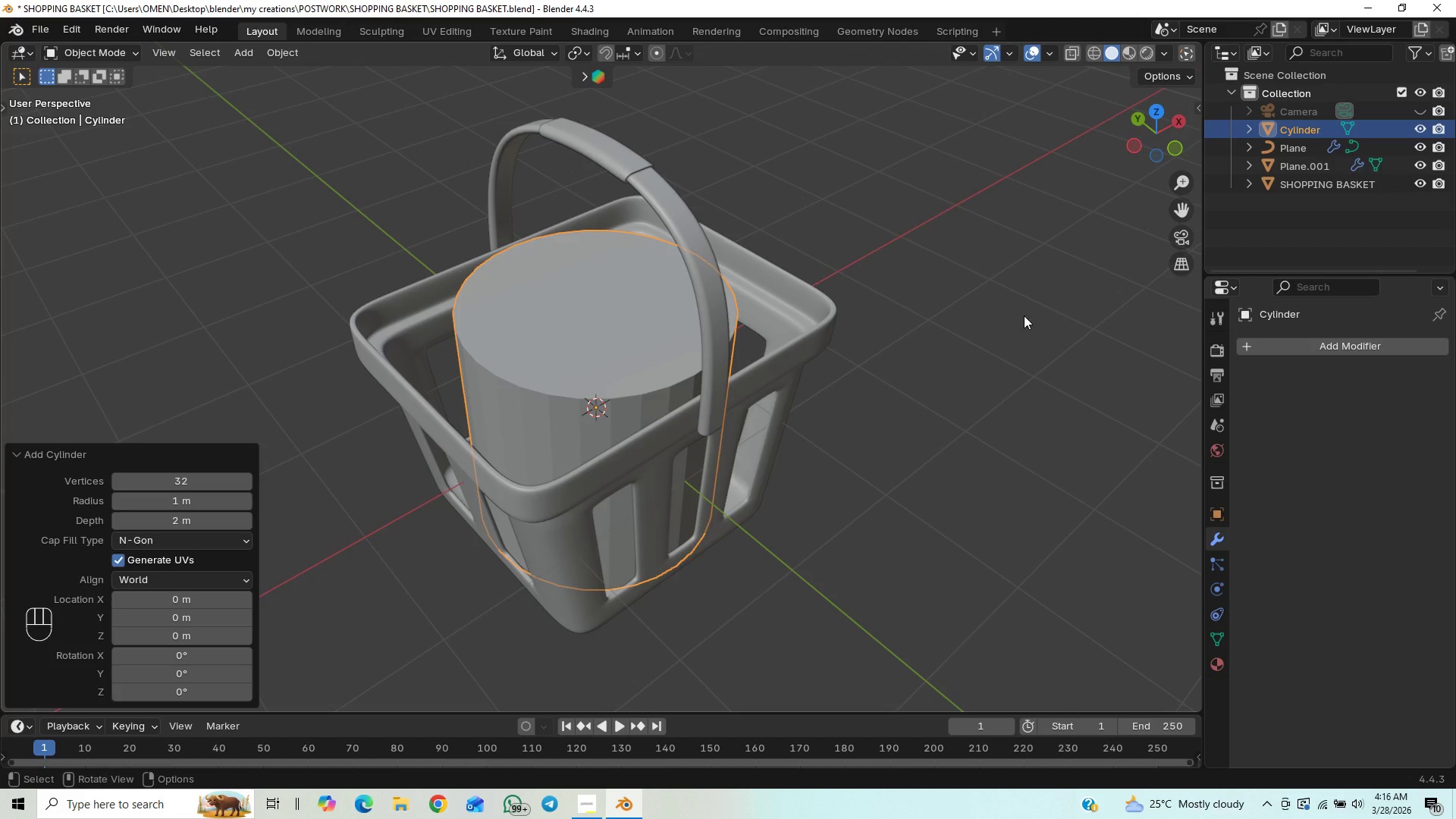 
key(S)
 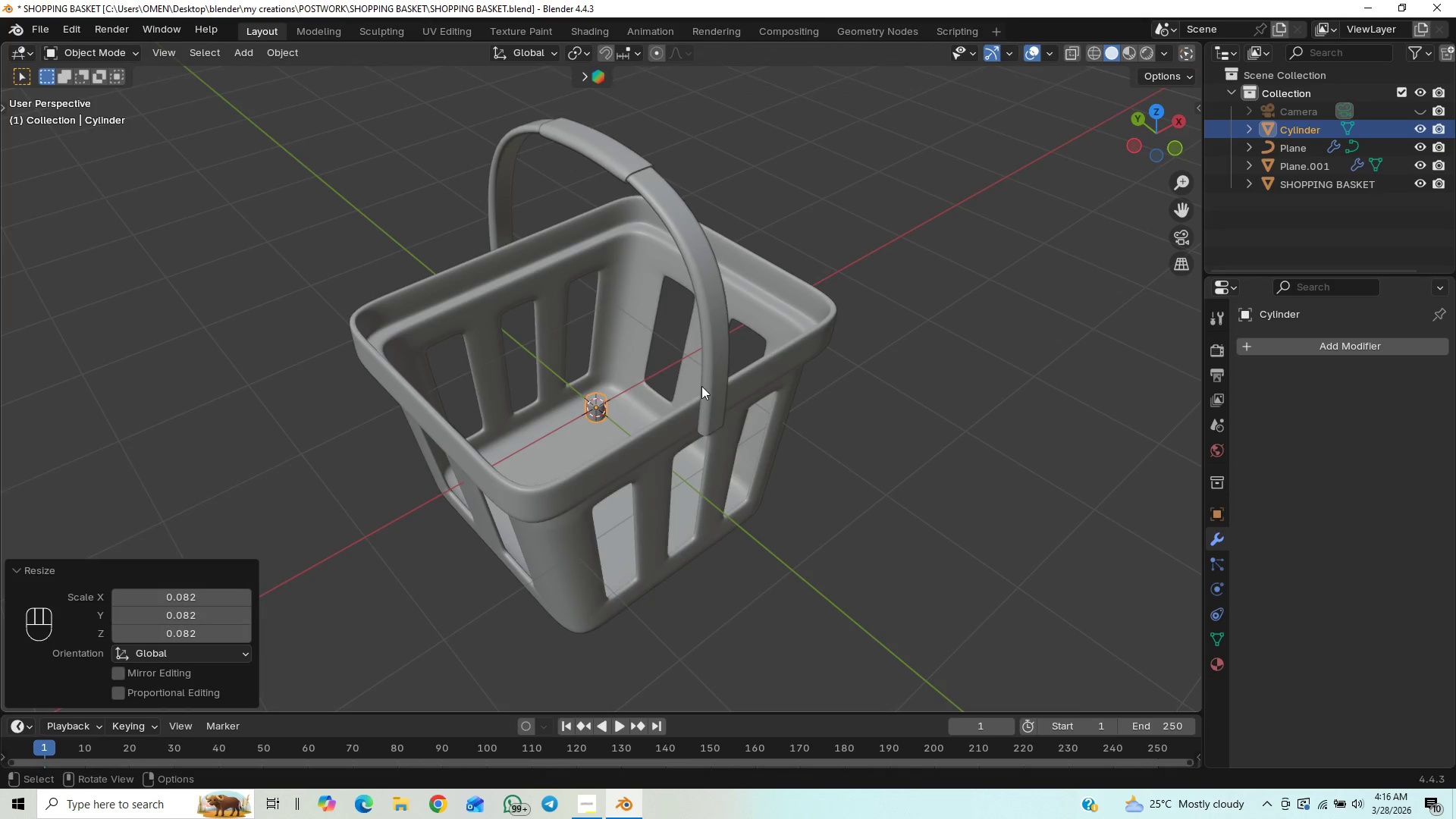 
scroll: coordinate [721, 435], scroll_direction: up, amount: 9.0
 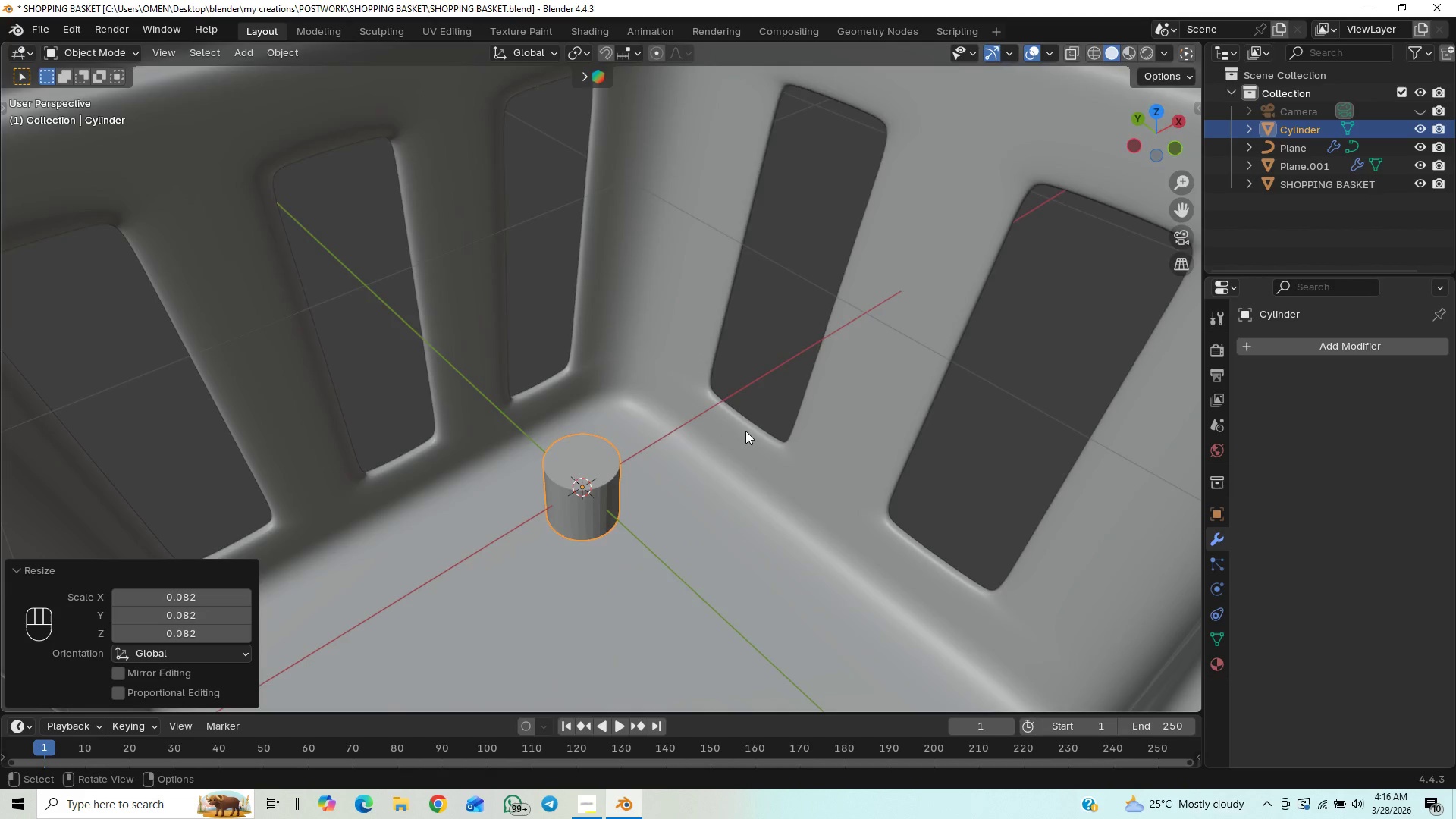 
scroll: coordinate [750, 434], scroll_direction: down, amount: 5.0
 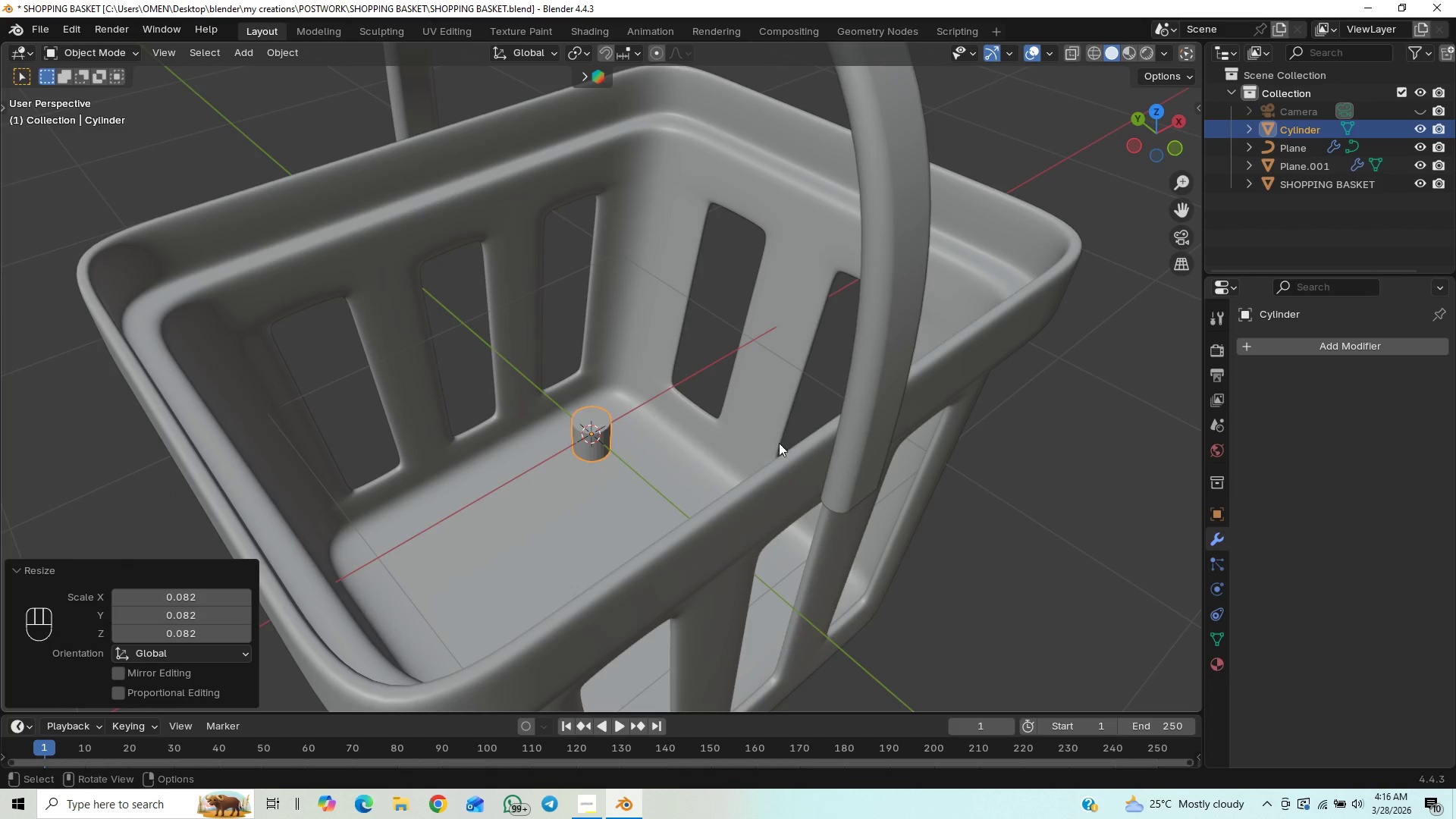 
type(gz)
 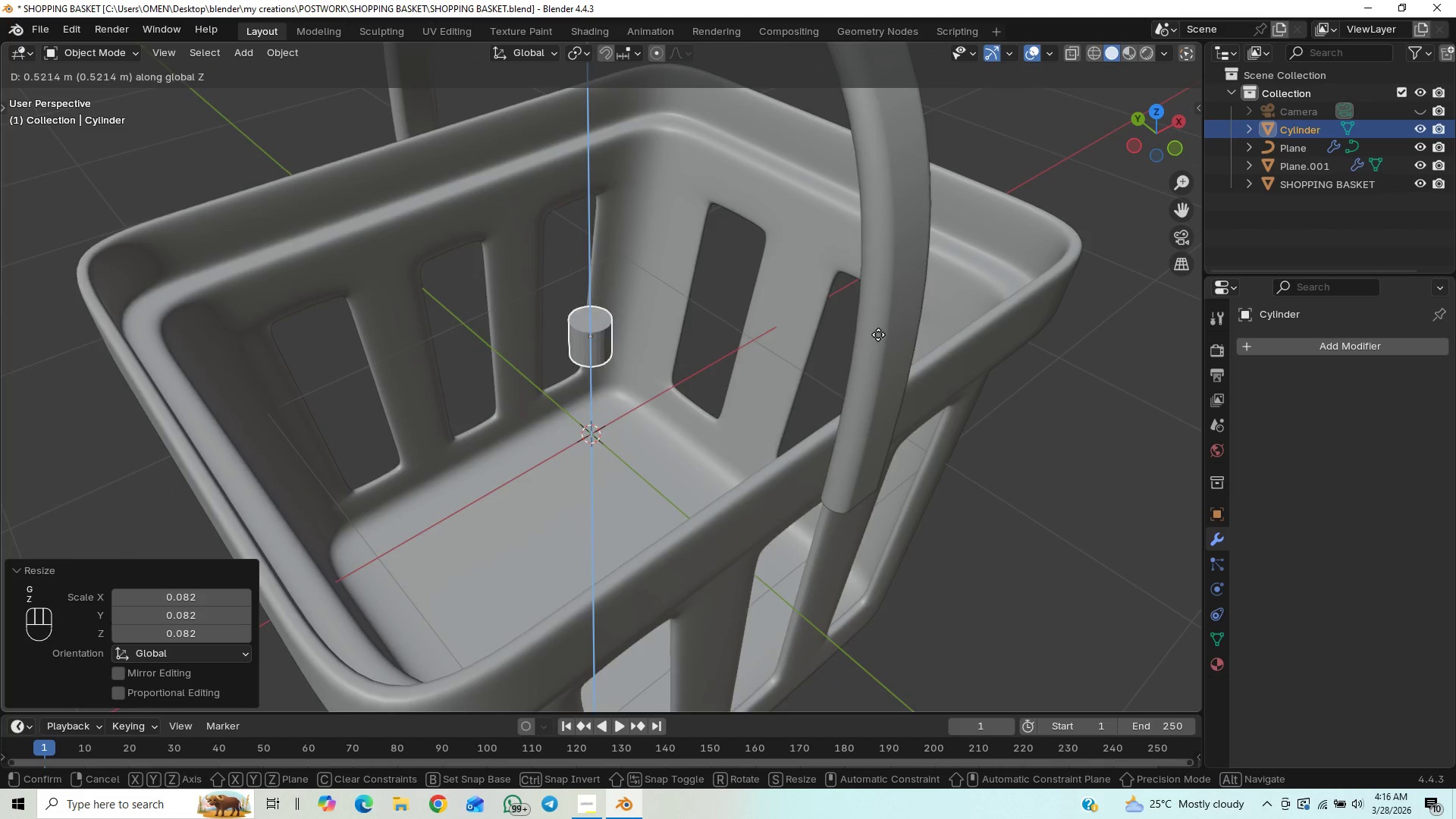 
left_click([878, 334])
 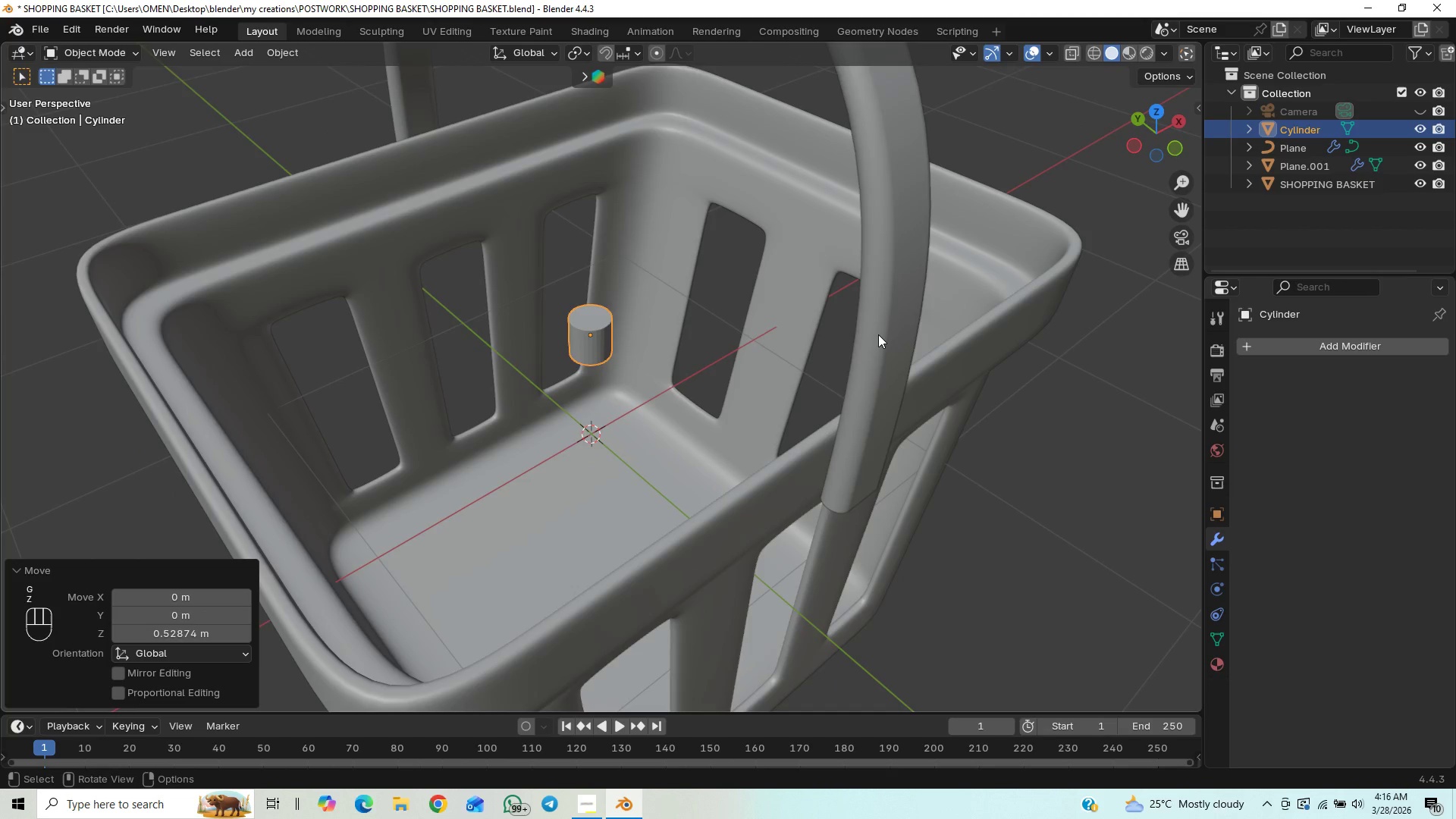 
type(ry90x)
 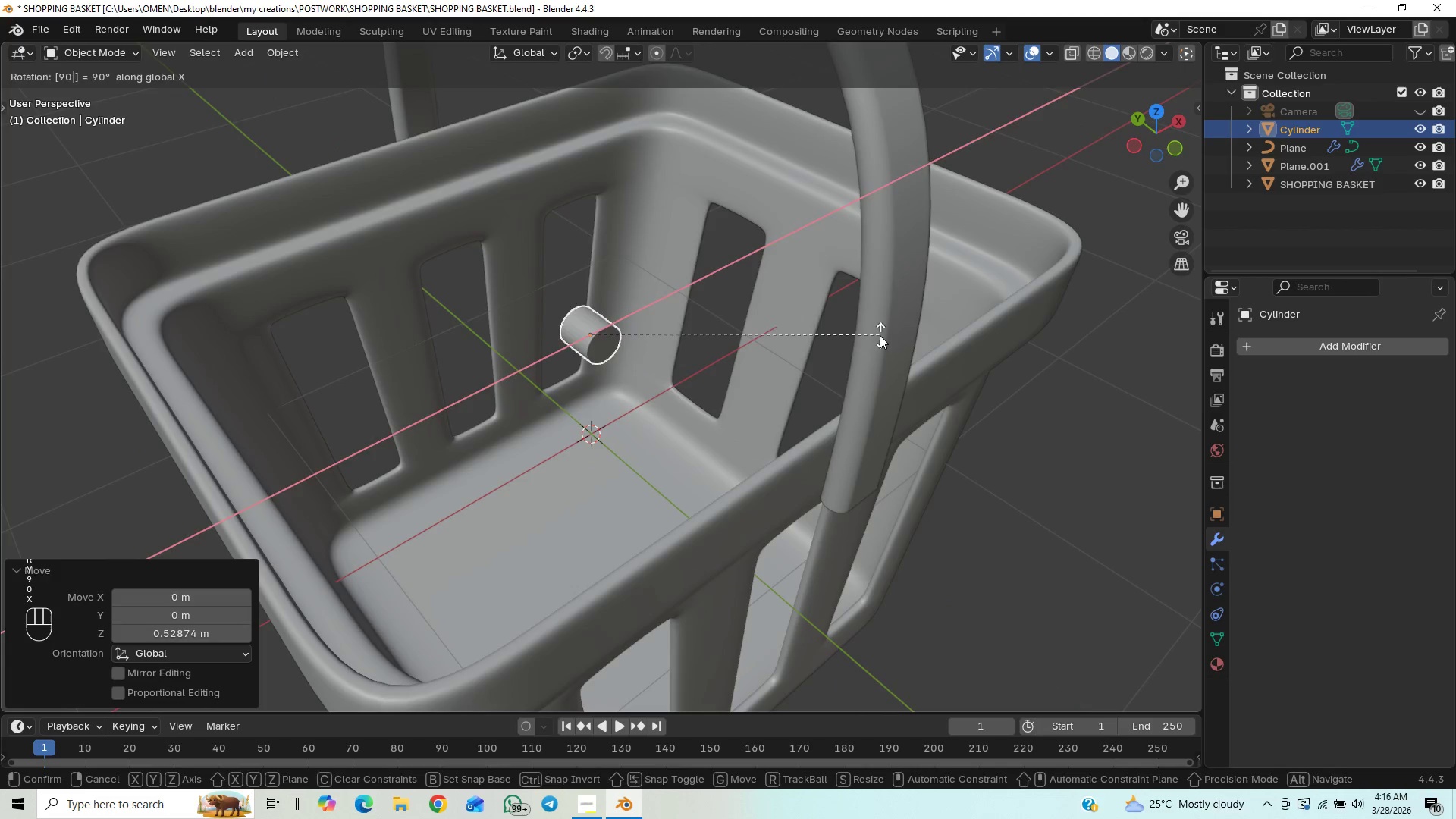 
left_click([880, 335])
 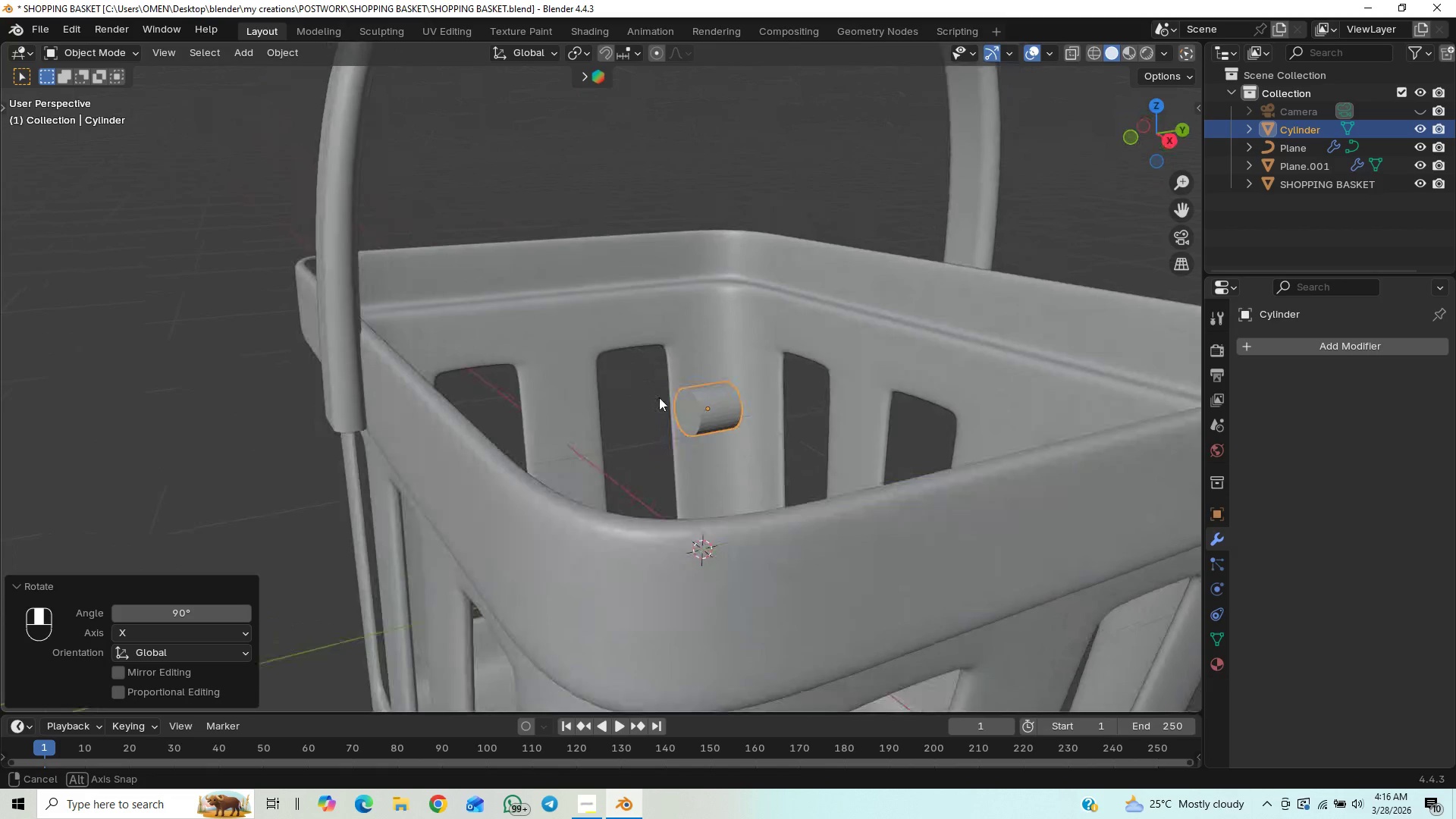 
wait(8.72)
 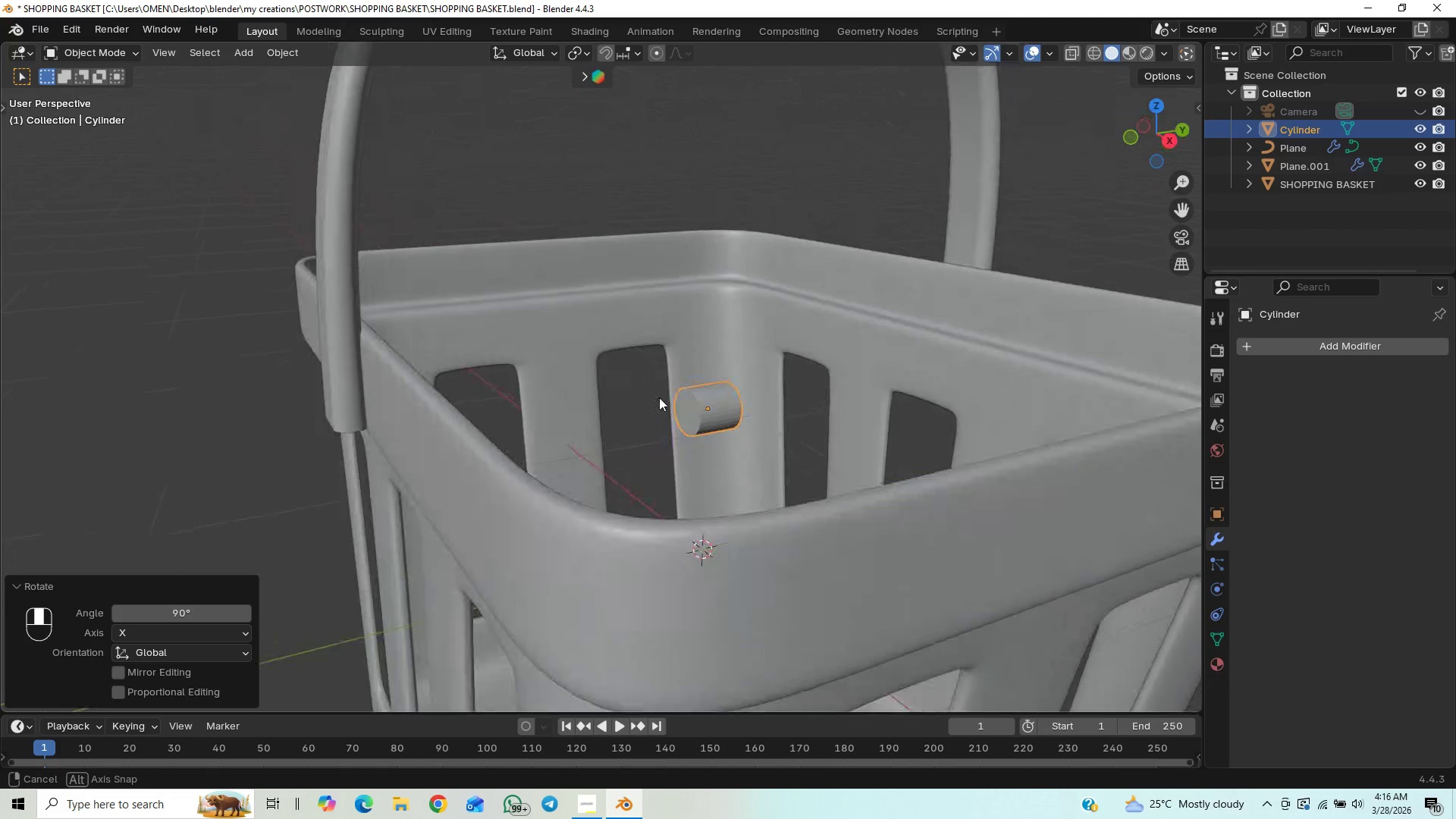 
scroll: coordinate [818, 348], scroll_direction: down, amount: 2.0
 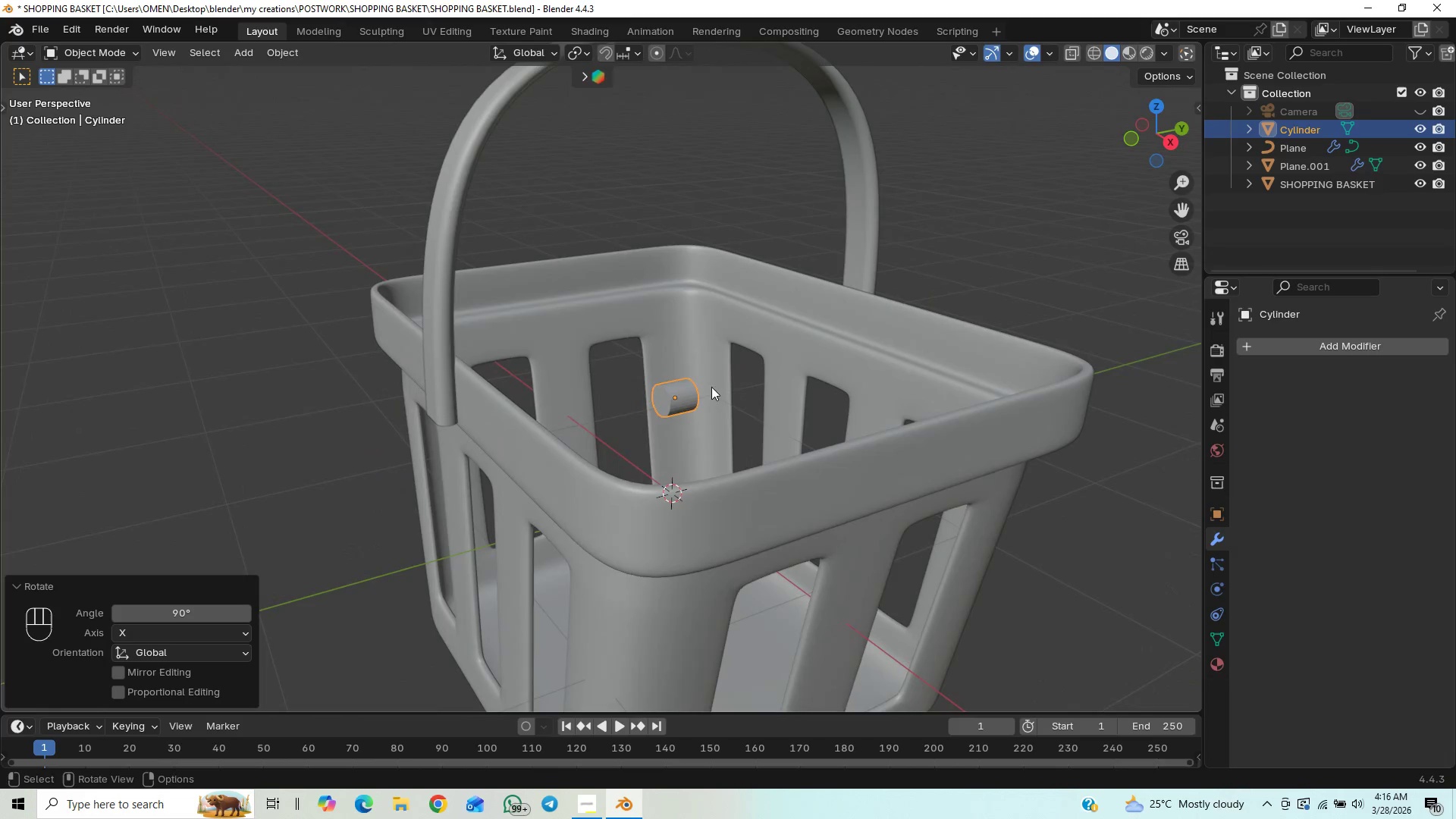 
type([End]gz)
 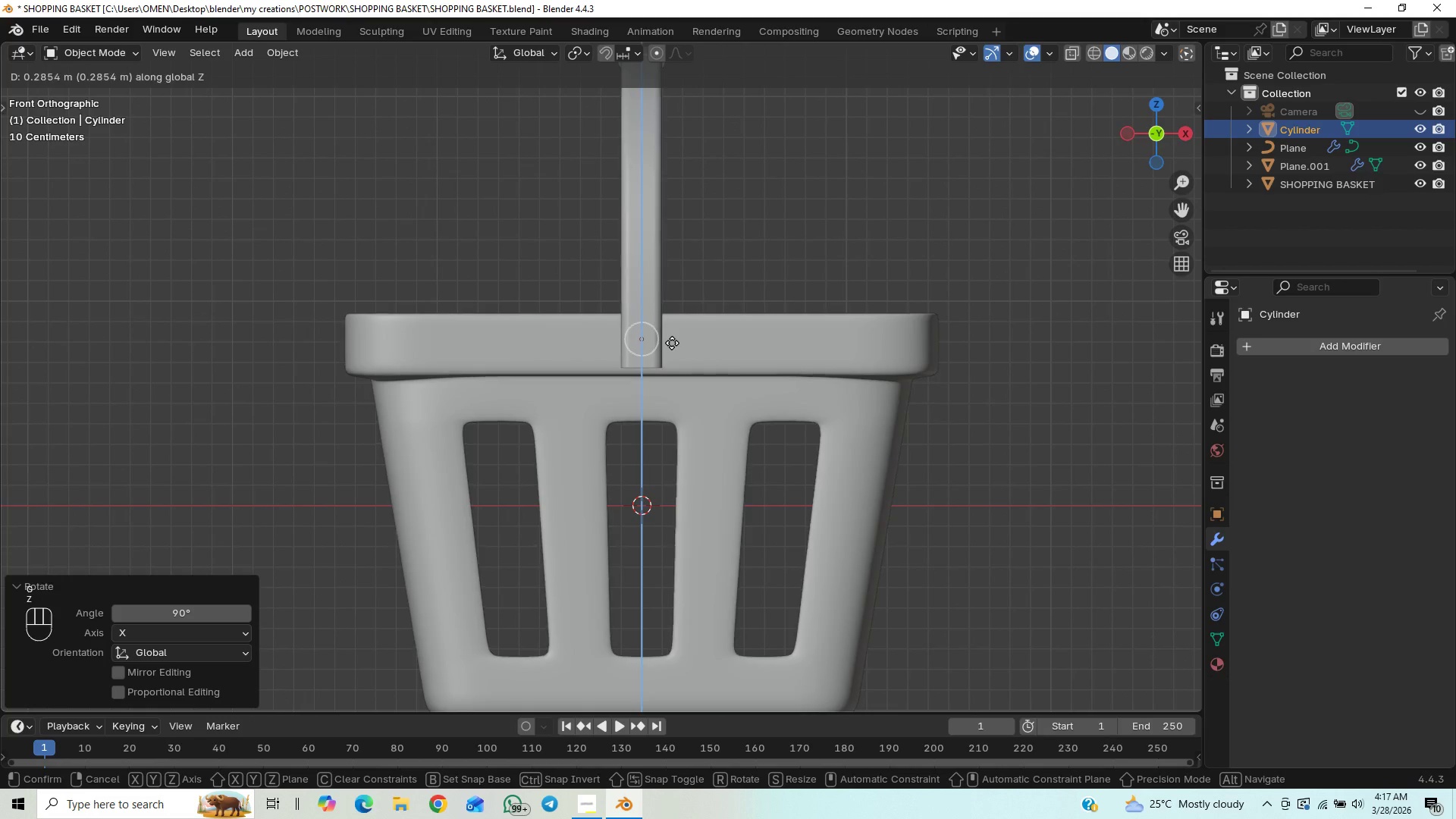 
left_click([672, 343])
 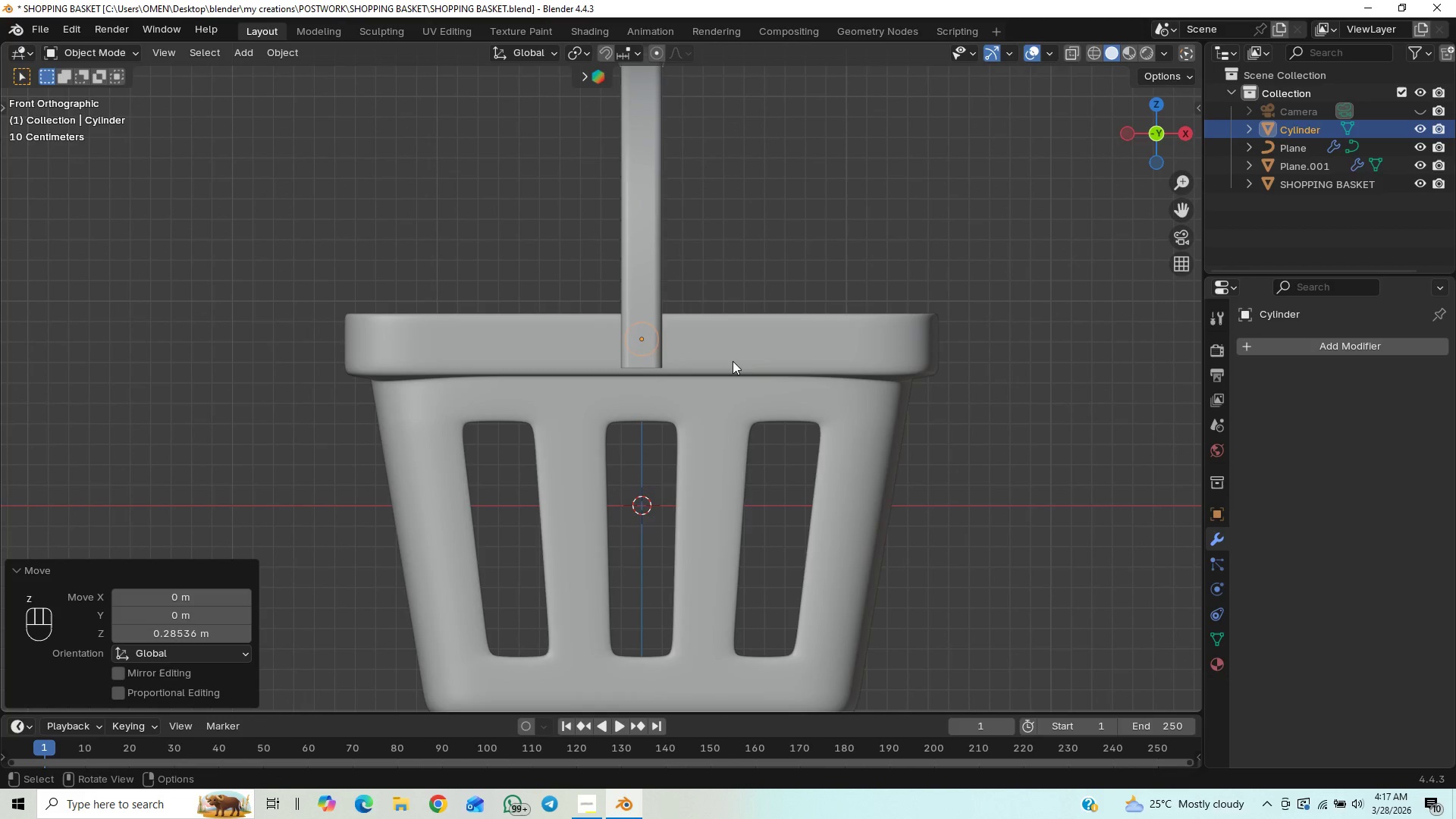 
key(S)
 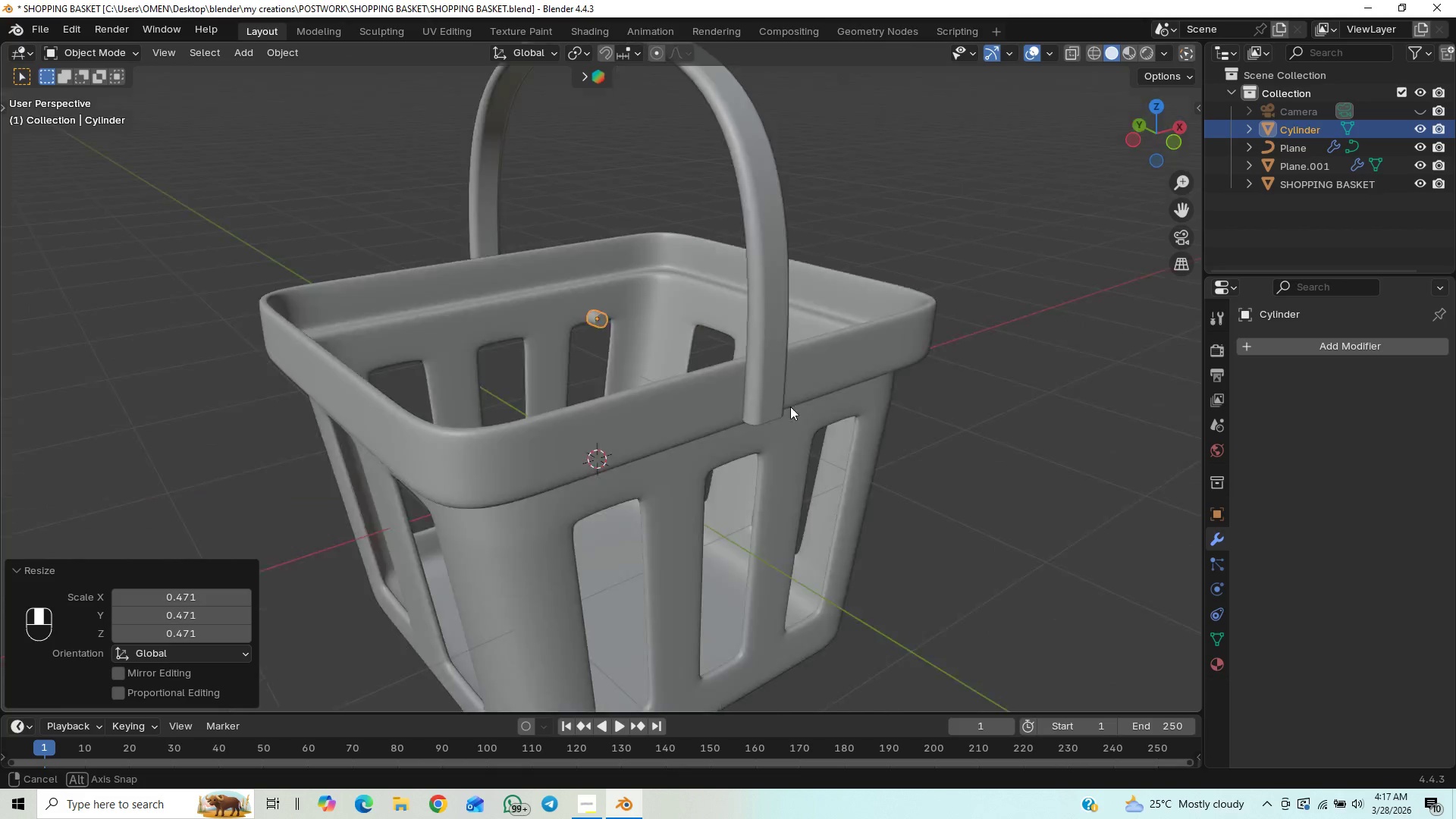 
wait(5.7)
 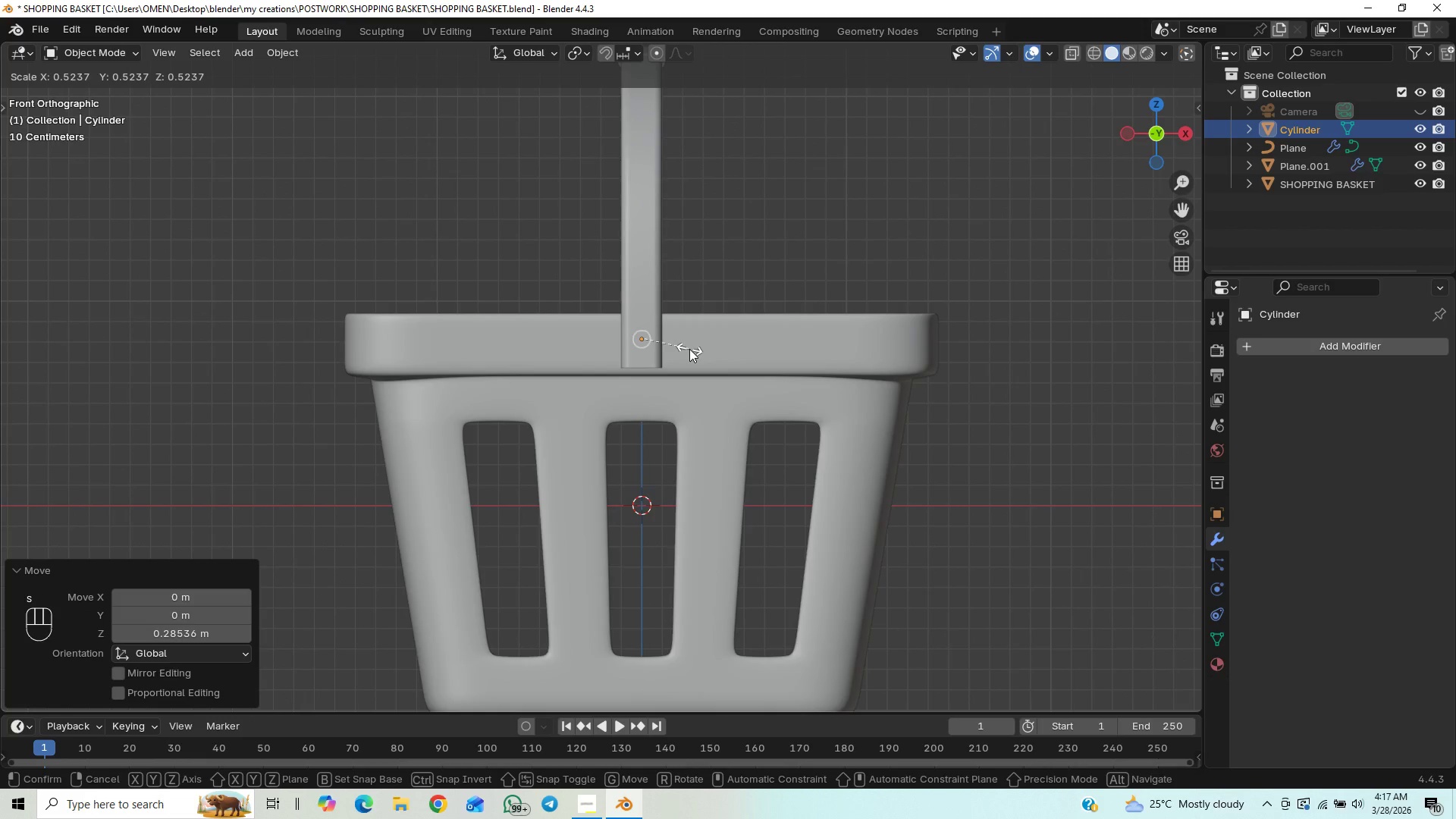 
type(sy)
 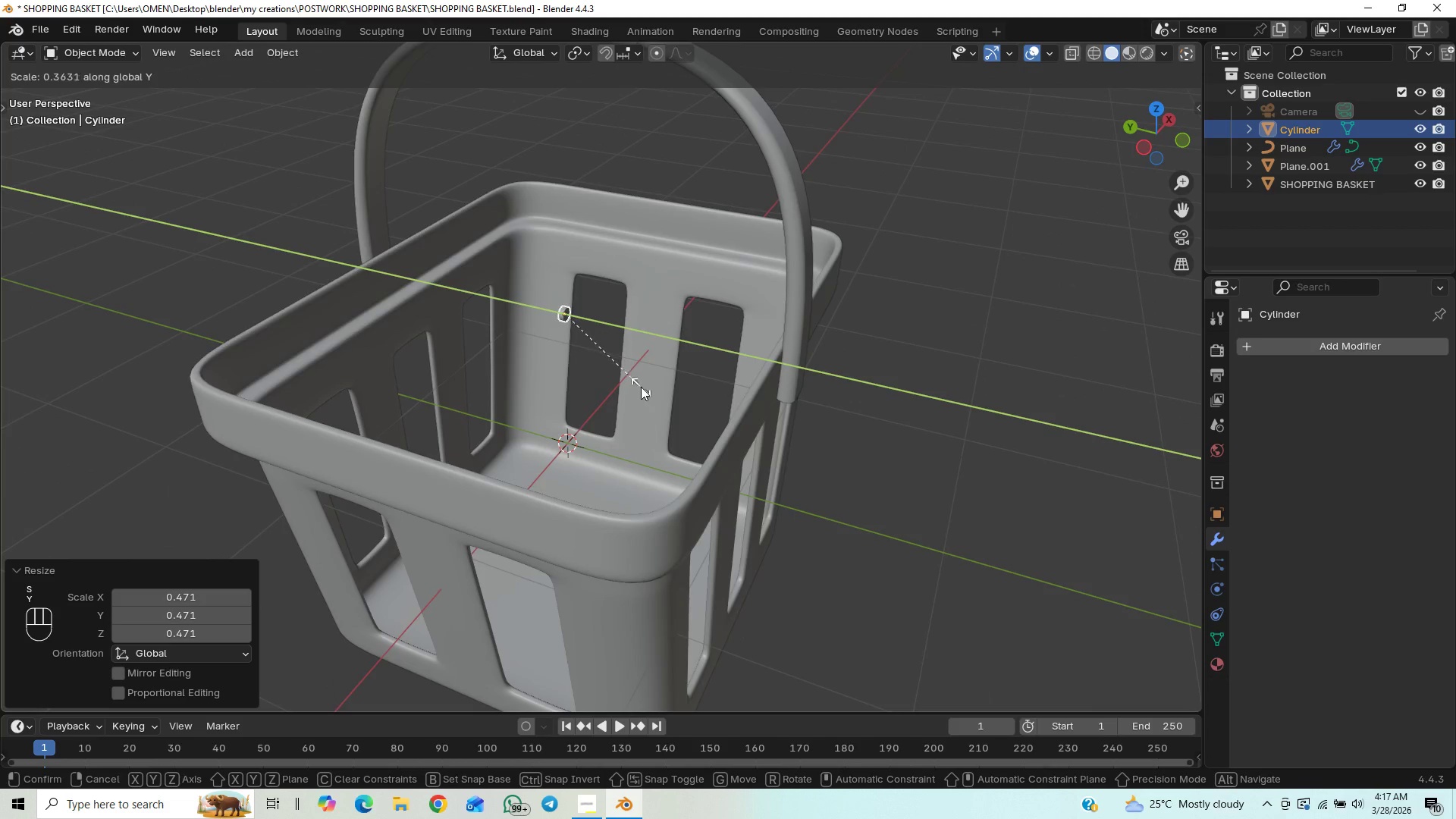 
left_click([631, 385])
 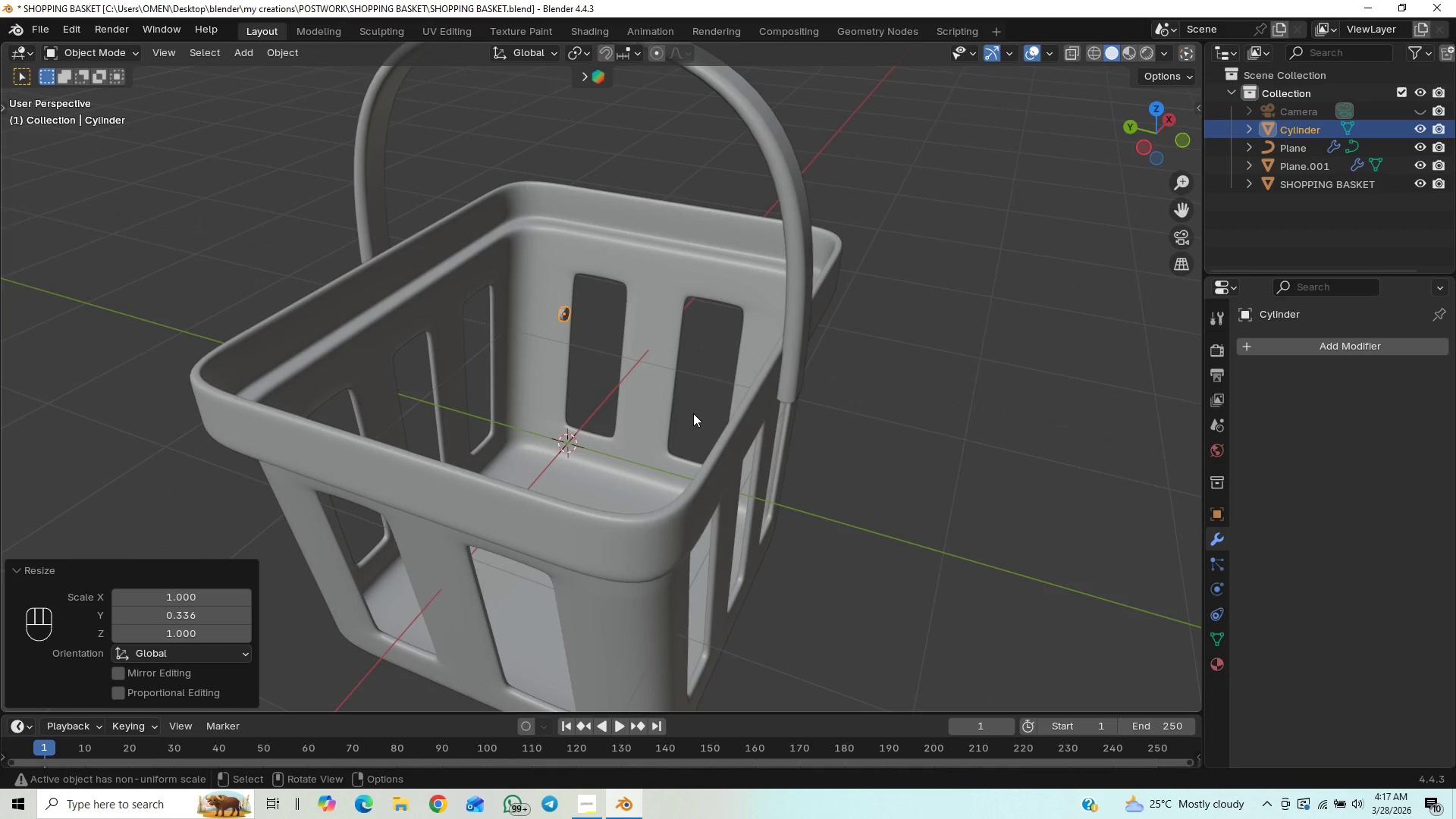 
type(gy)
 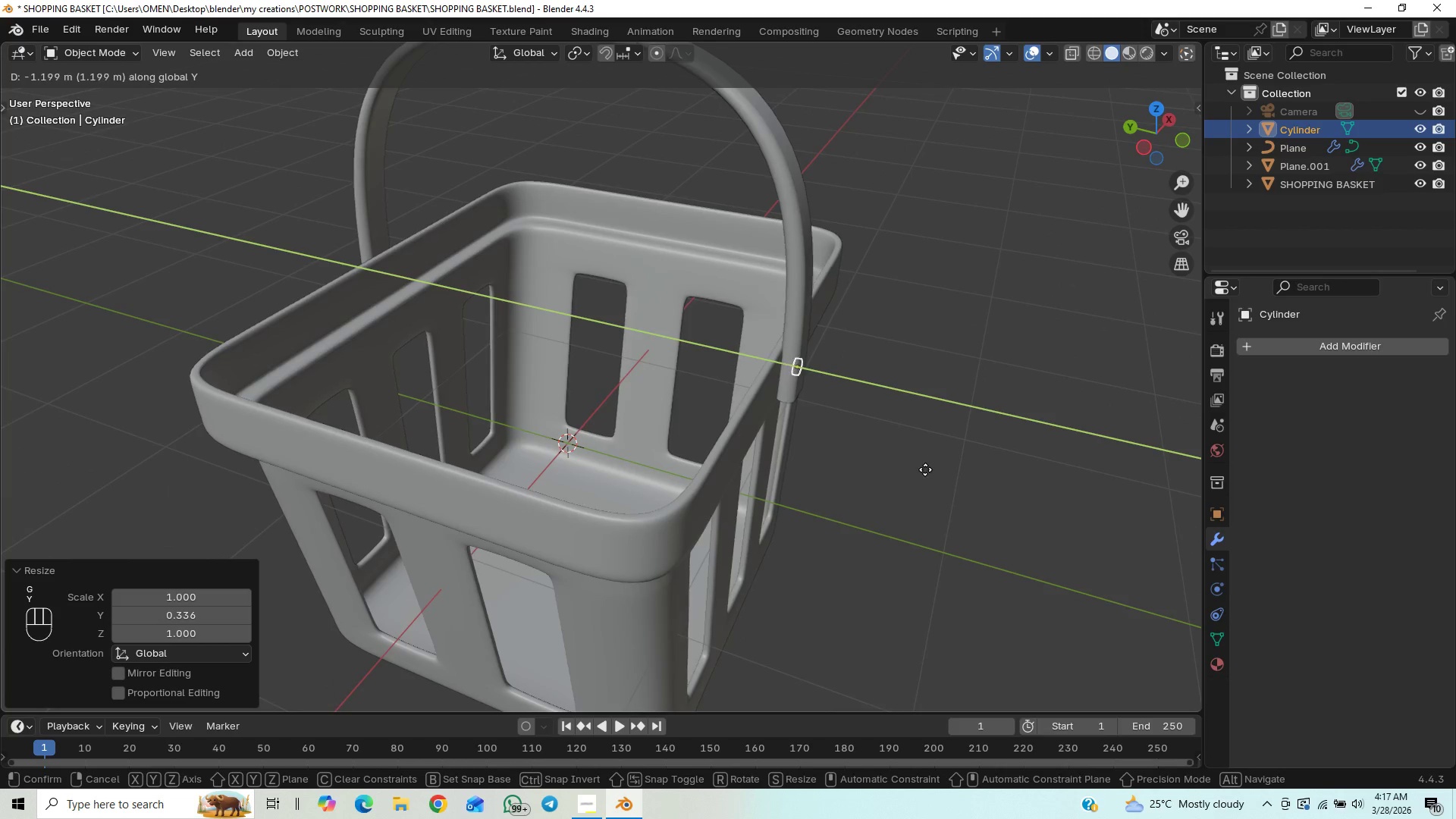 
left_click([925, 469])
 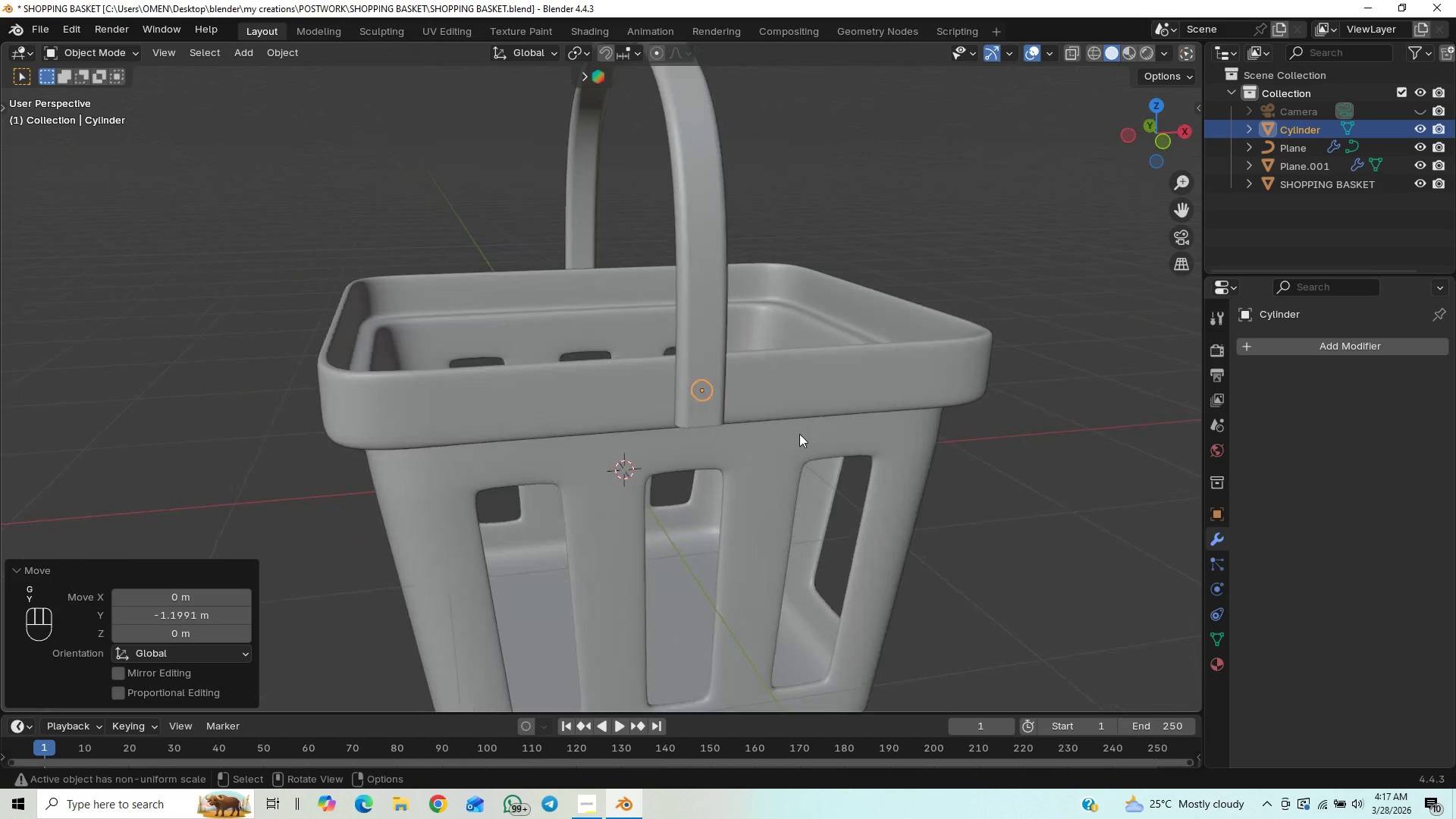 
scroll: coordinate [820, 455], scroll_direction: up, amount: 4.0
 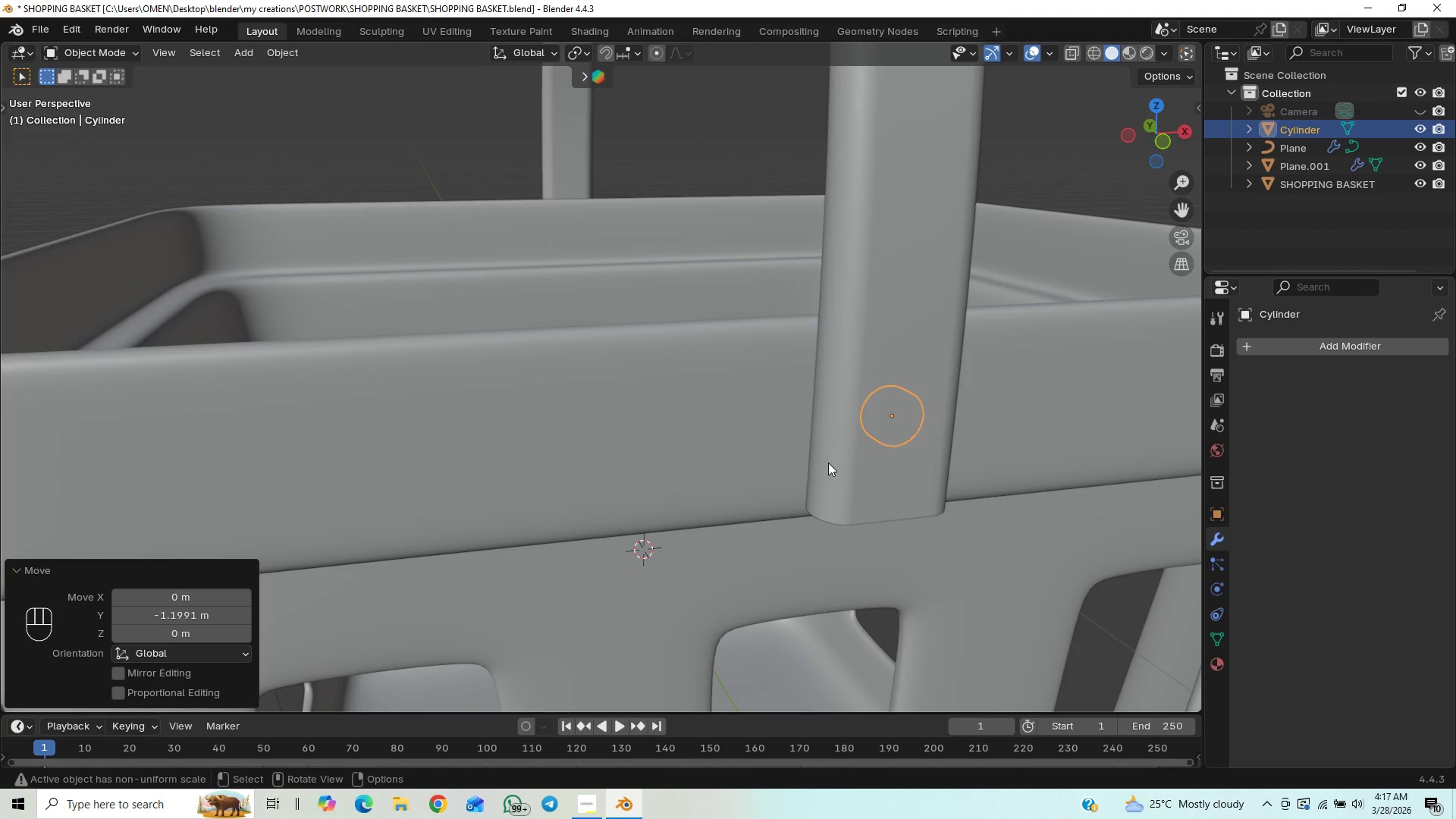 
type(gy)
 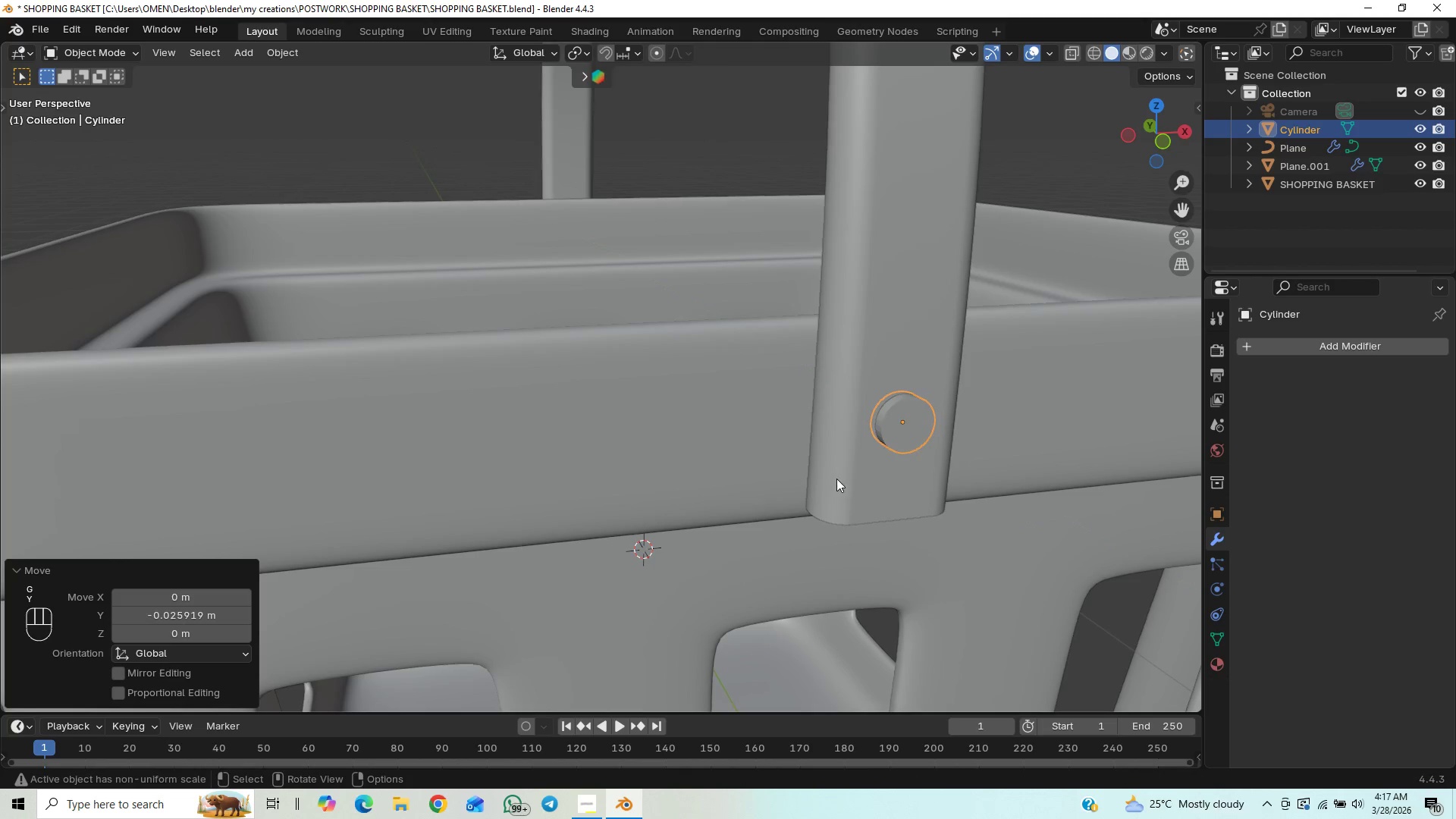 
key(Control+S)
 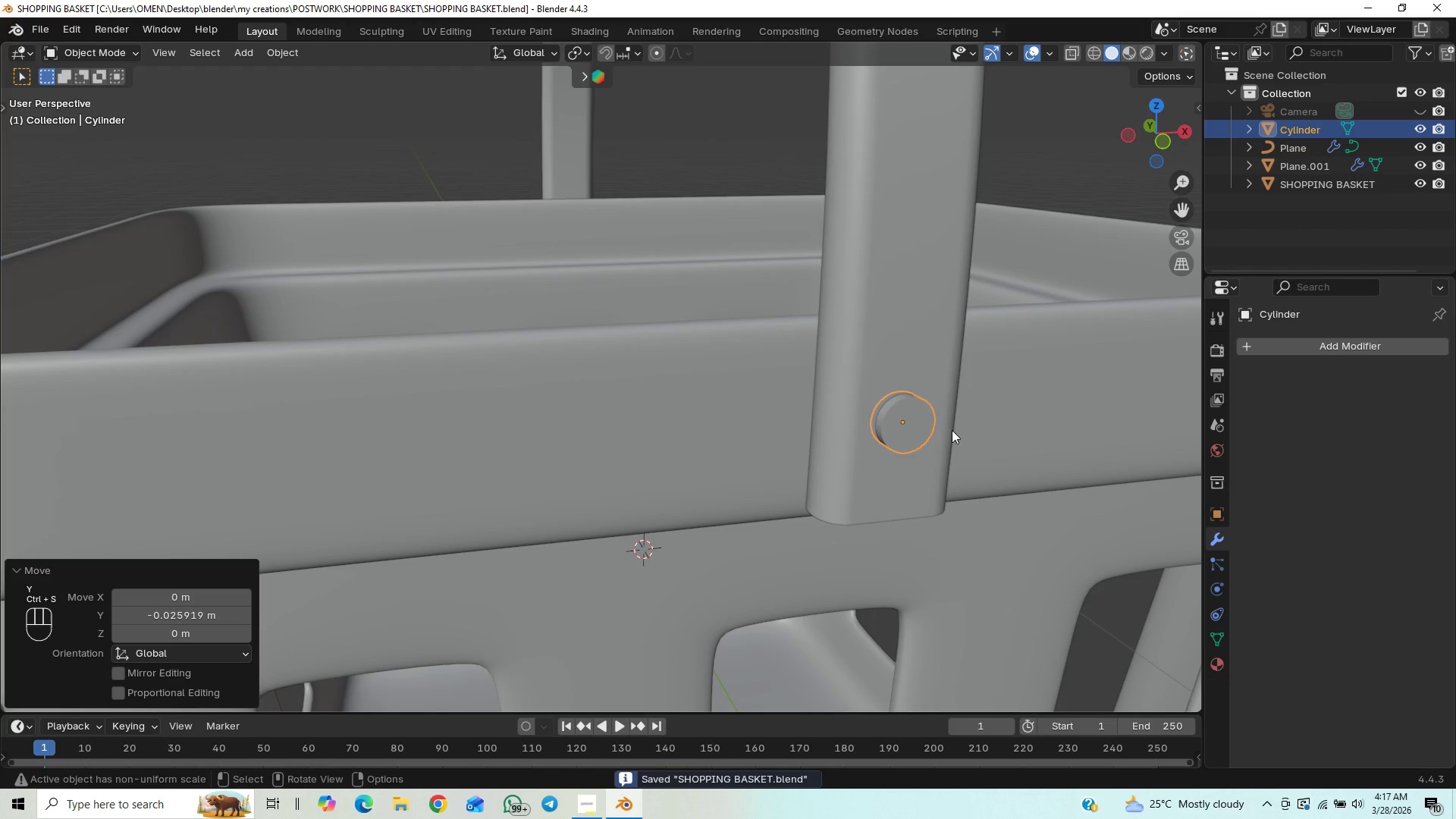 
hold_key(key=ShiftLeft, duration=0.47)
 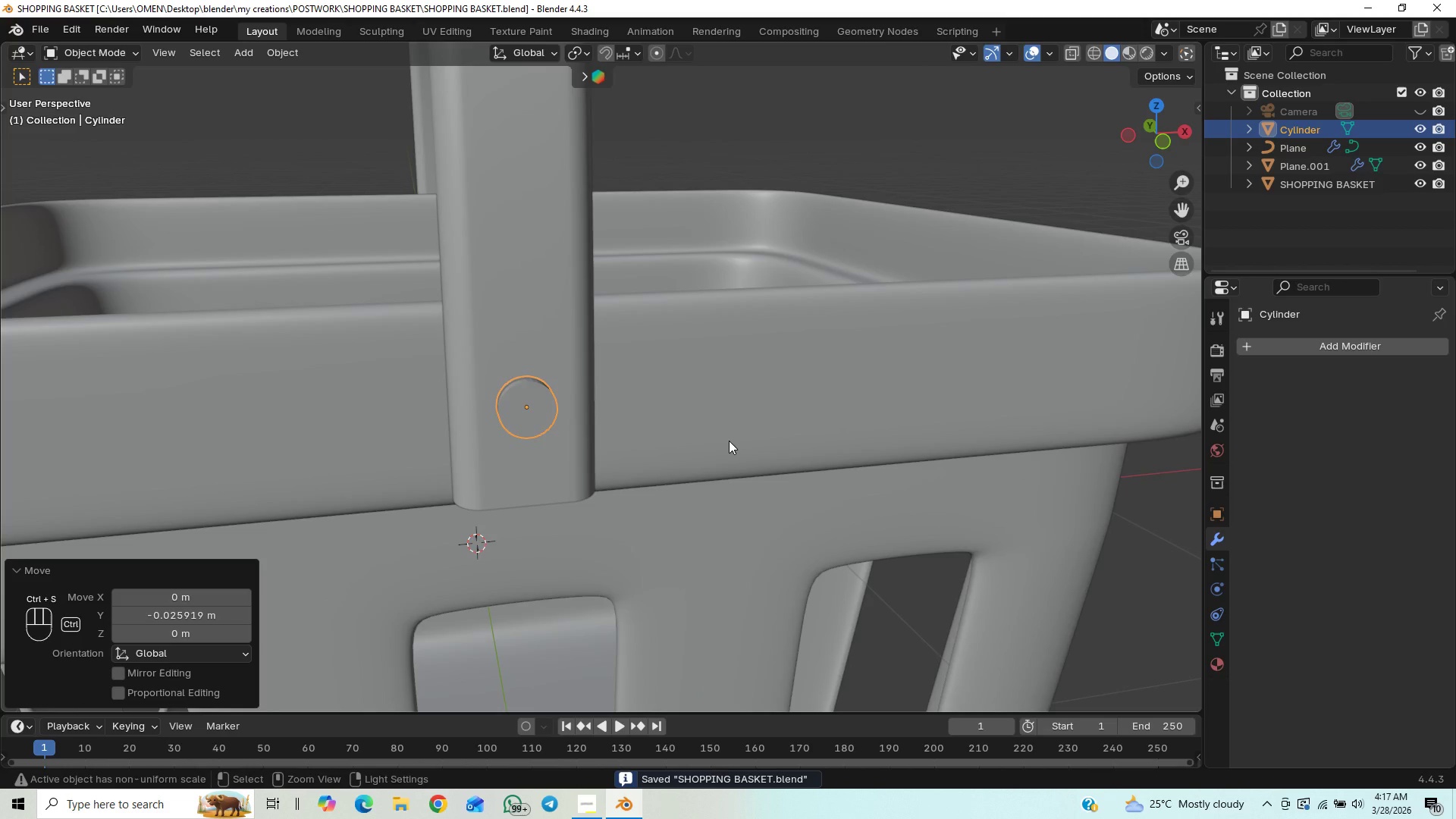 
hold_key(key=ControlLeft, duration=1.05)
 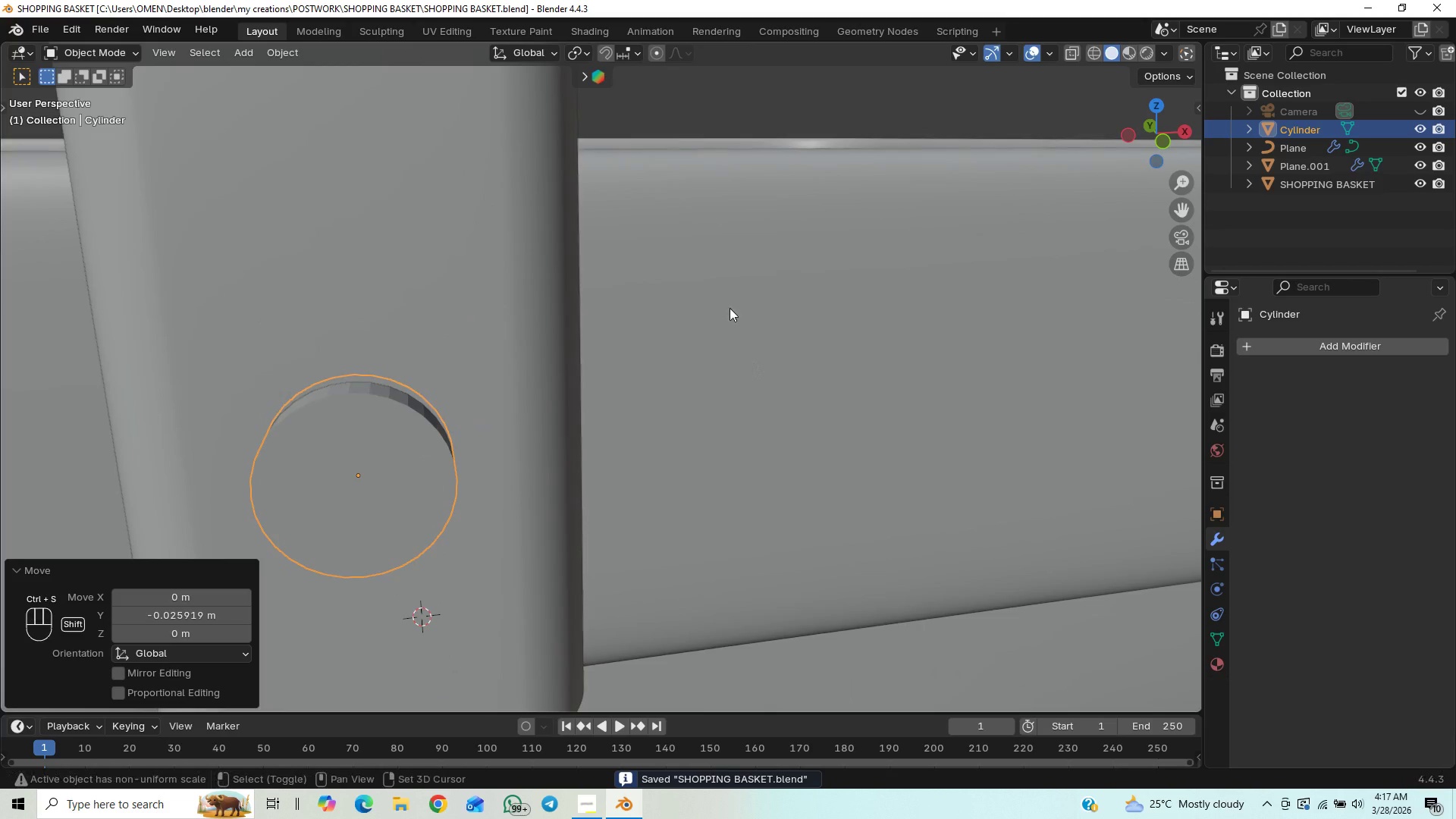 
hold_key(key=ShiftLeft, duration=0.77)
 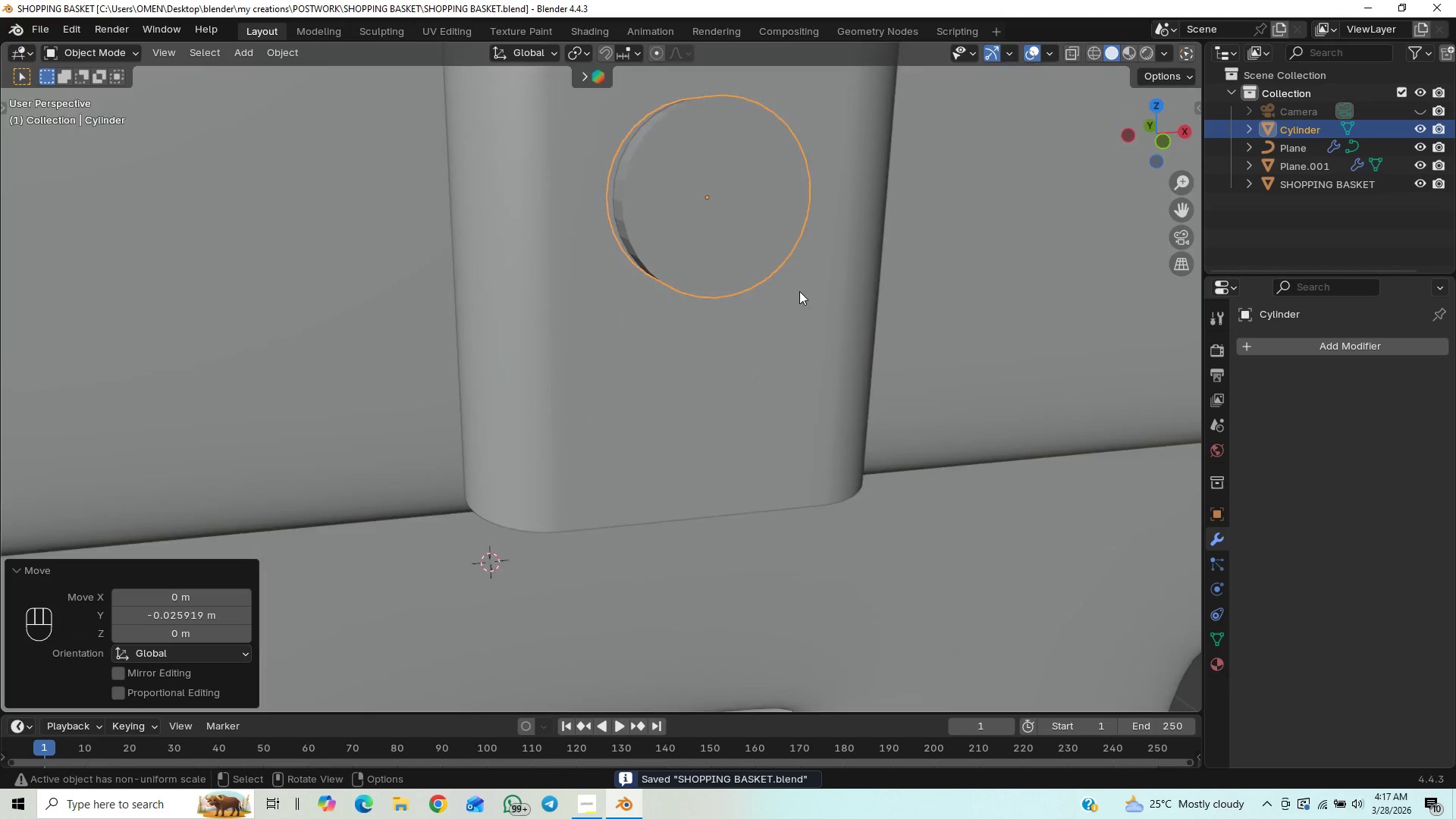 
scroll: coordinate [799, 291], scroll_direction: down, amount: 3.0
 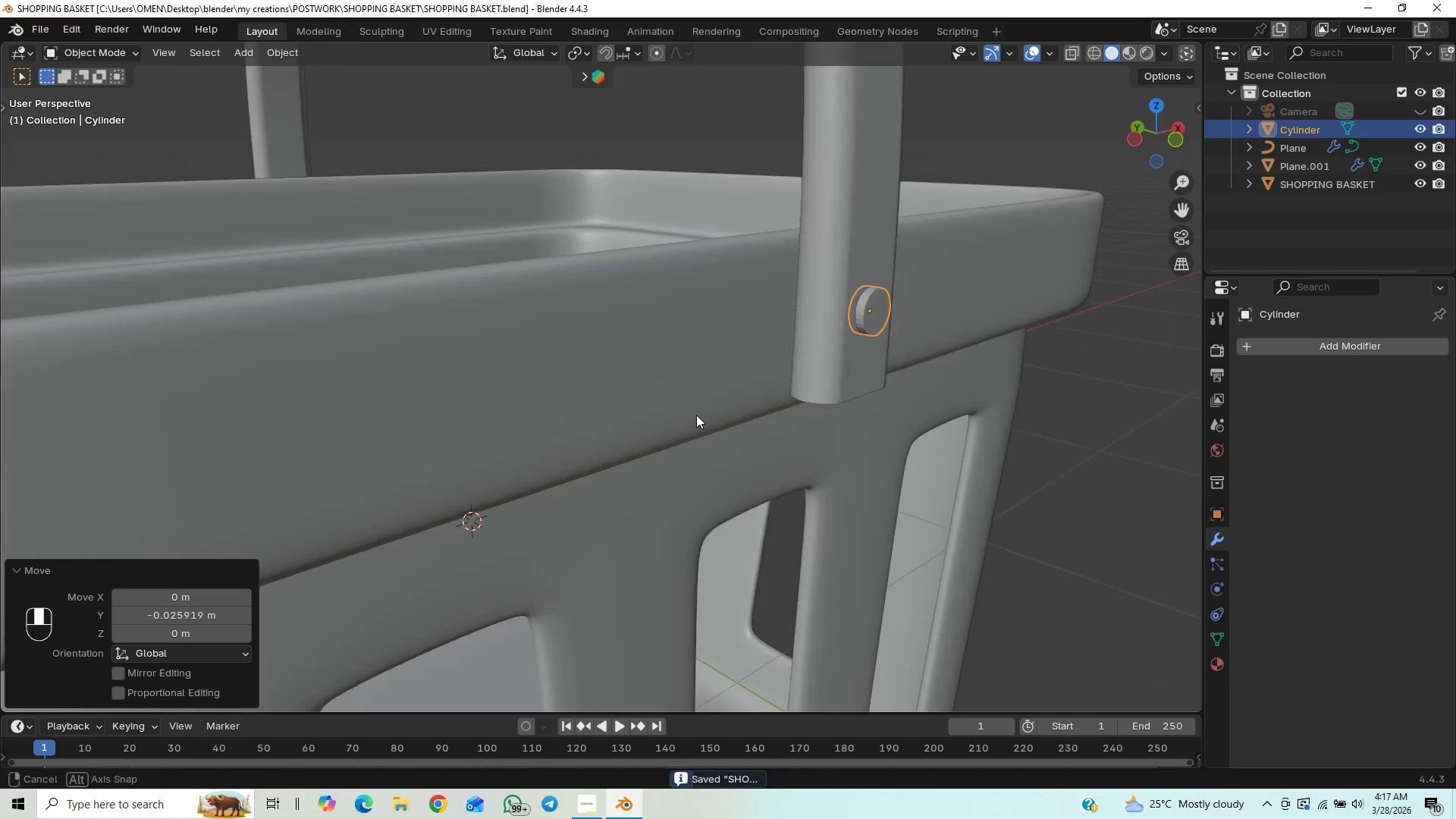 
hold_key(key=ShiftLeft, duration=0.62)
scroll: coordinate [580, 428], scroll_direction: up, amount: 1.0
 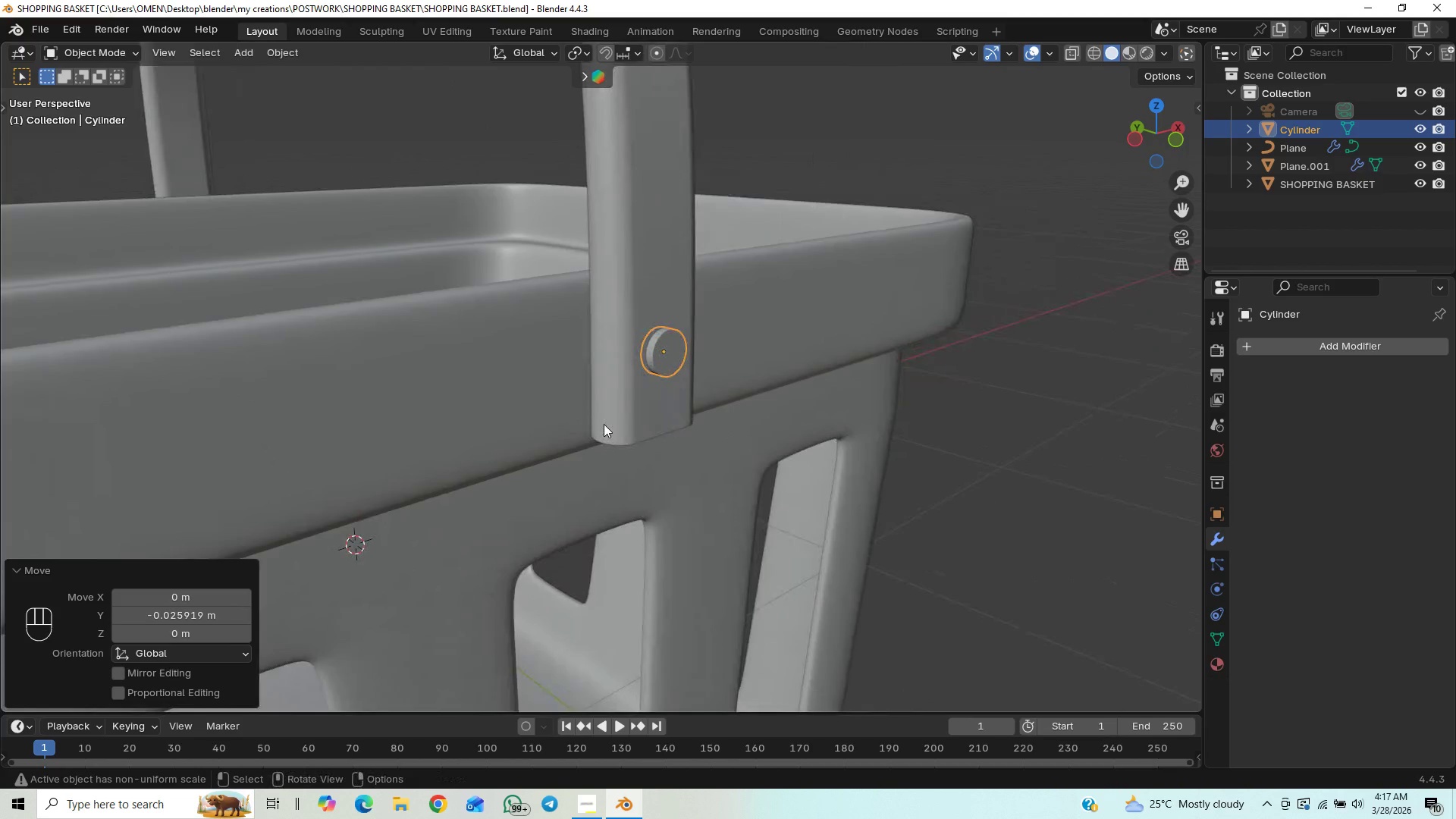 
key(Control+S)
 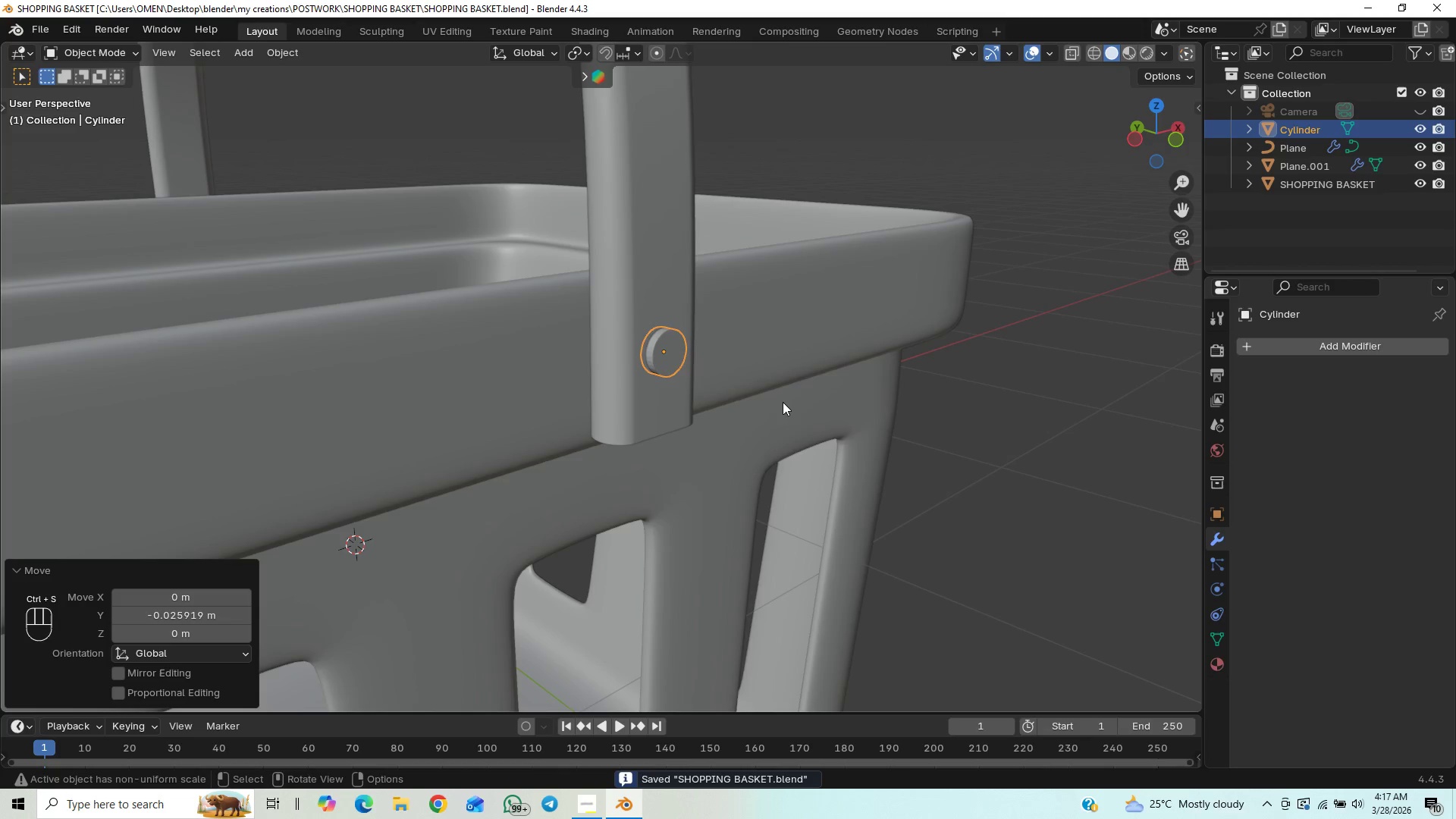 
scroll: coordinate [783, 403], scroll_direction: up, amount: 3.0
 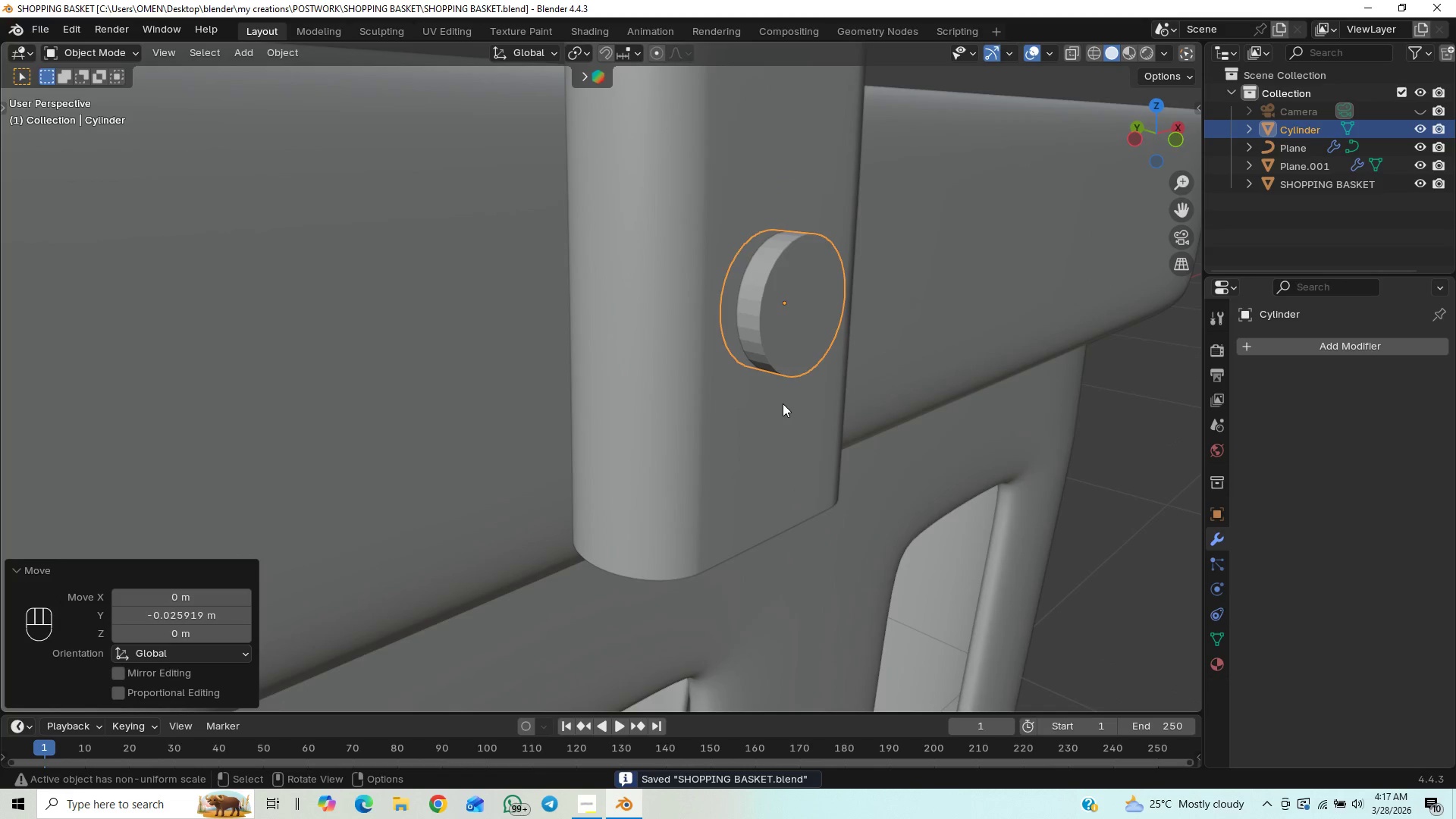 
key(Control+S)
 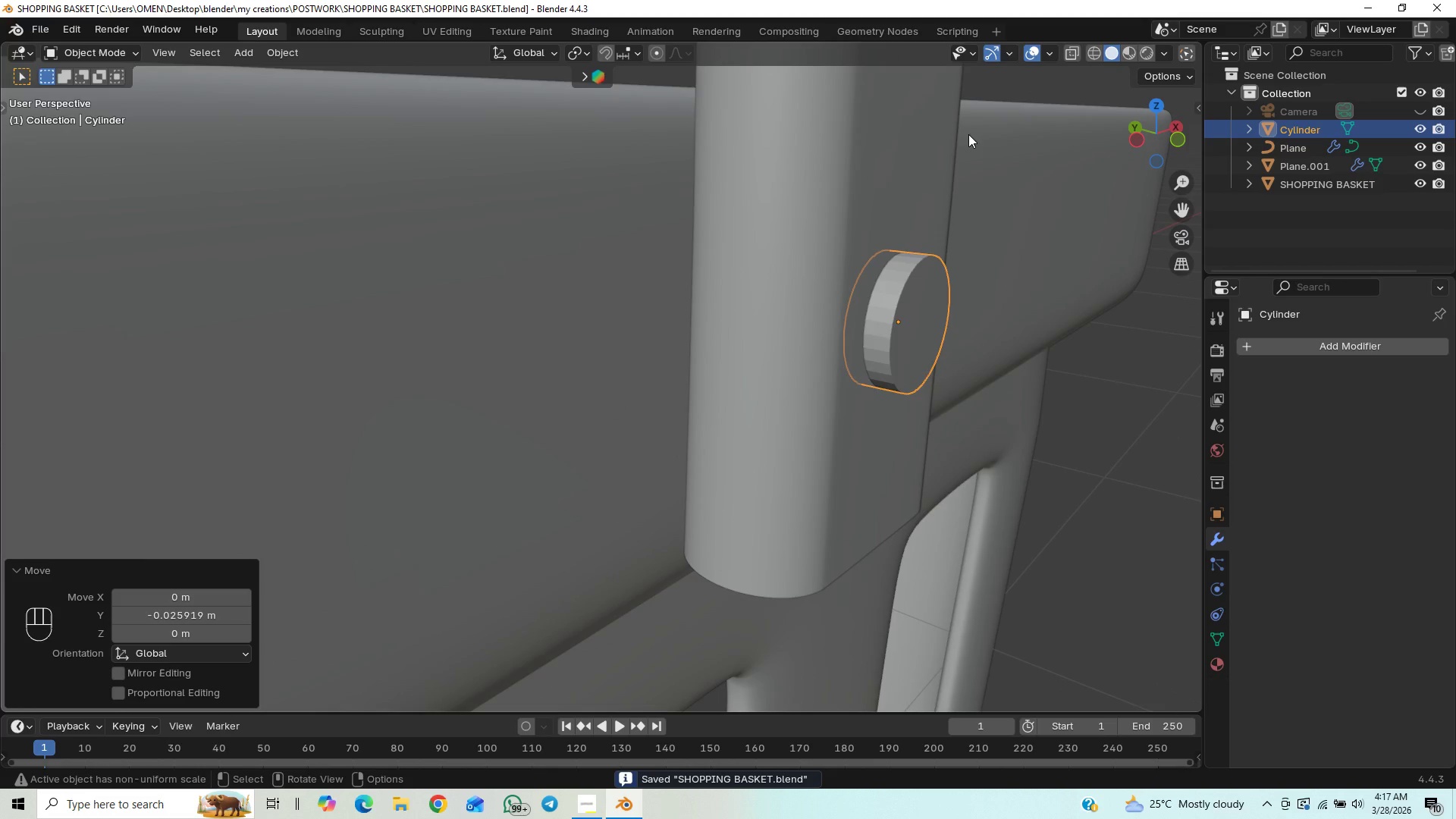 
wait(5.95)
 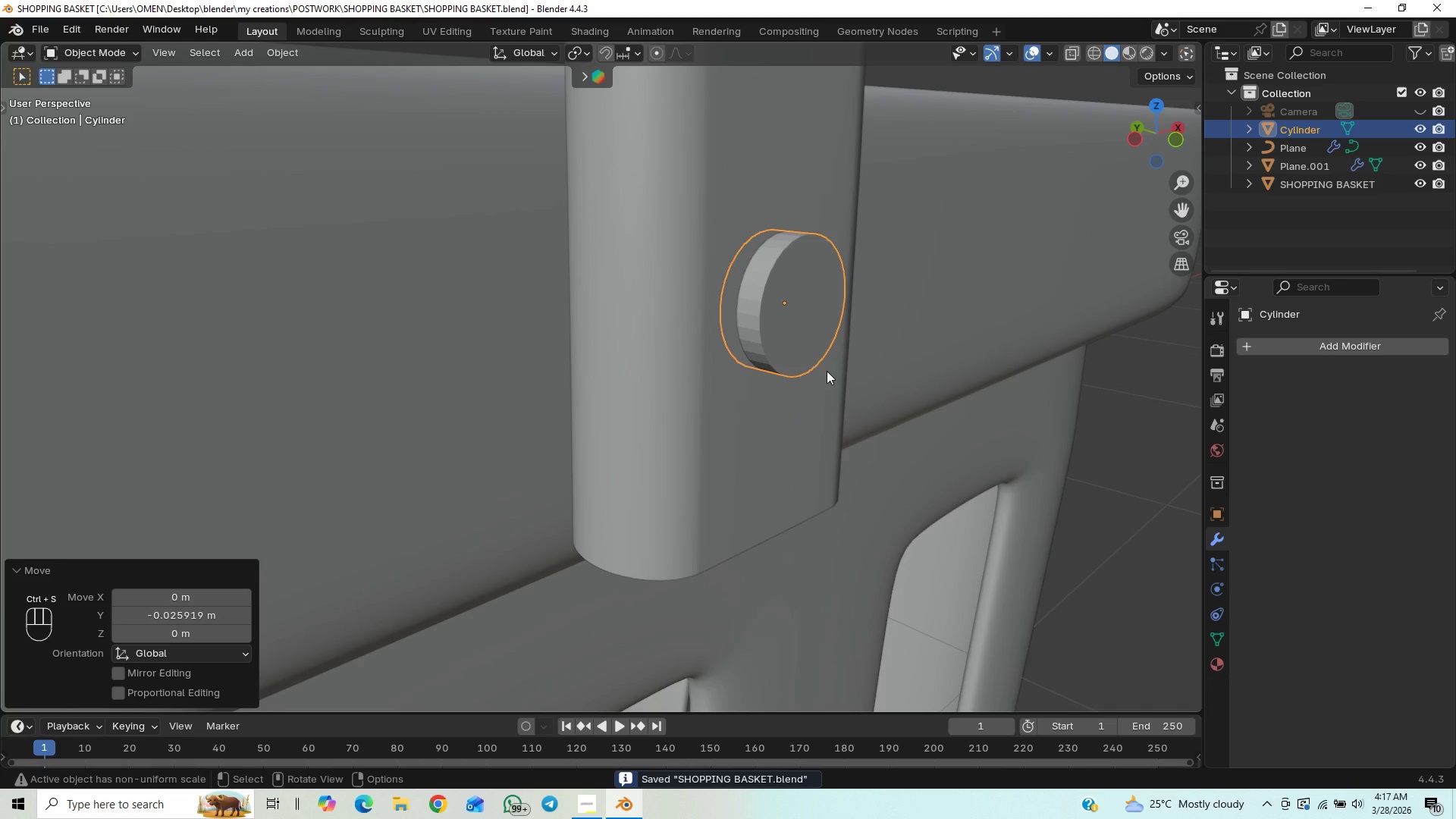 
key(Tab)
 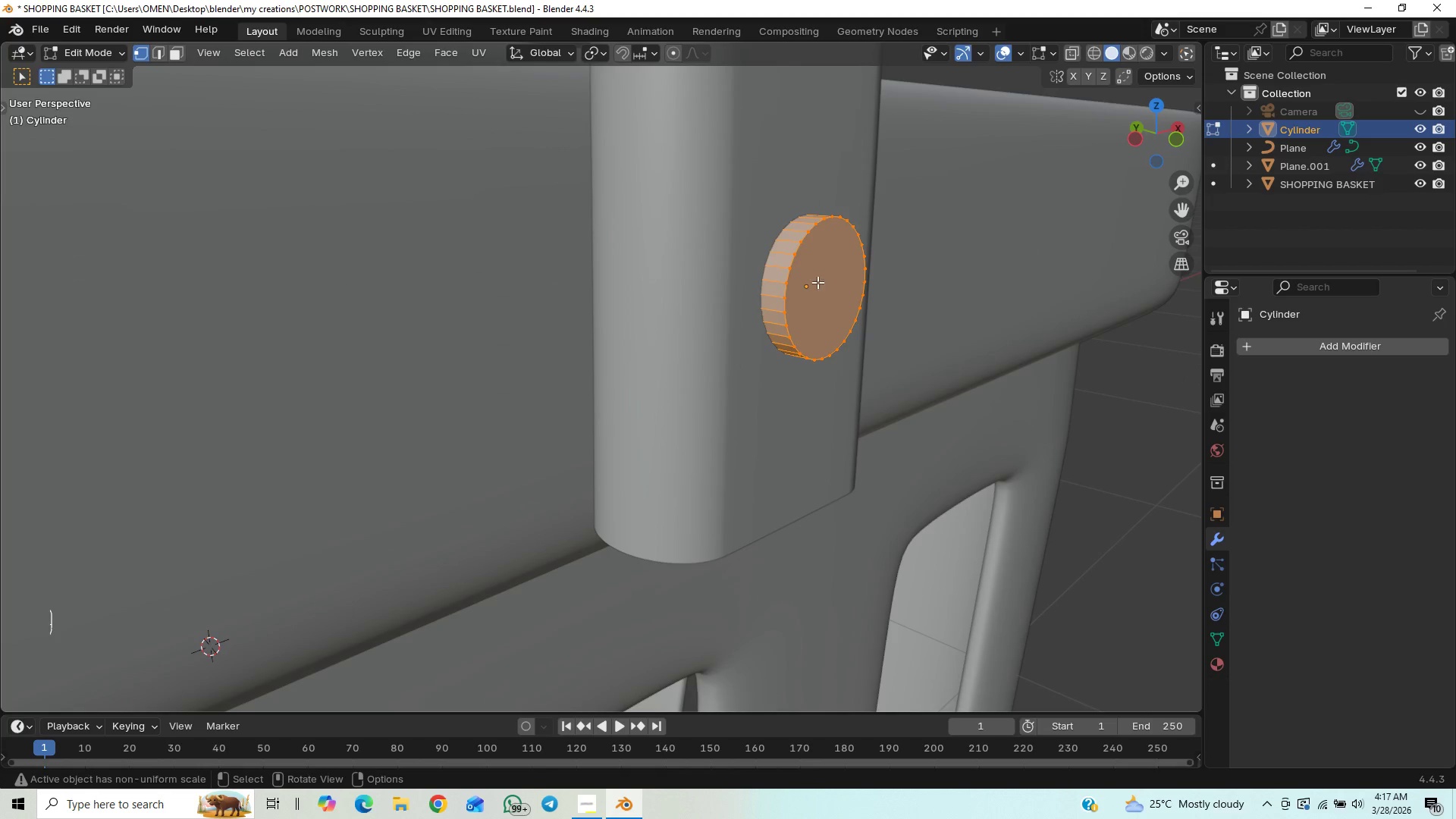 
left_click([804, 250])
 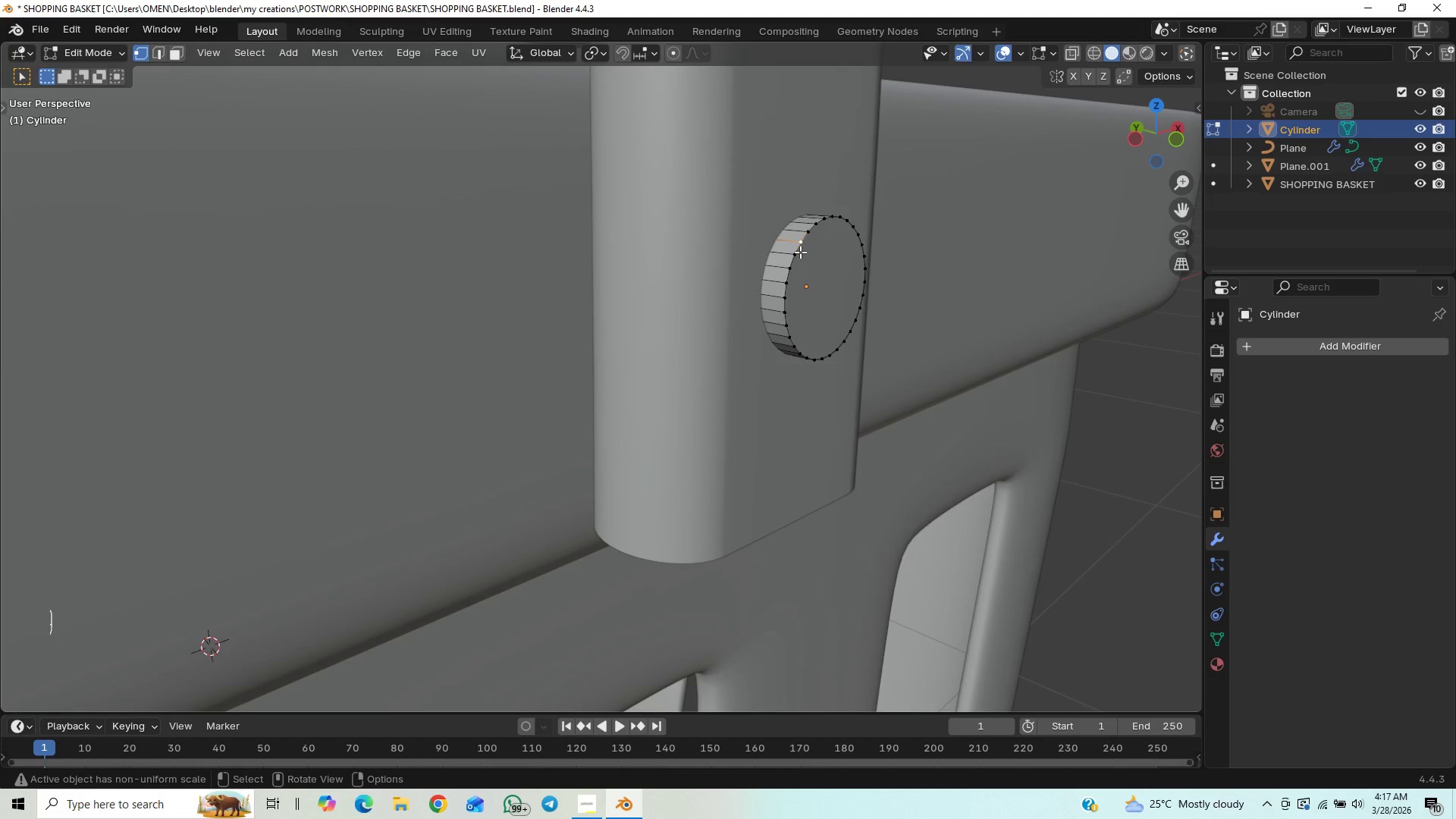 
key(2)
 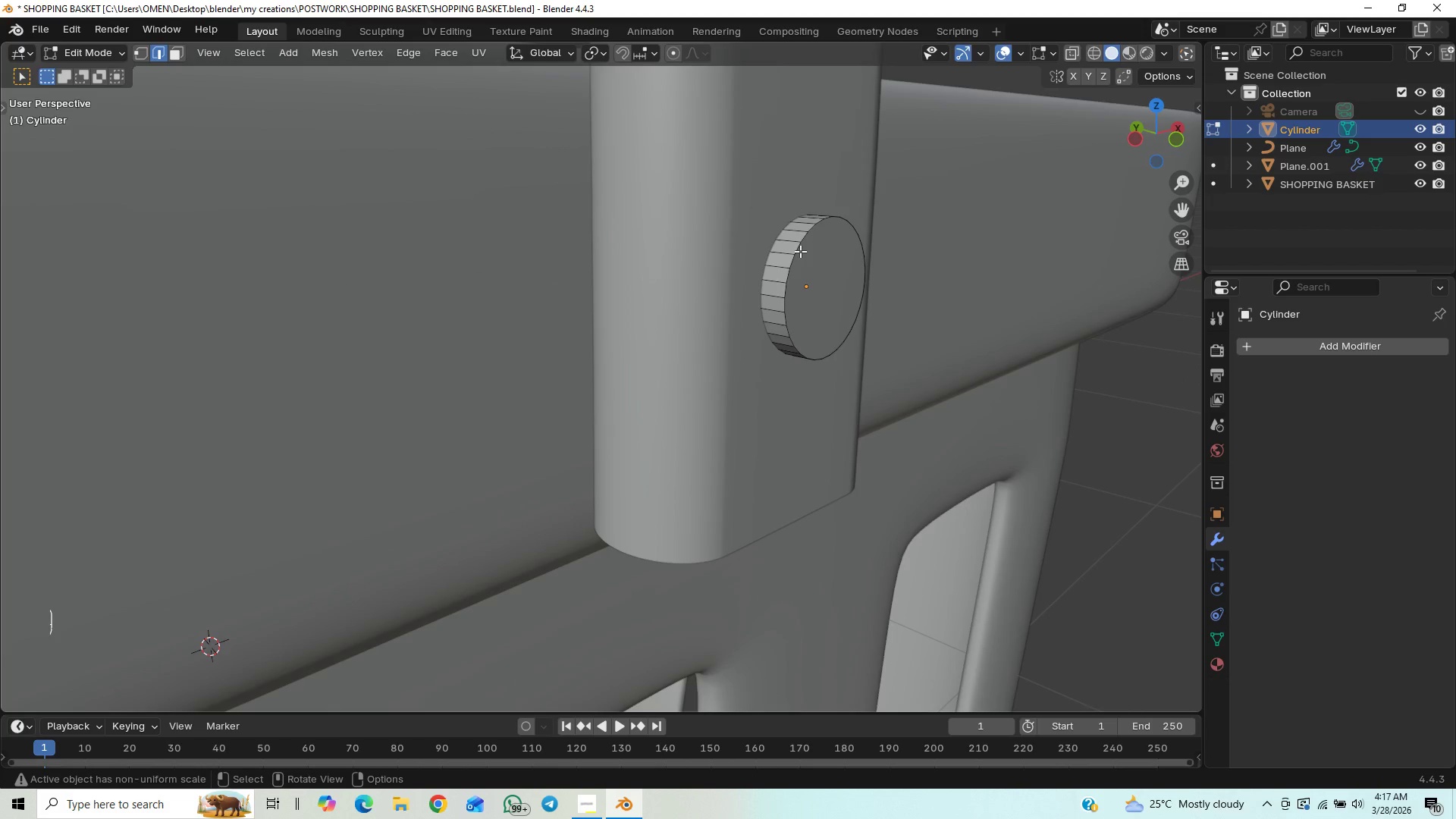 
left_click([800, 251])
 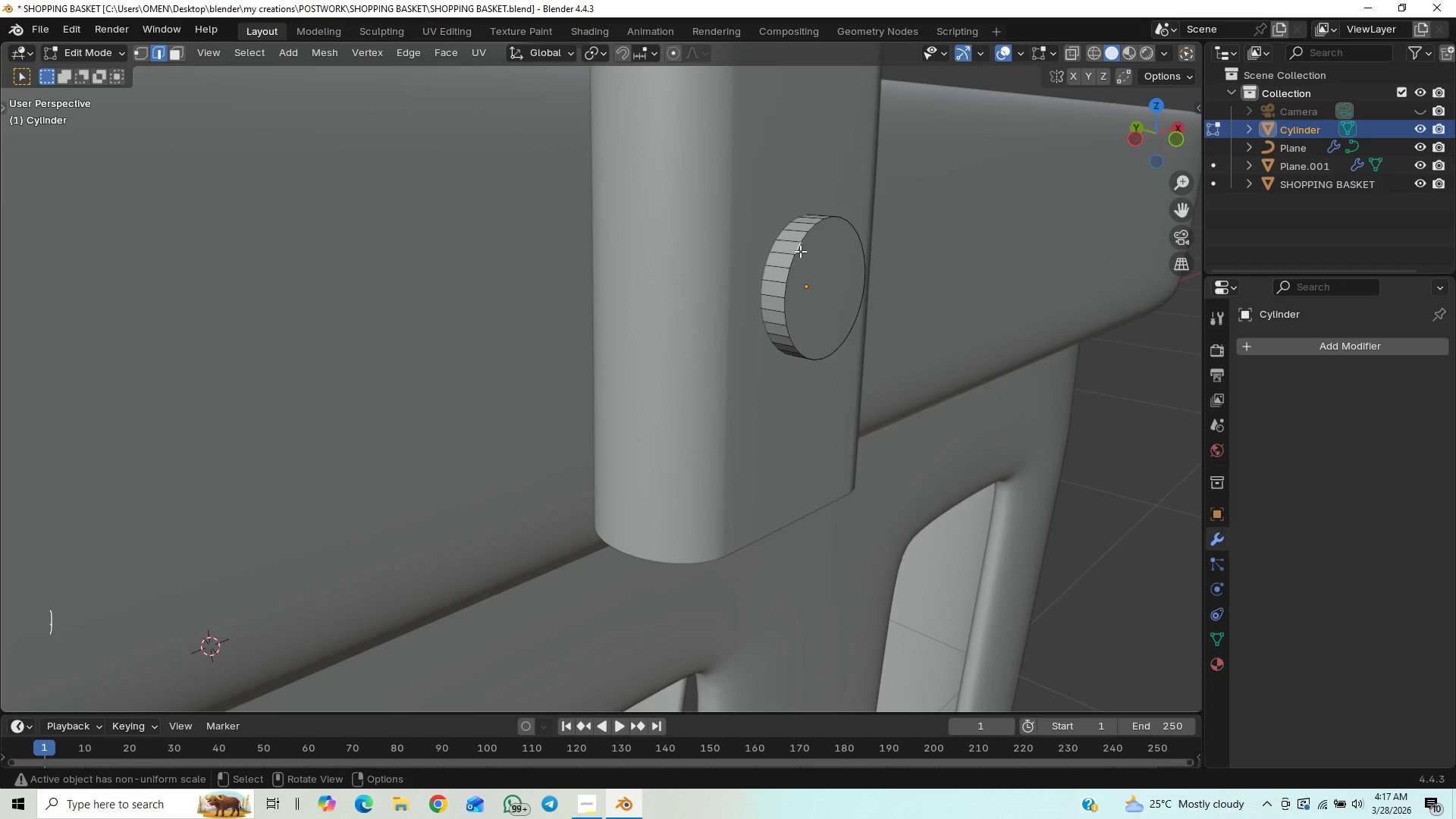 
hold_key(key=AltLeft, duration=0.66)
left_click([800, 251])
 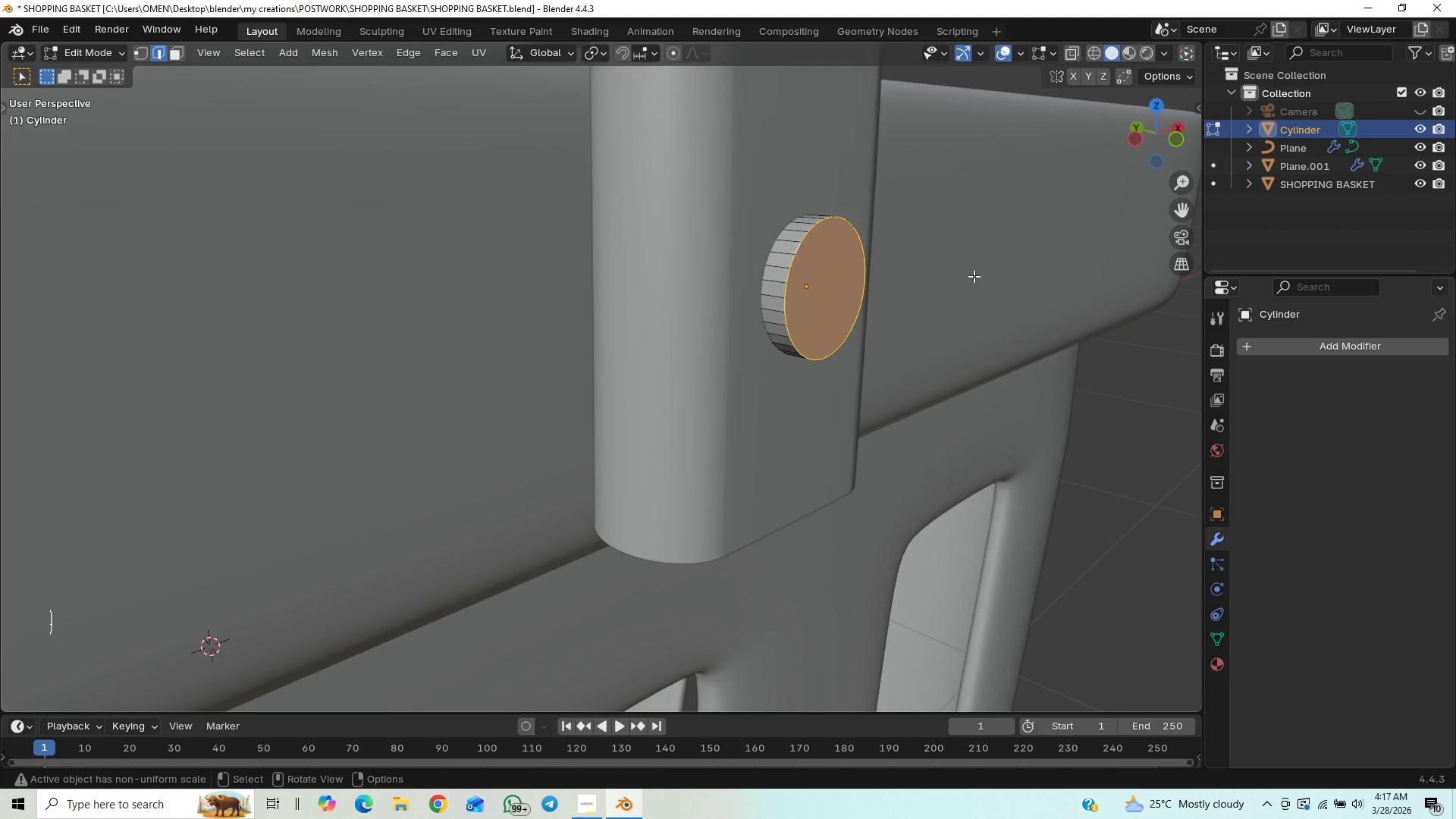 
key(Control+B)
 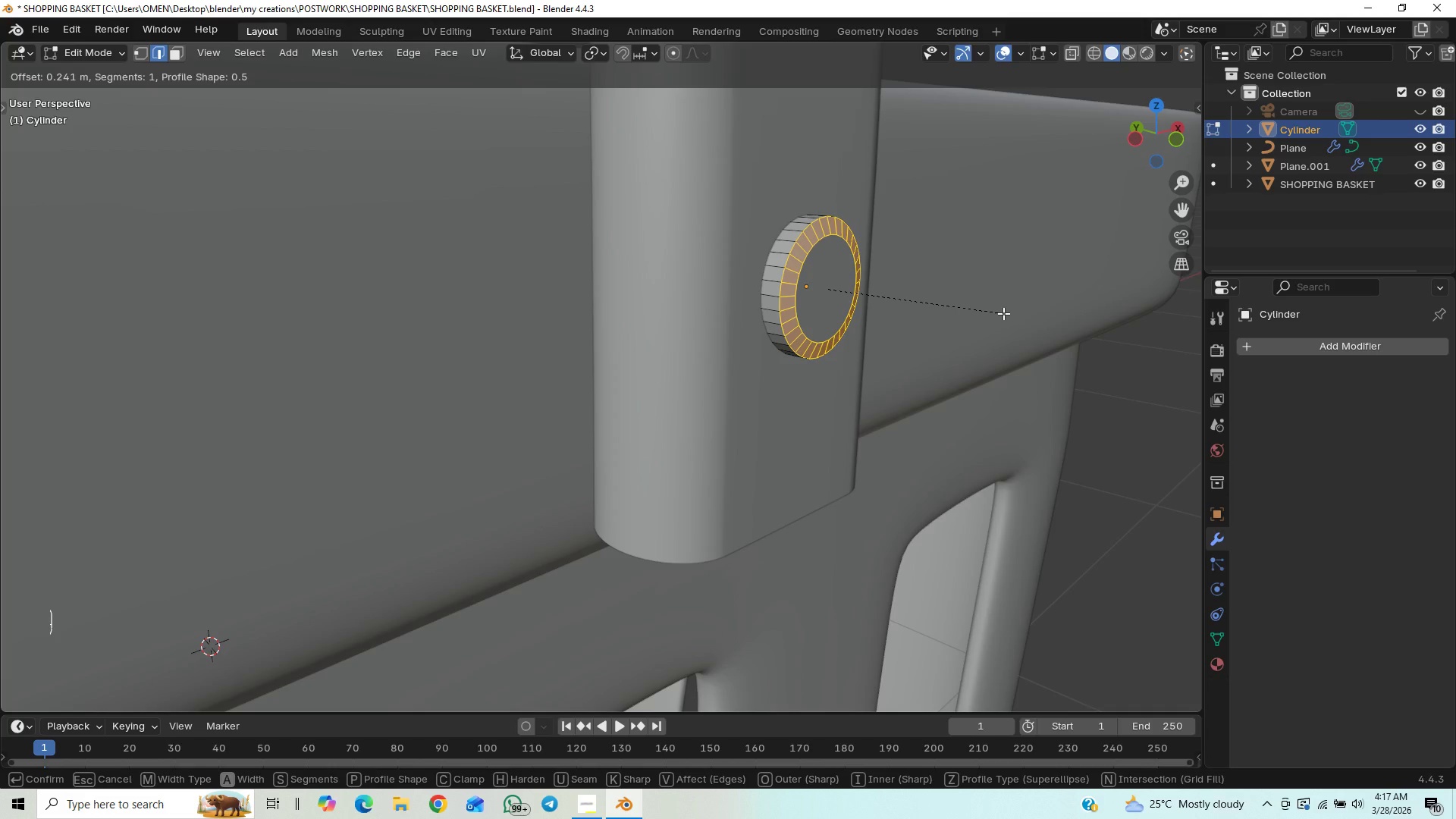 
wait(7.03)
 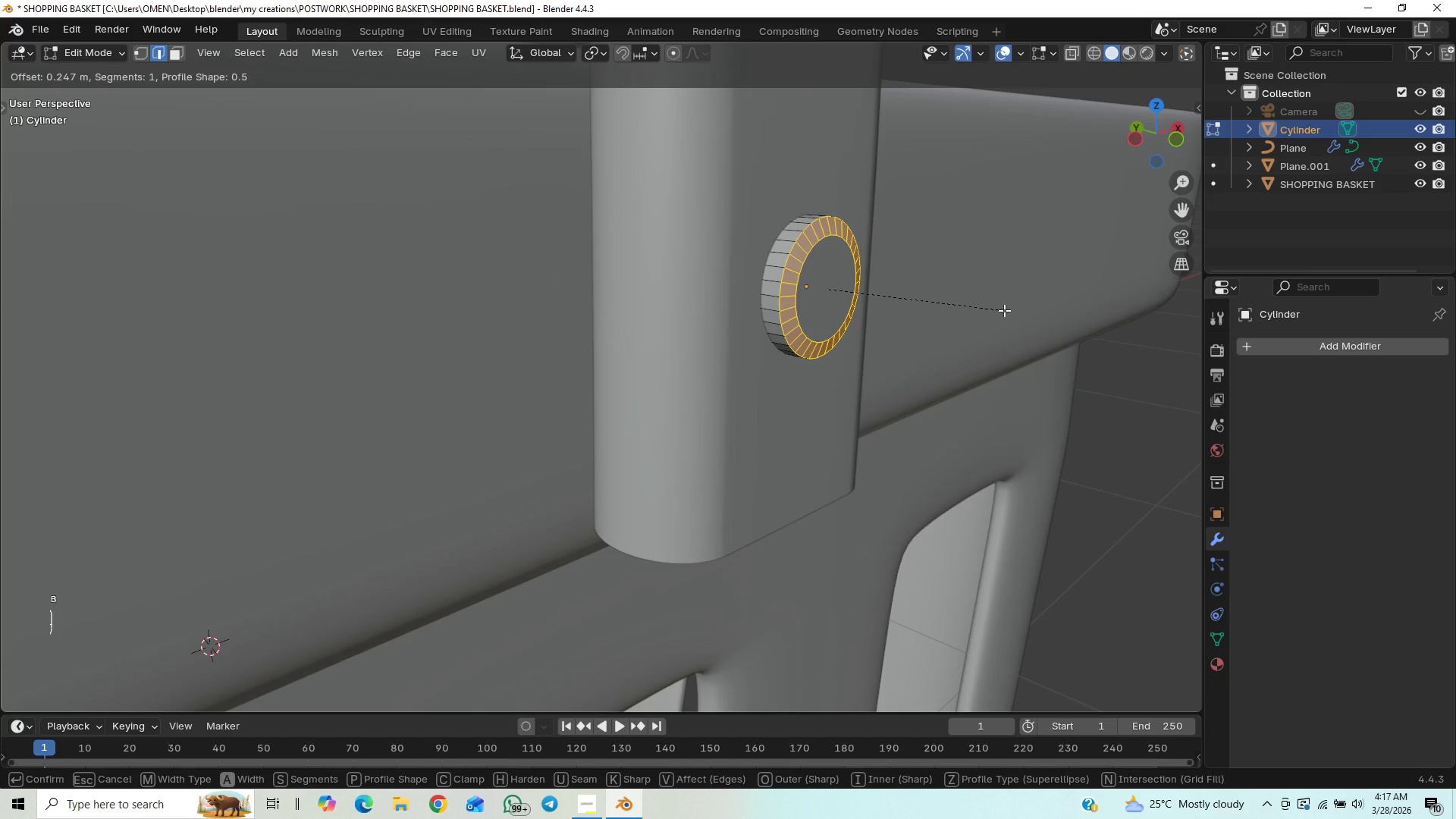 
scroll: coordinate [1002, 315], scroll_direction: up, amount: 2.0
 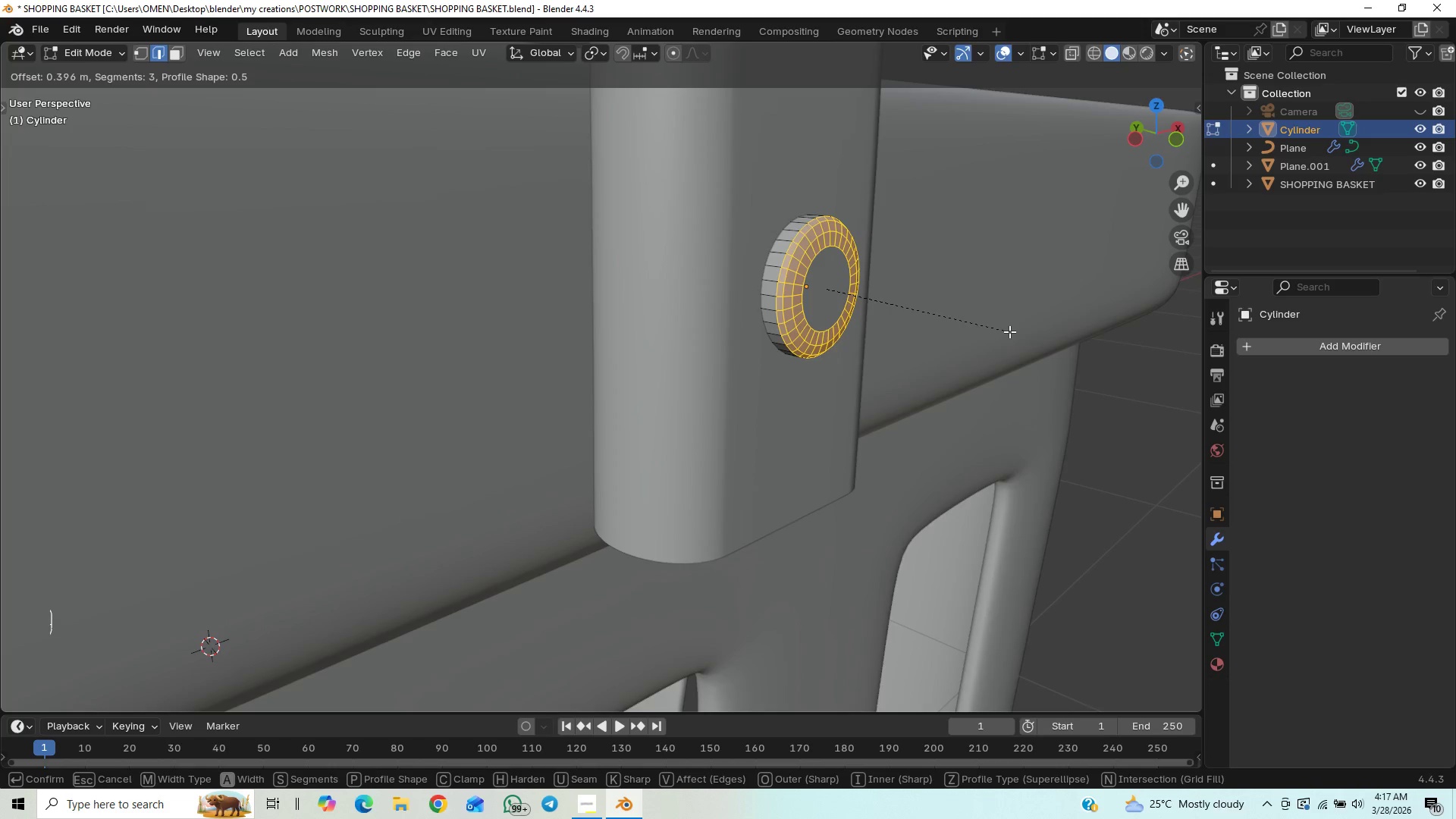 
left_click([1009, 331])
 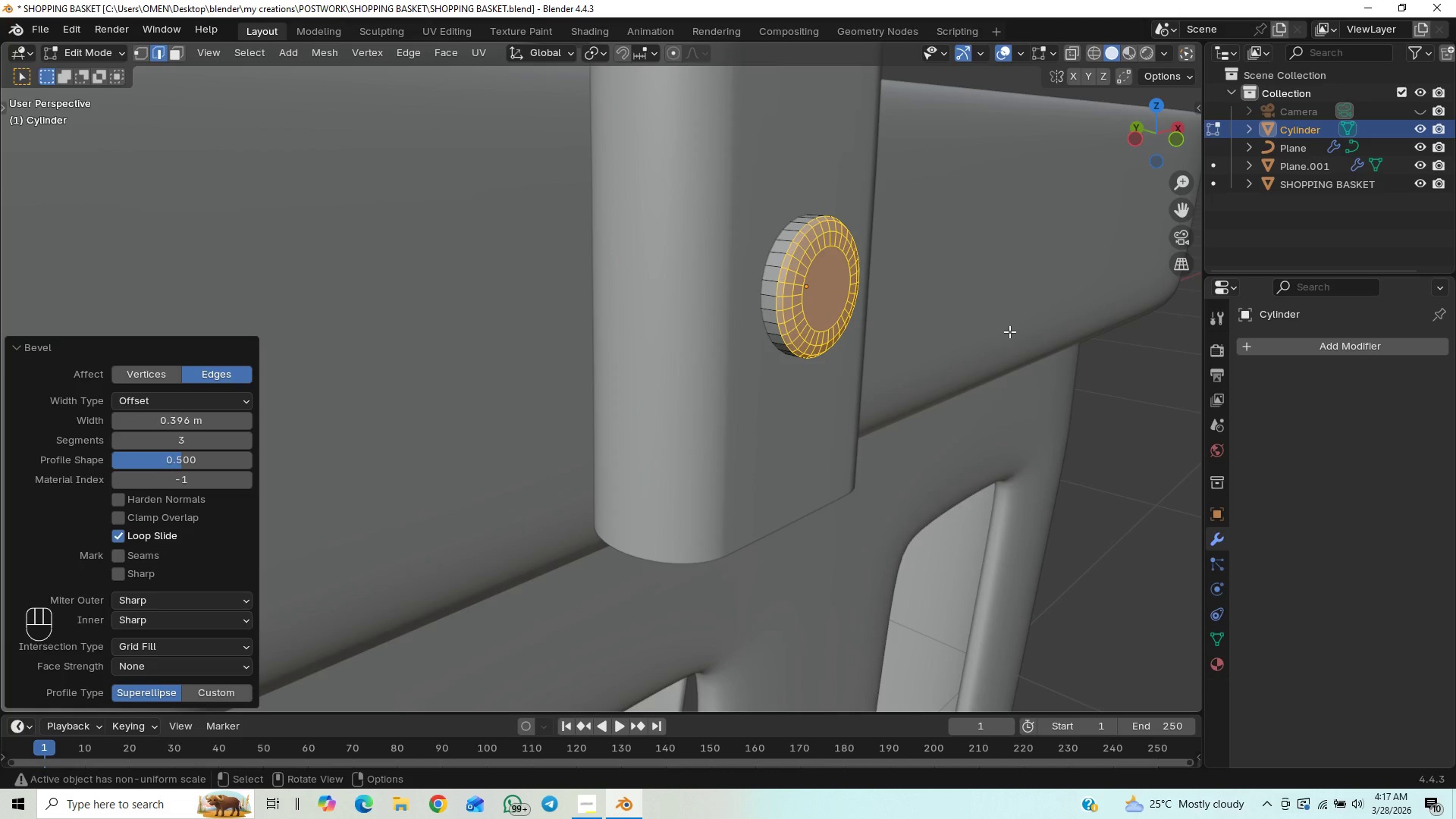 
key(Tab)
 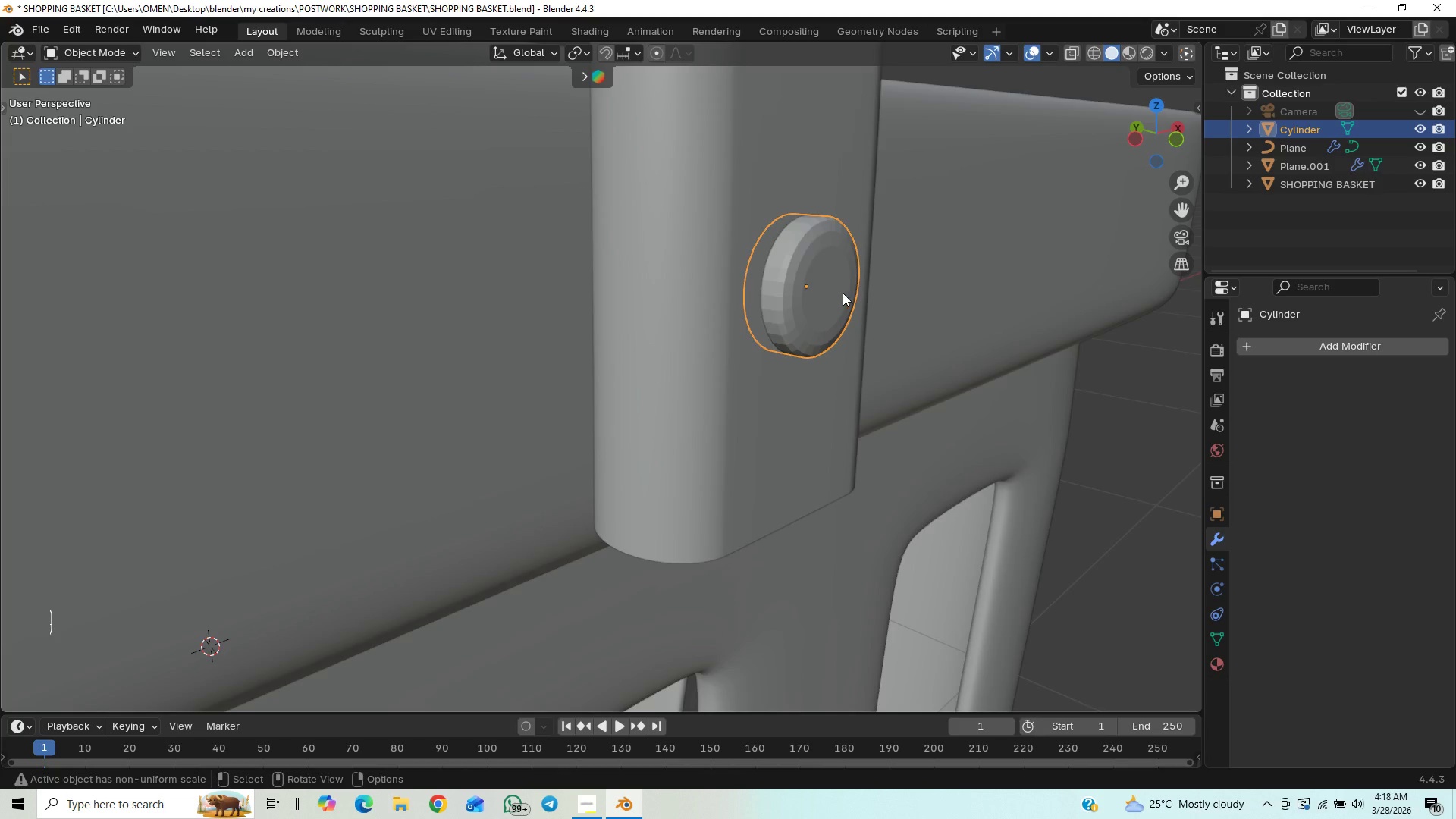 
key(Control+2)
 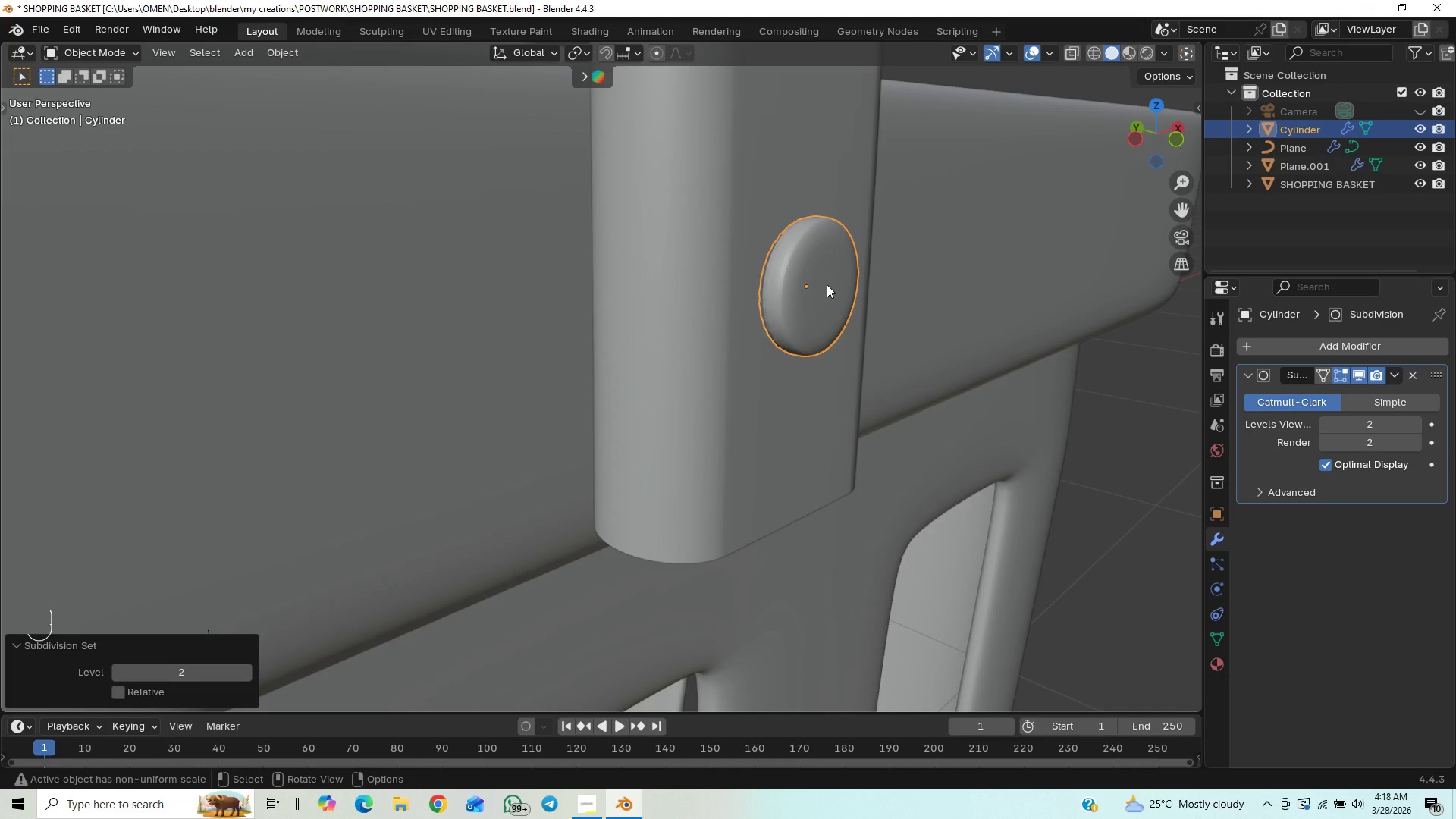 
key(Tab)
 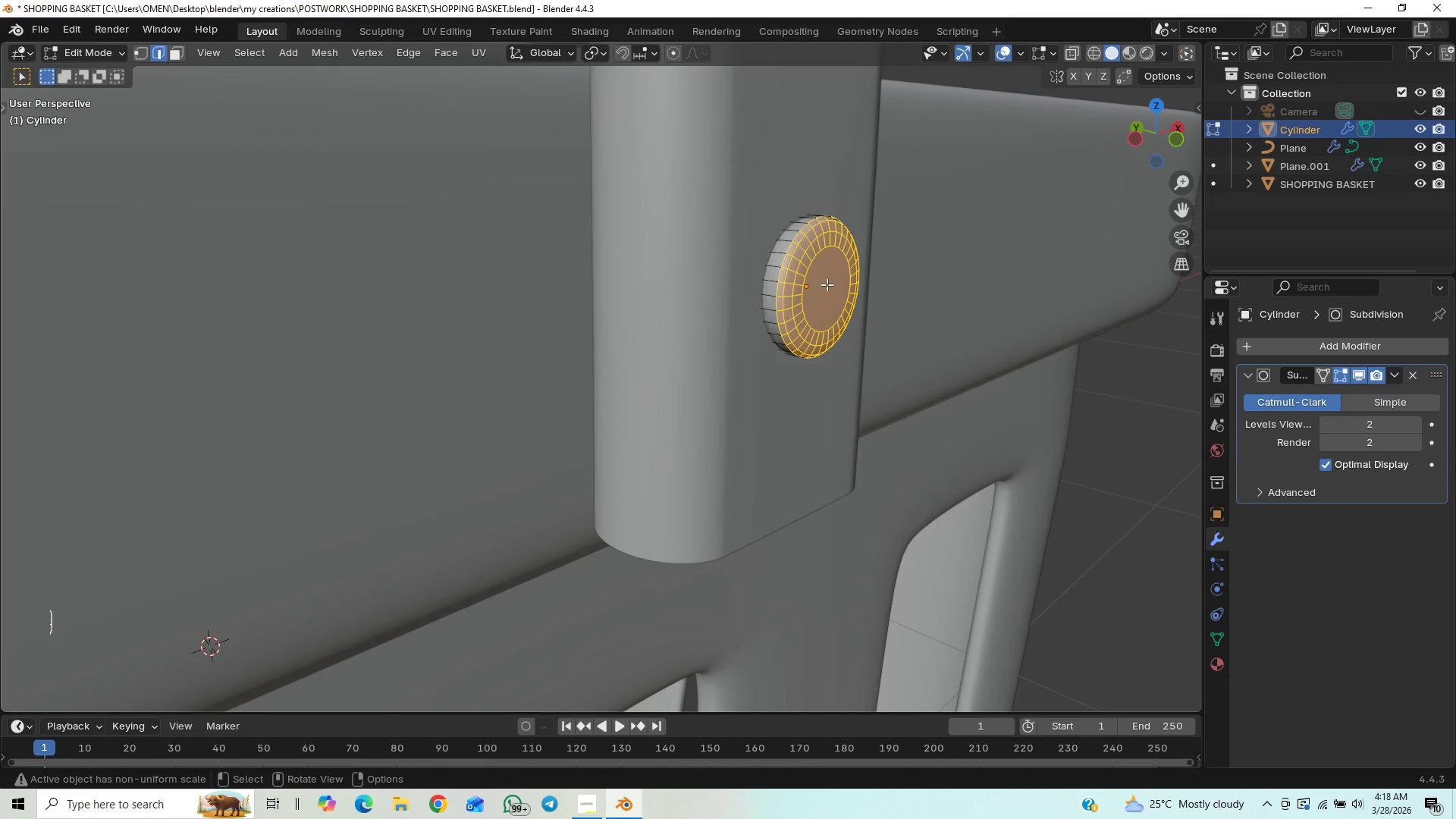 
key(Tab)
 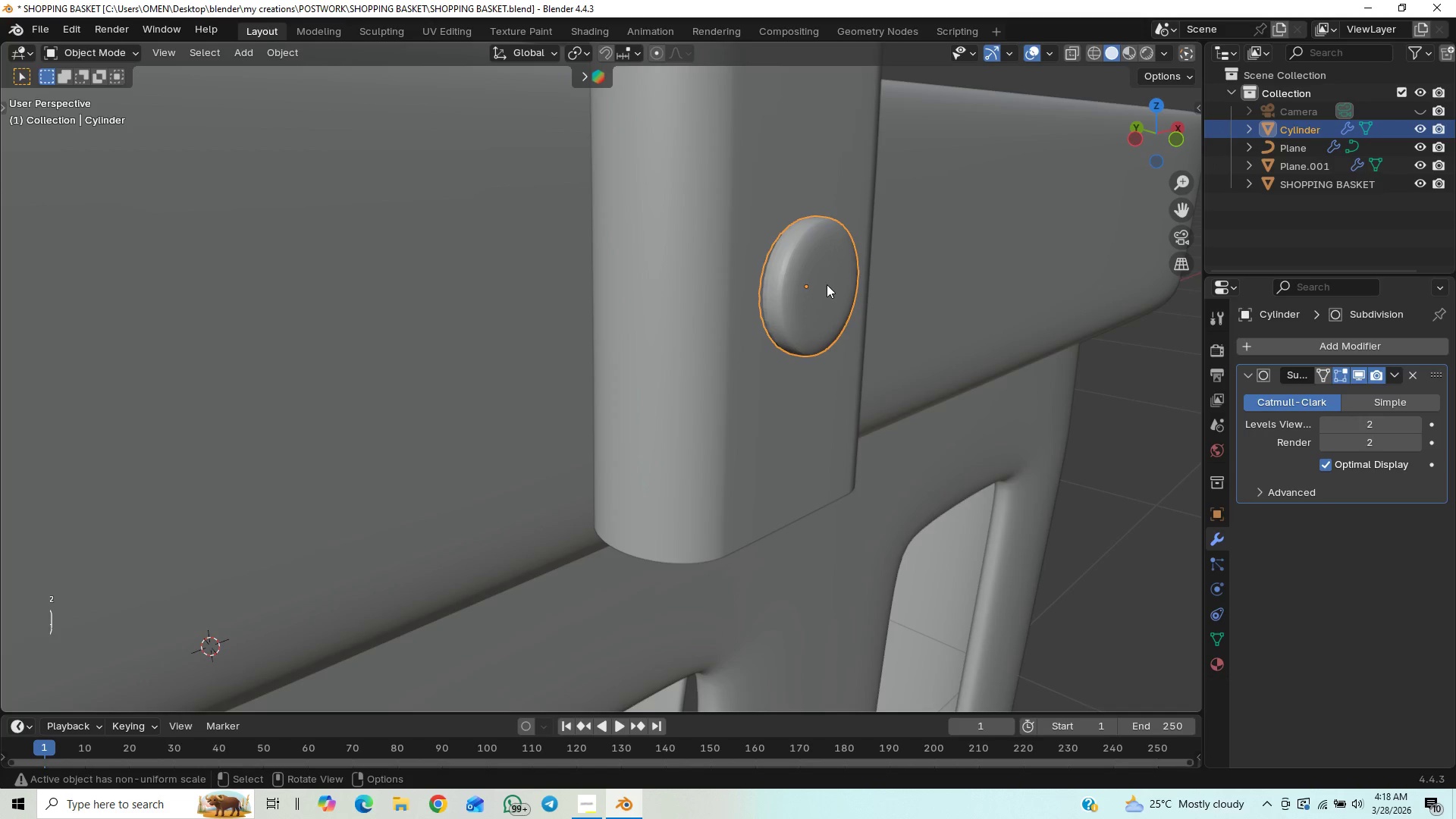 
key(Tab)
 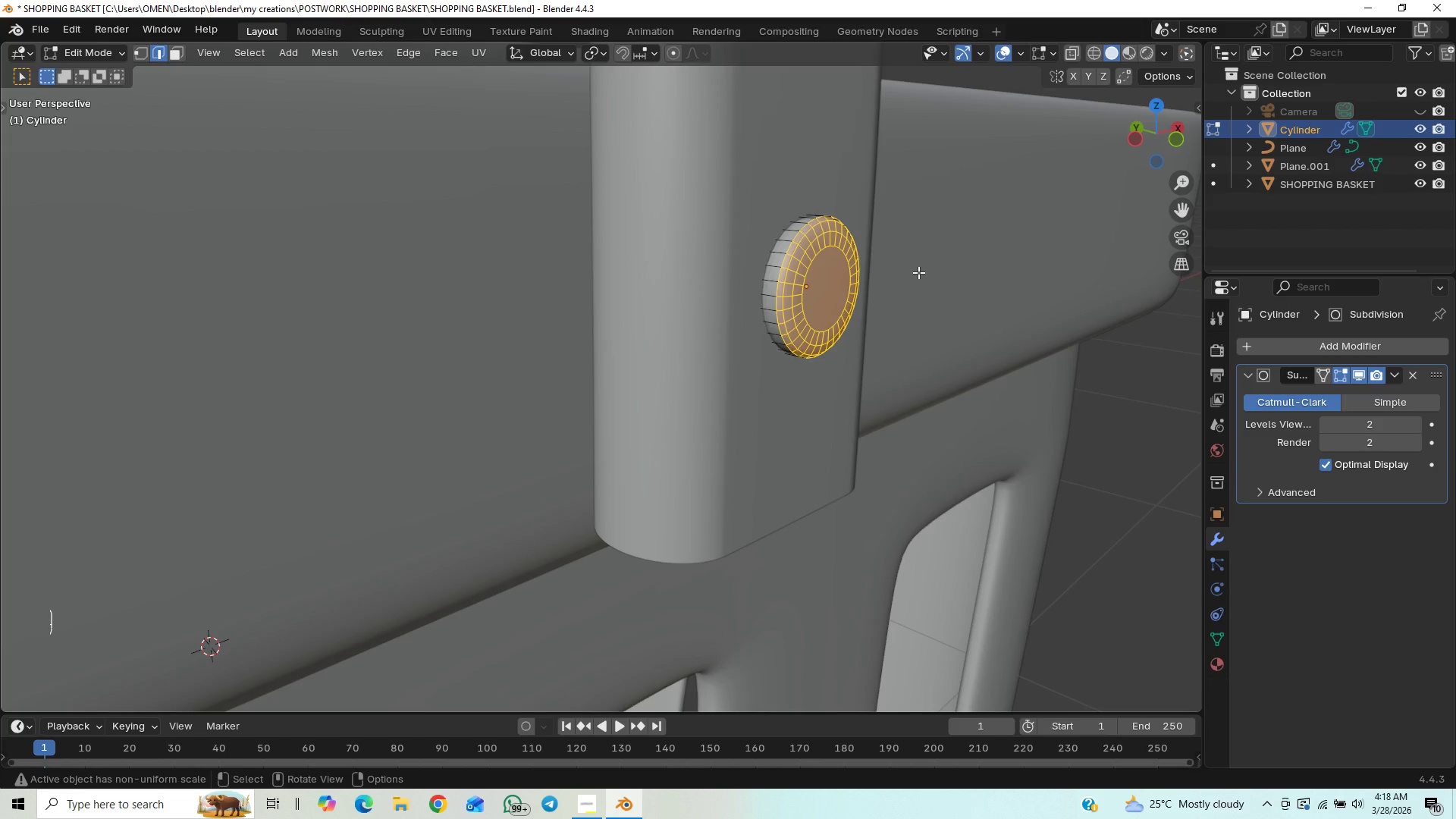 
wait(5.22)
 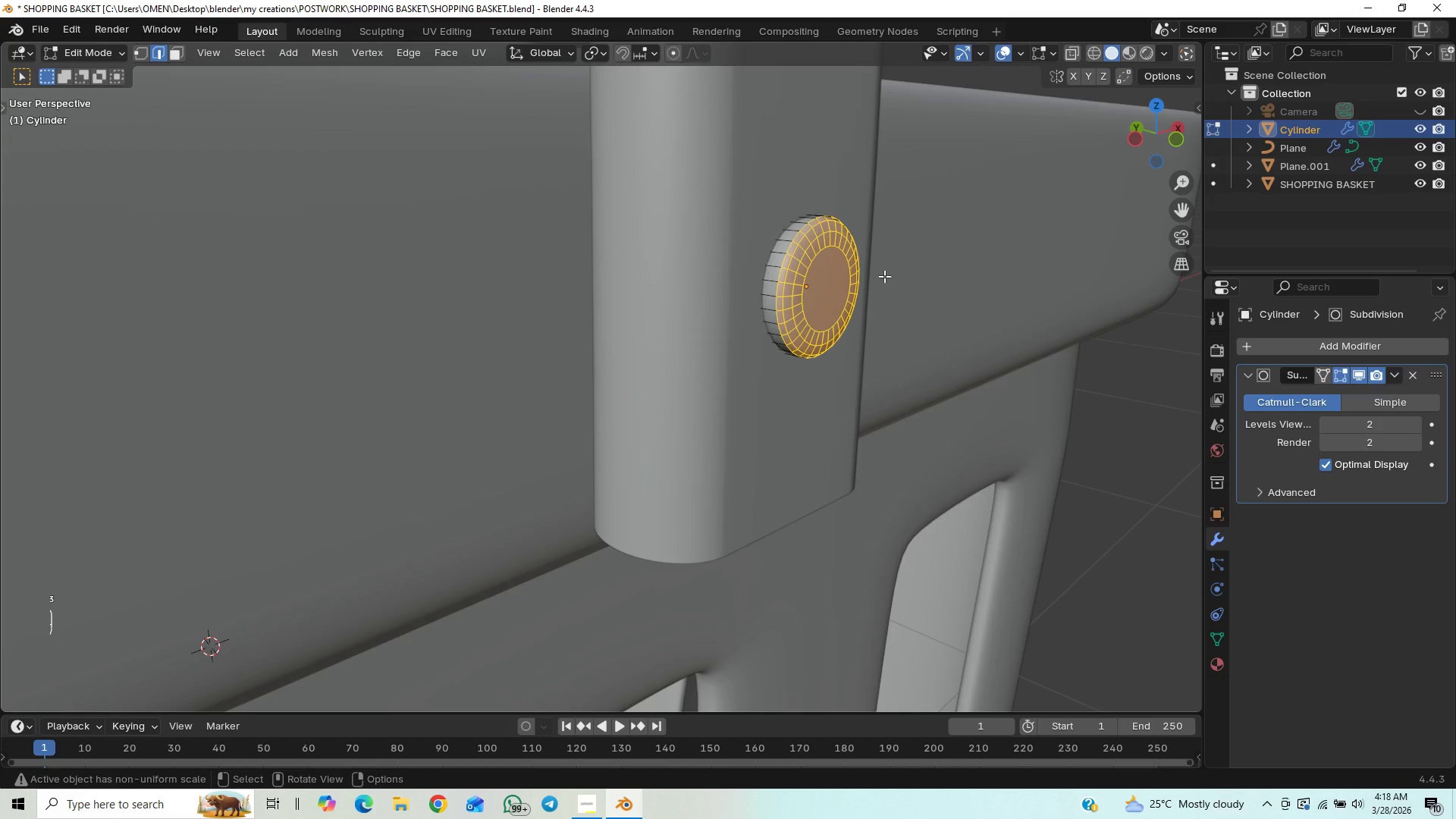 
key(Control+Z)
 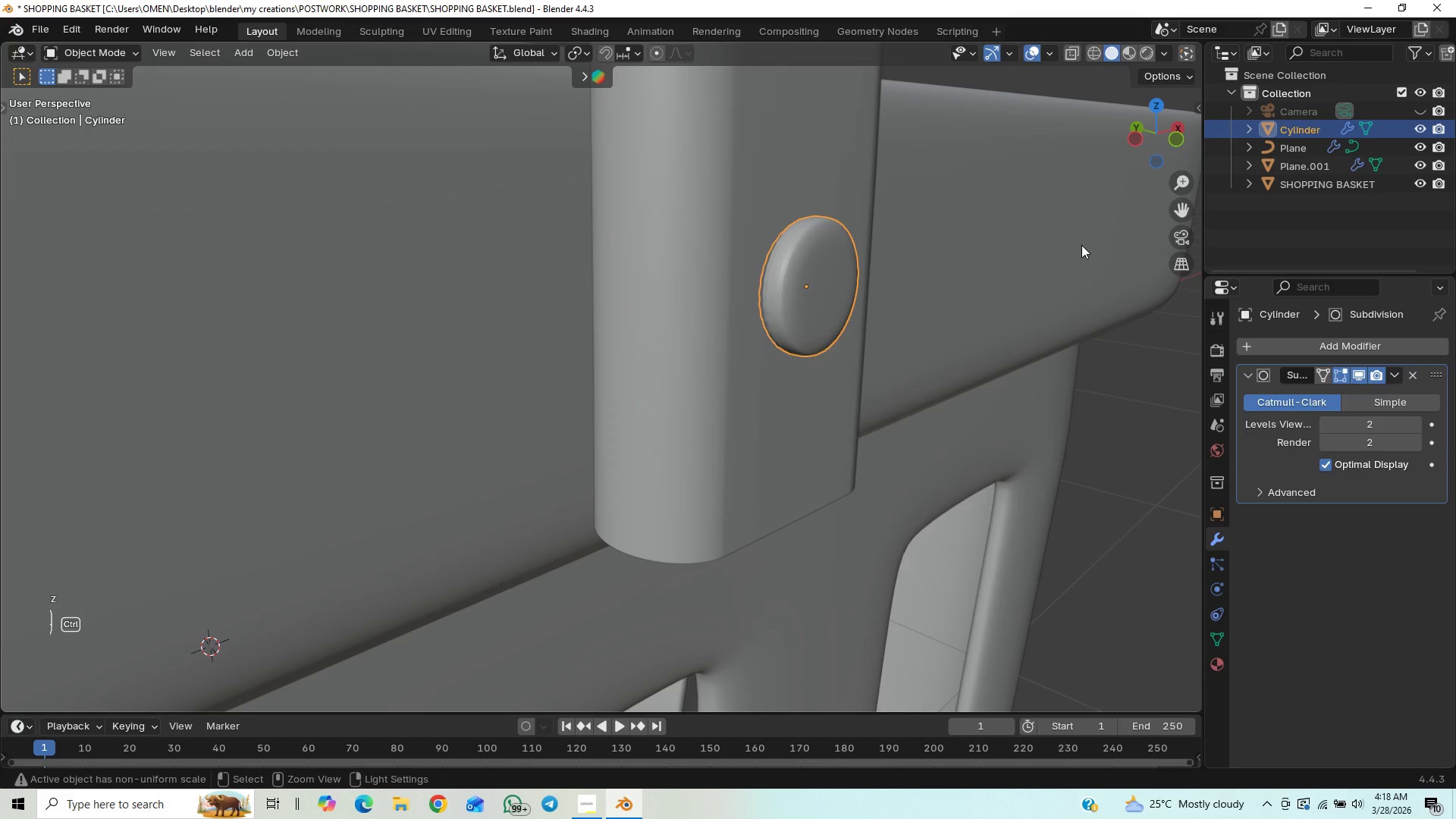 
key(Control+Z)
 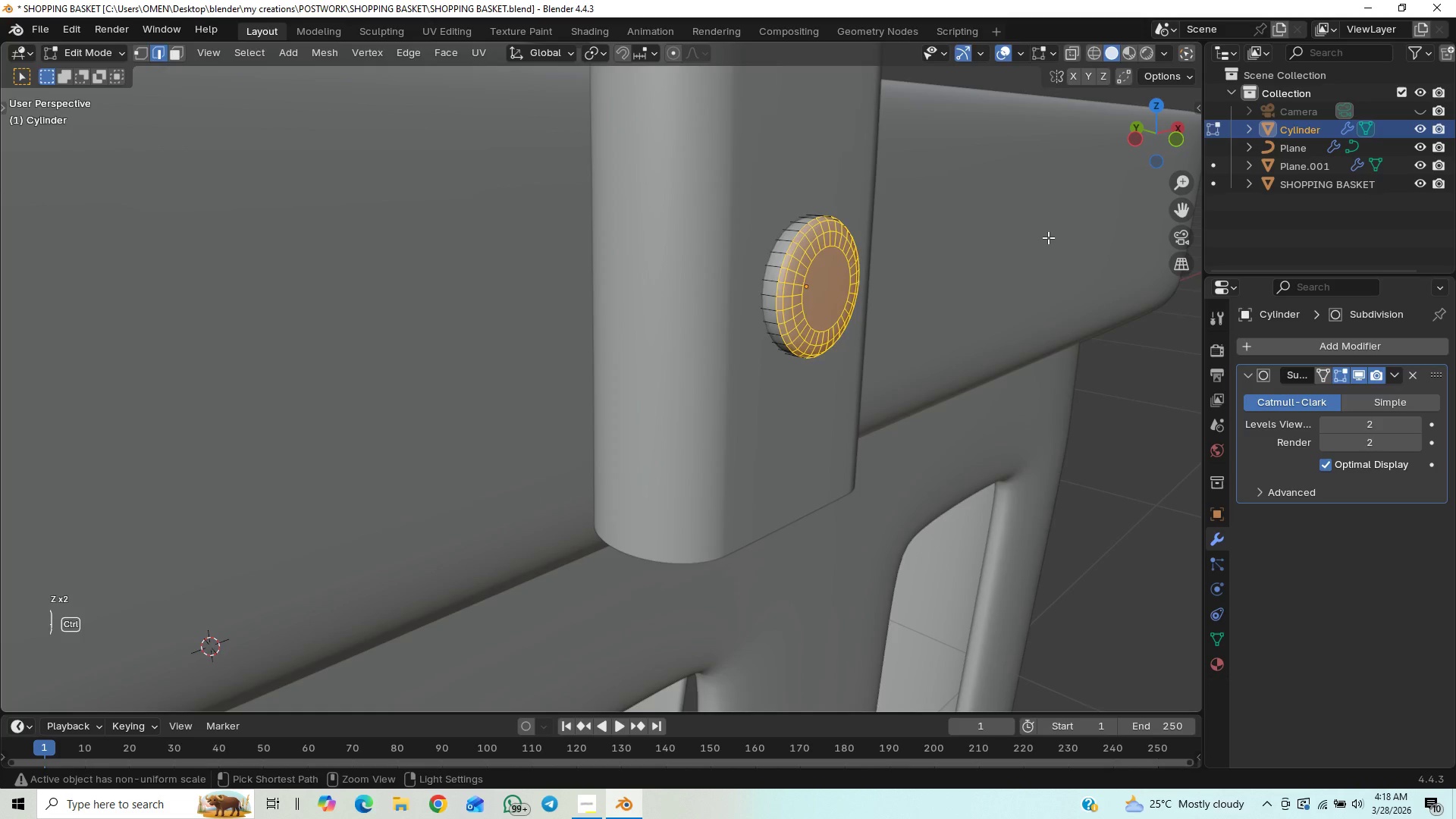 
key(Control+Z)
 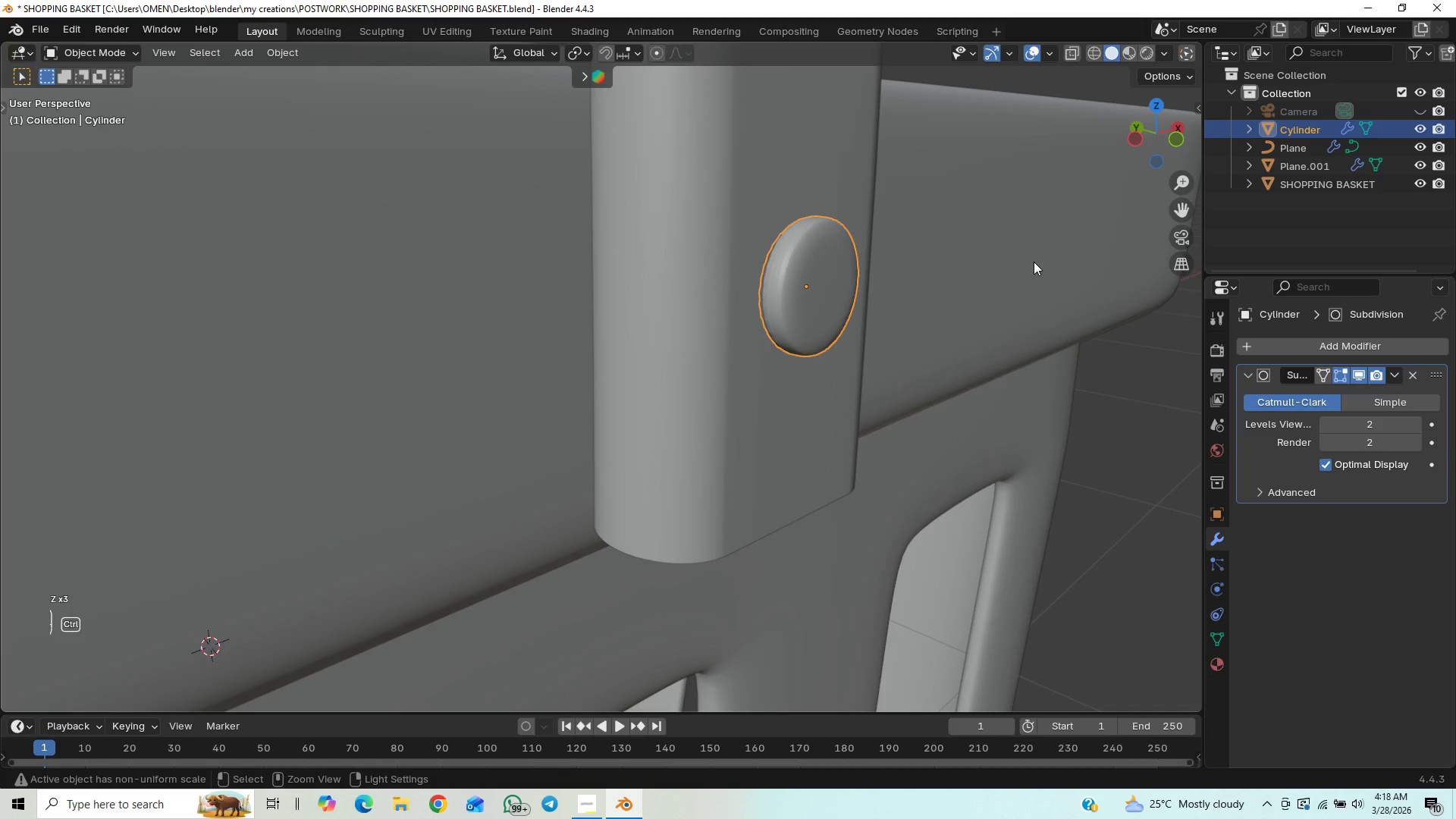 
key(Control+Z)
 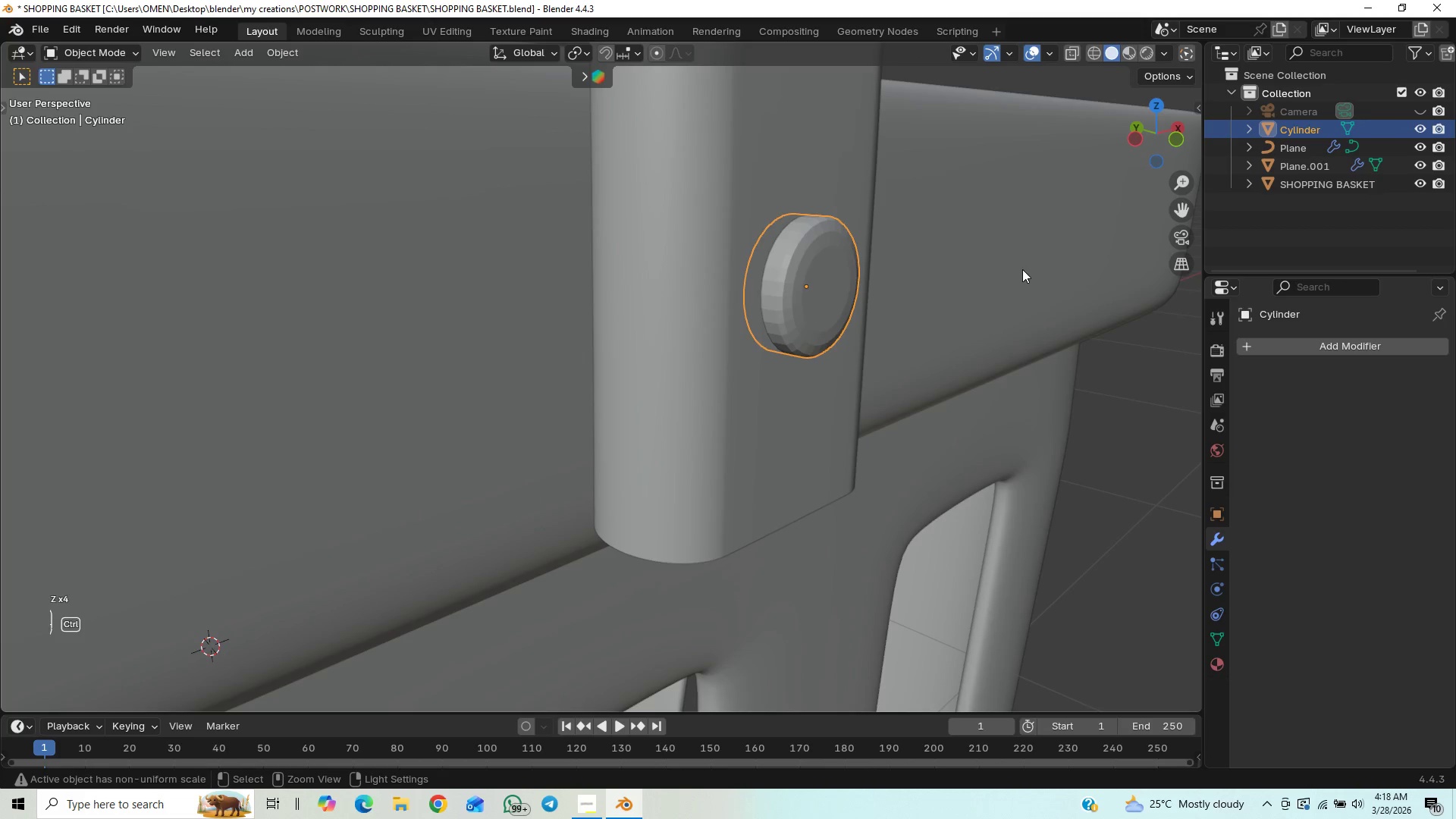 
key(Control+Z)
 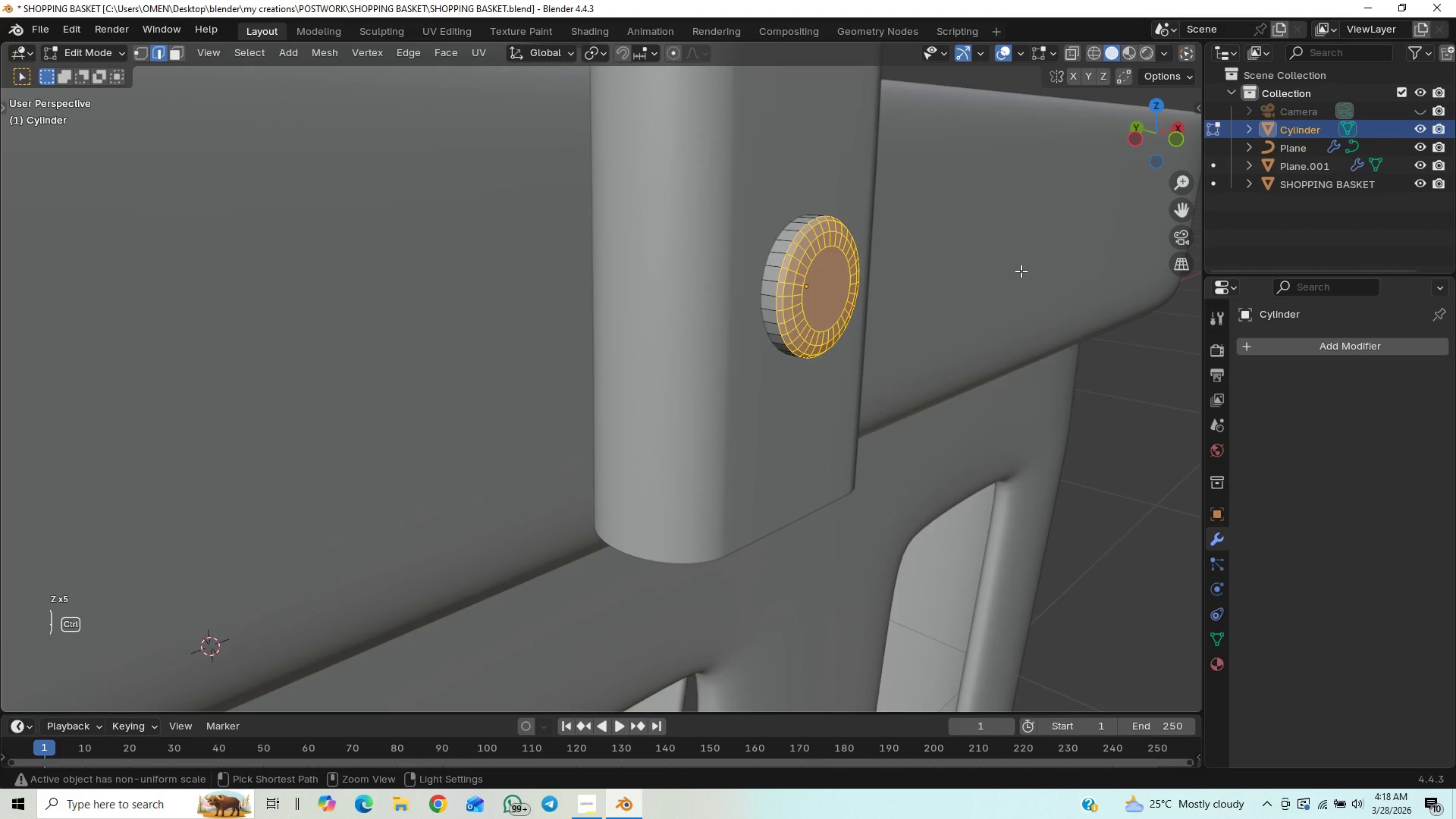 
key(Control+Z)
 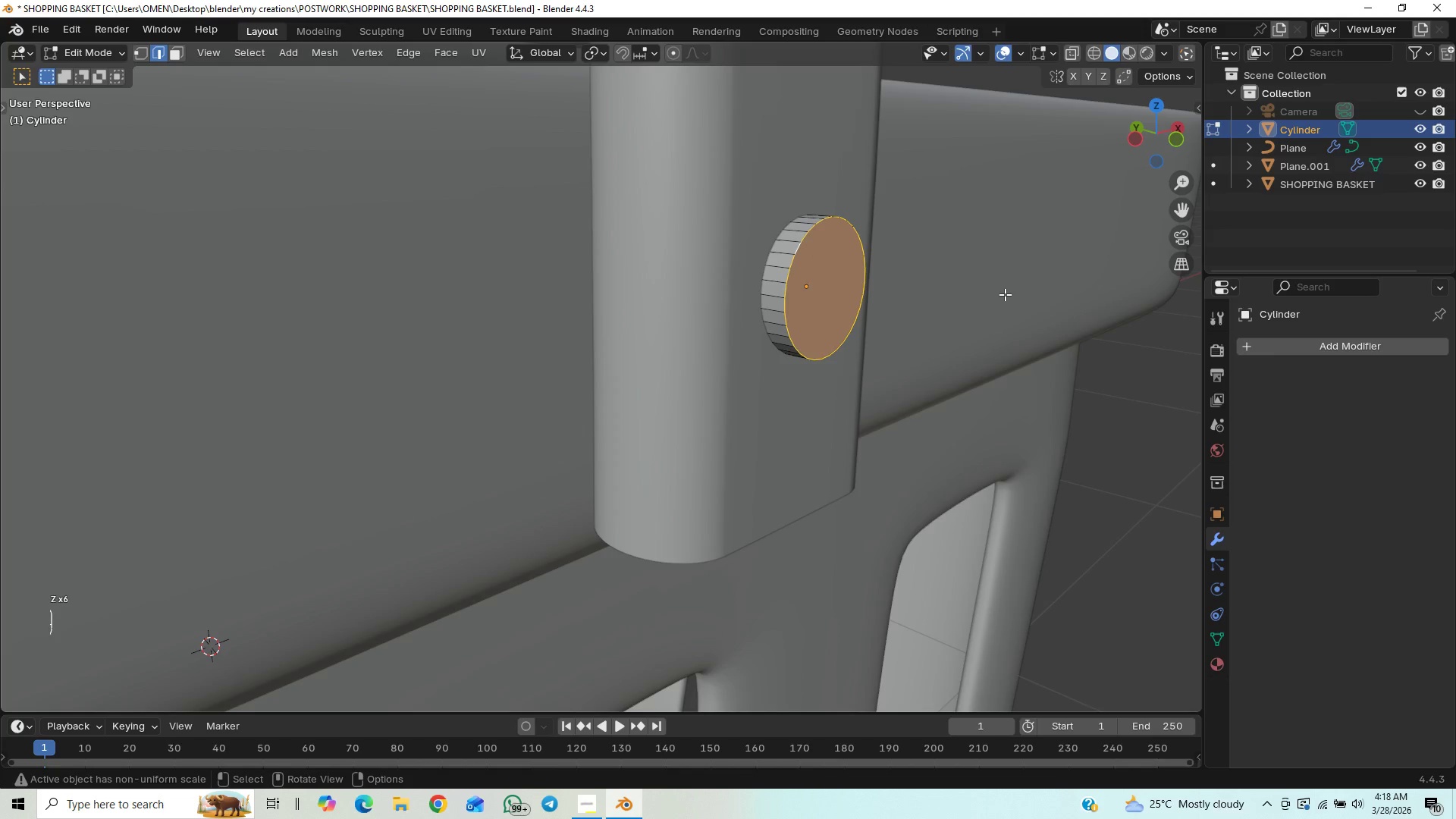 
key(Tab)
 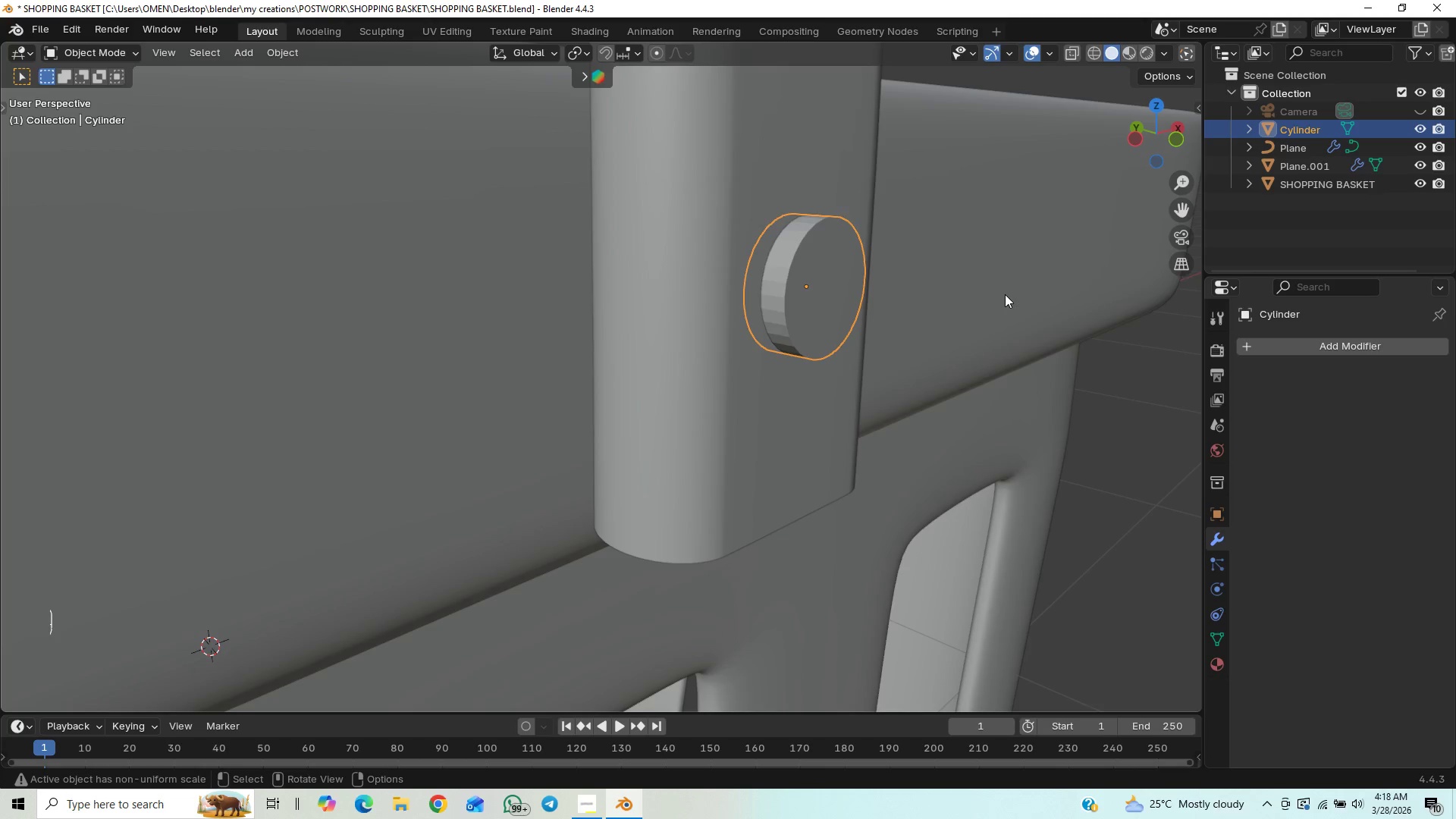 
key(Control+2)
 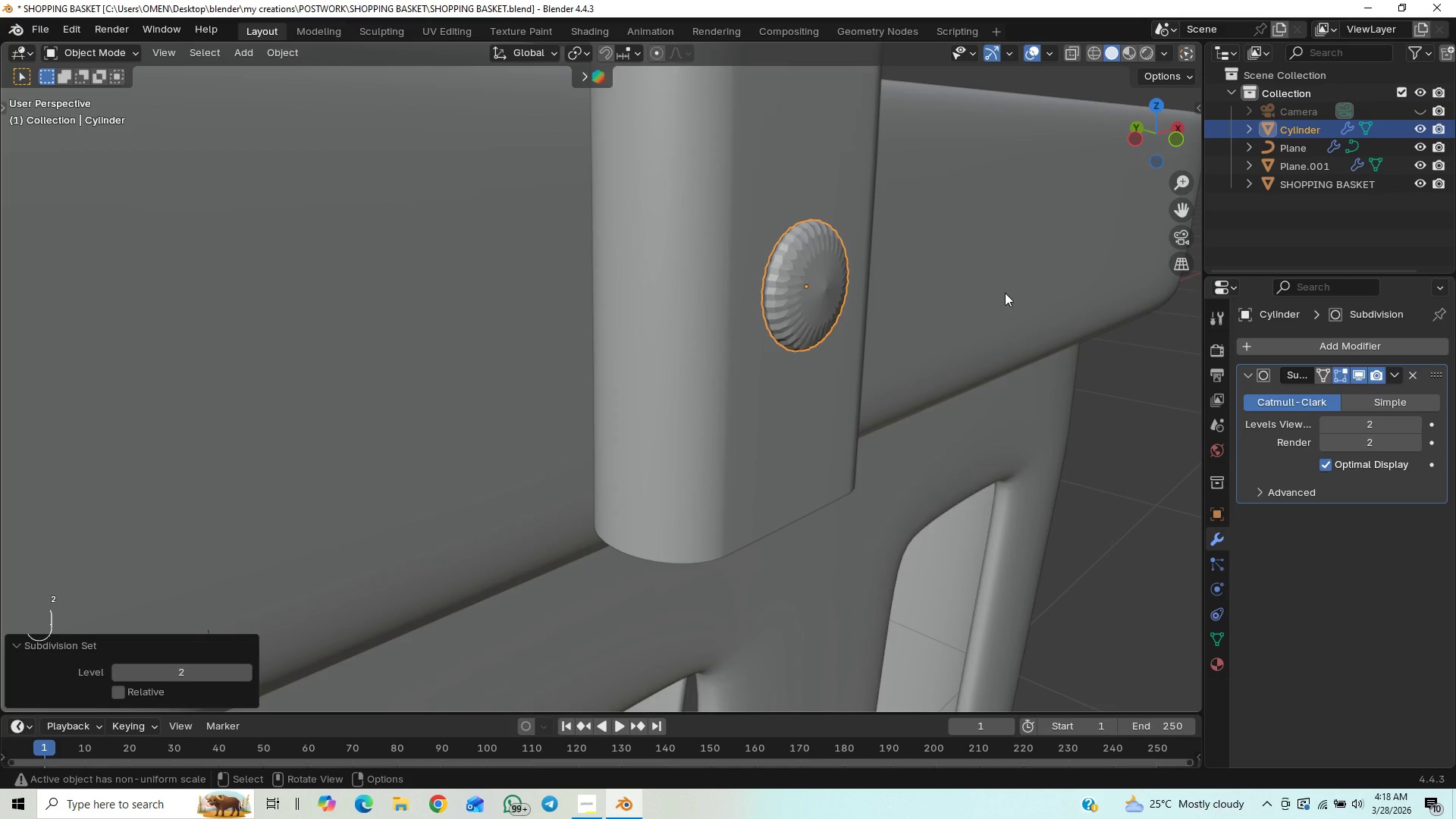 
key(Tab)
 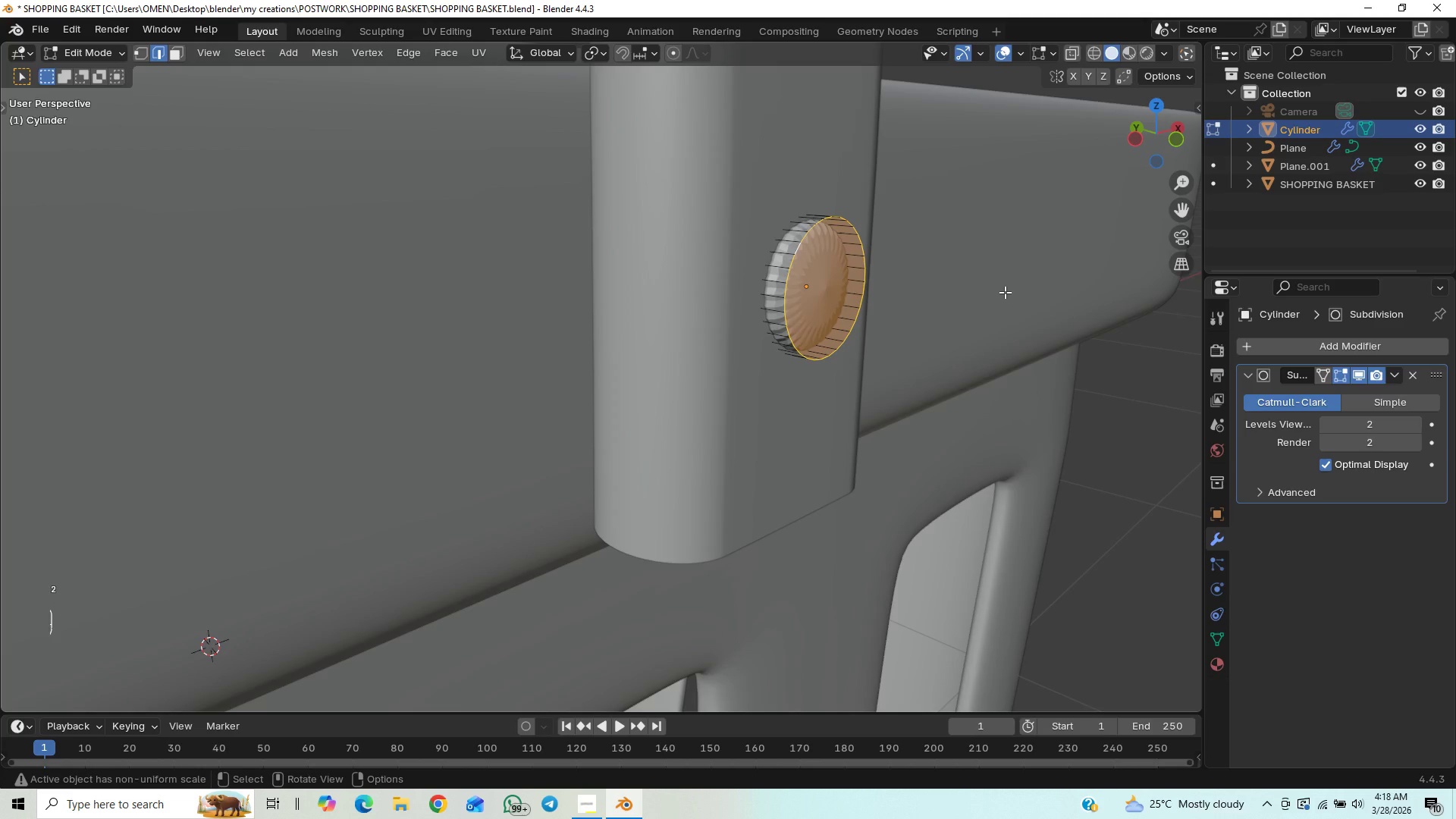 
key(I)
 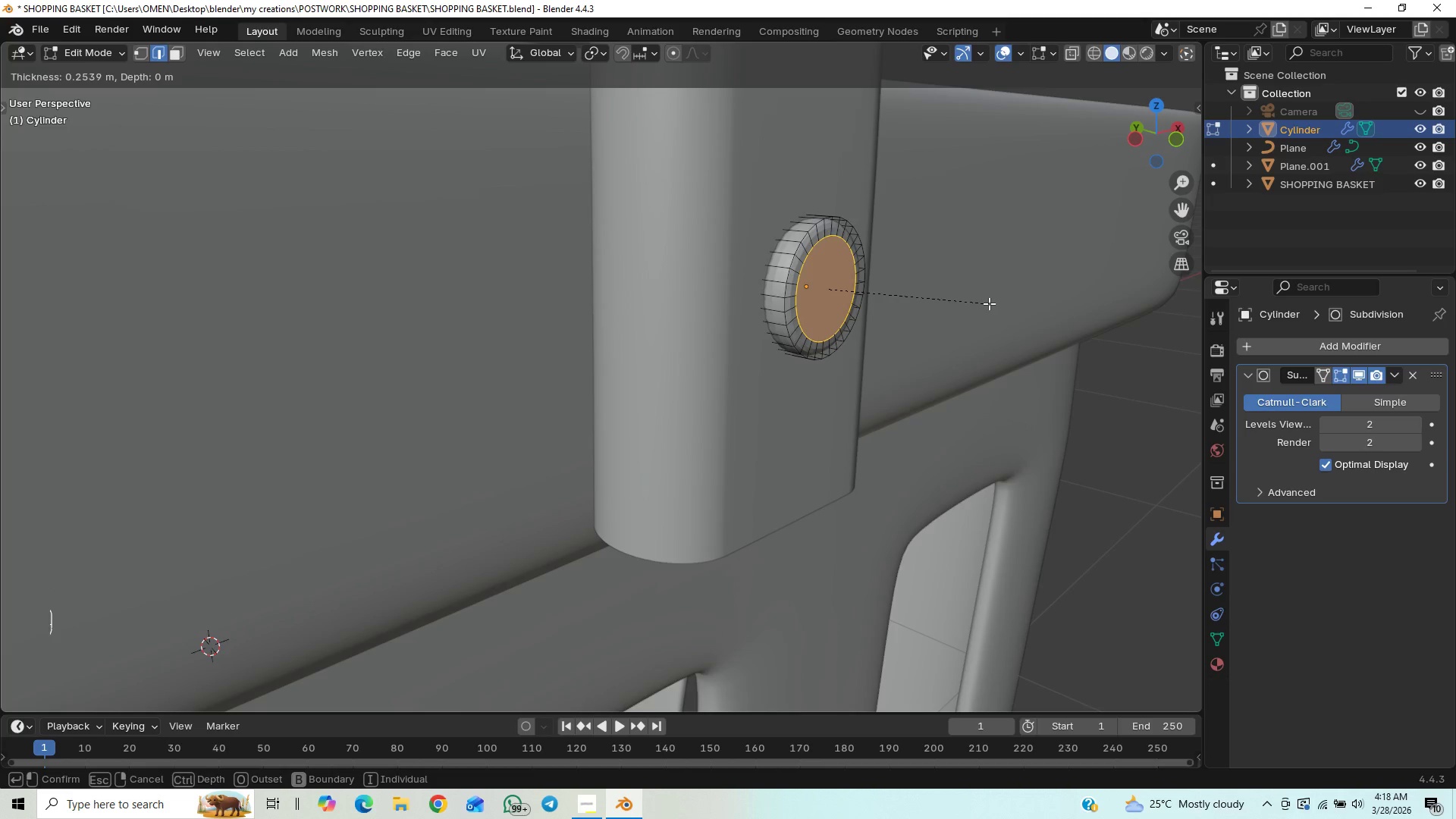 
key(I)
 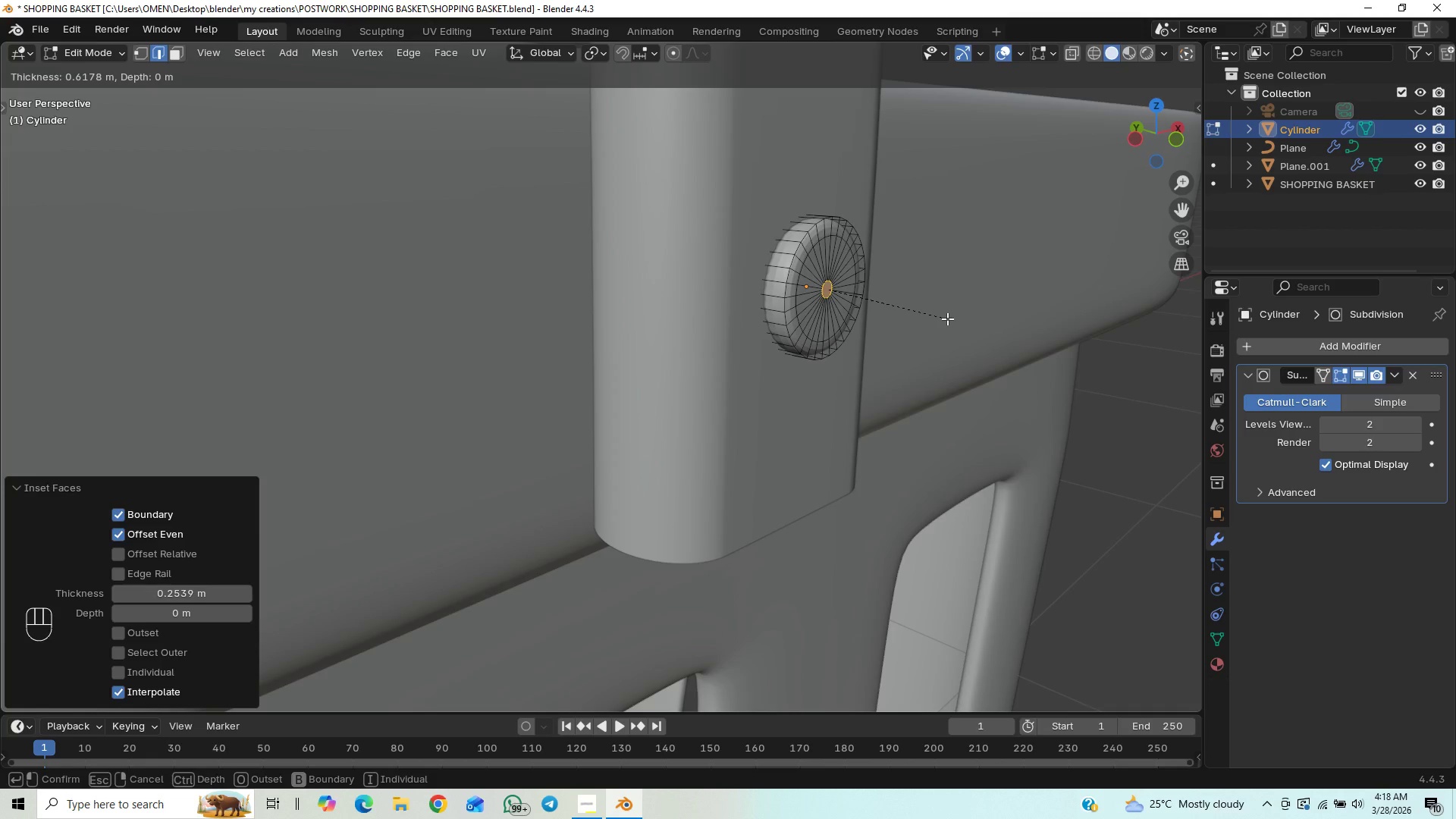 
wait(6.81)
 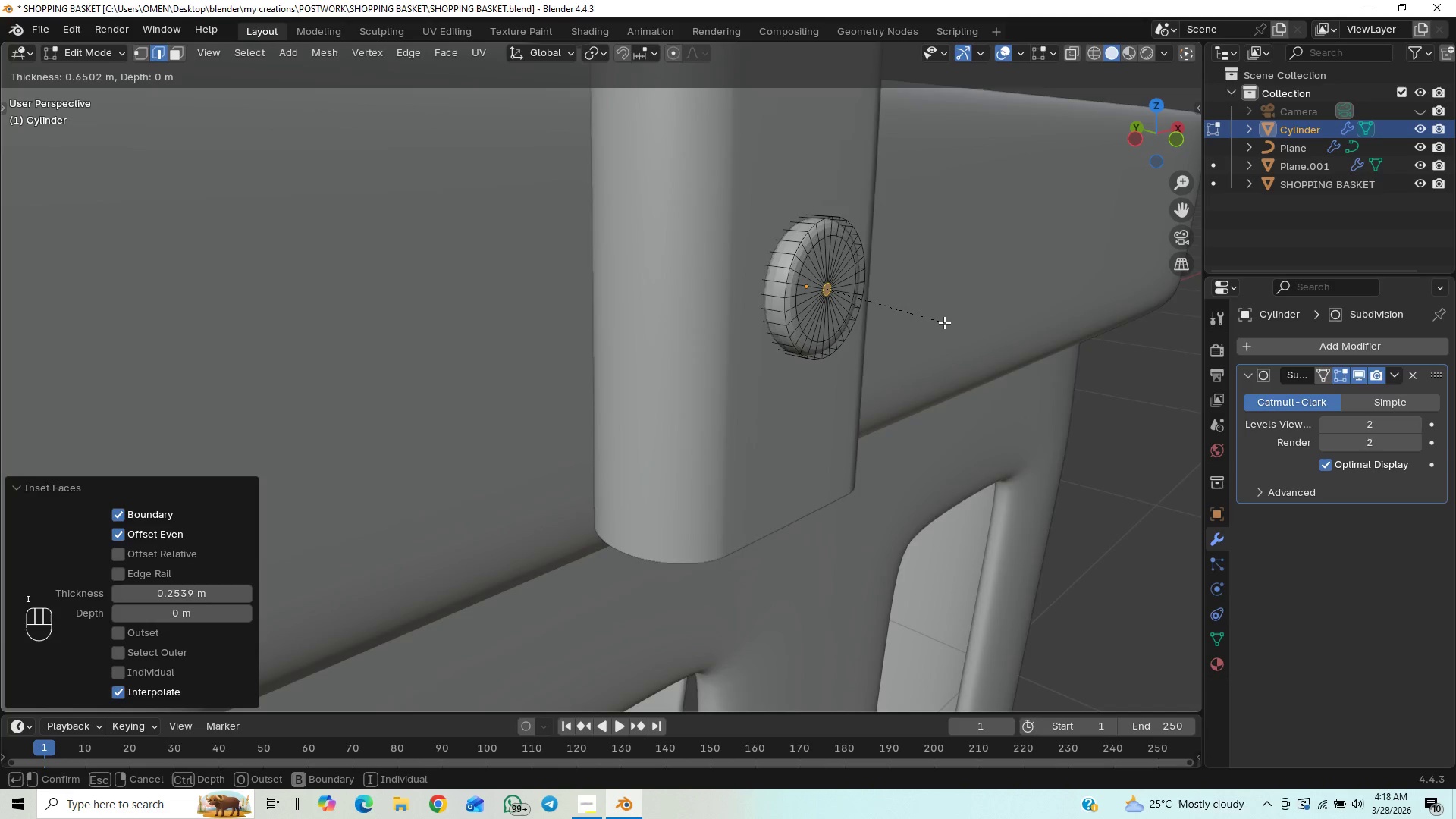 
left_click([947, 318])
 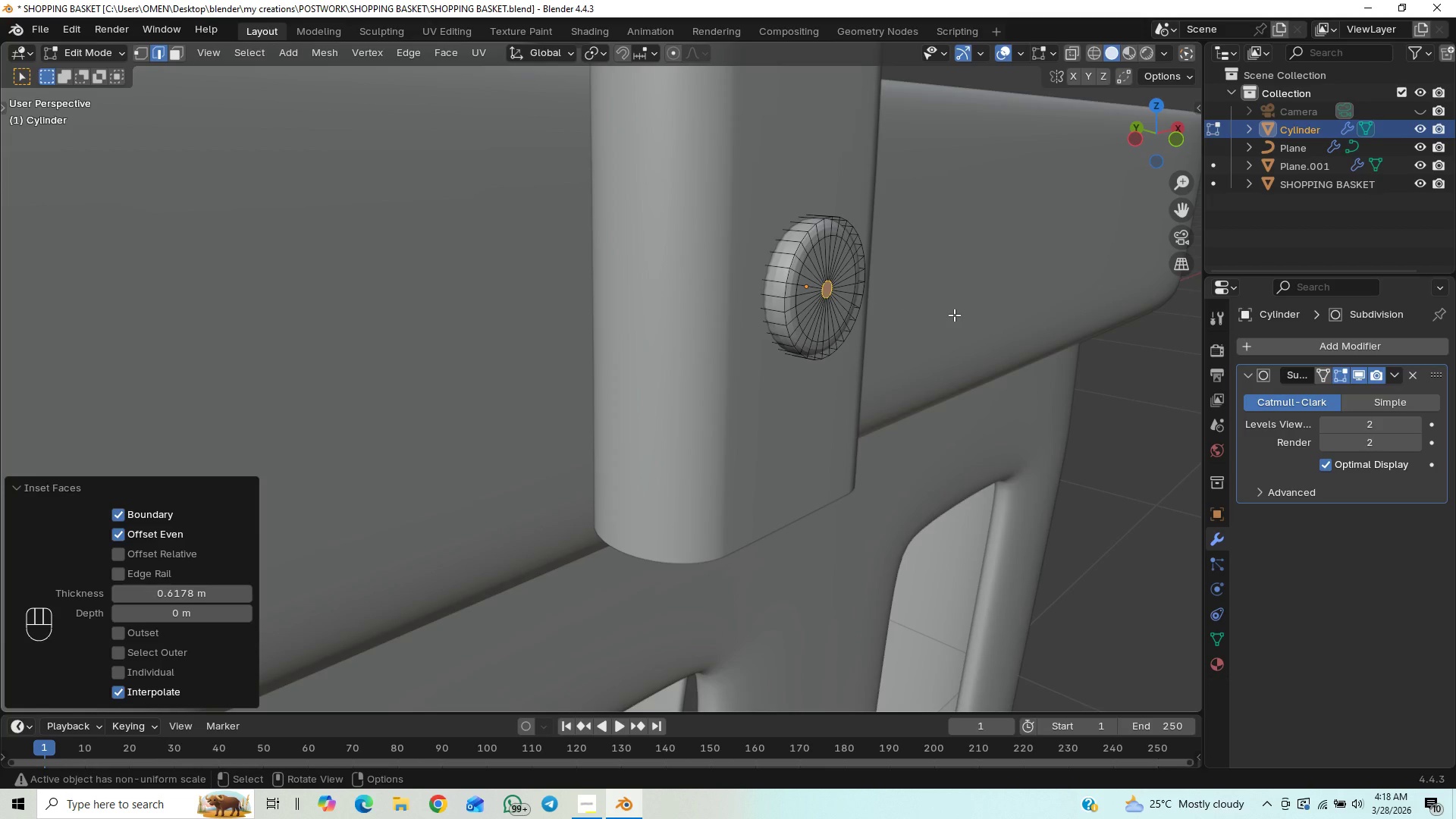 
type(ey)
 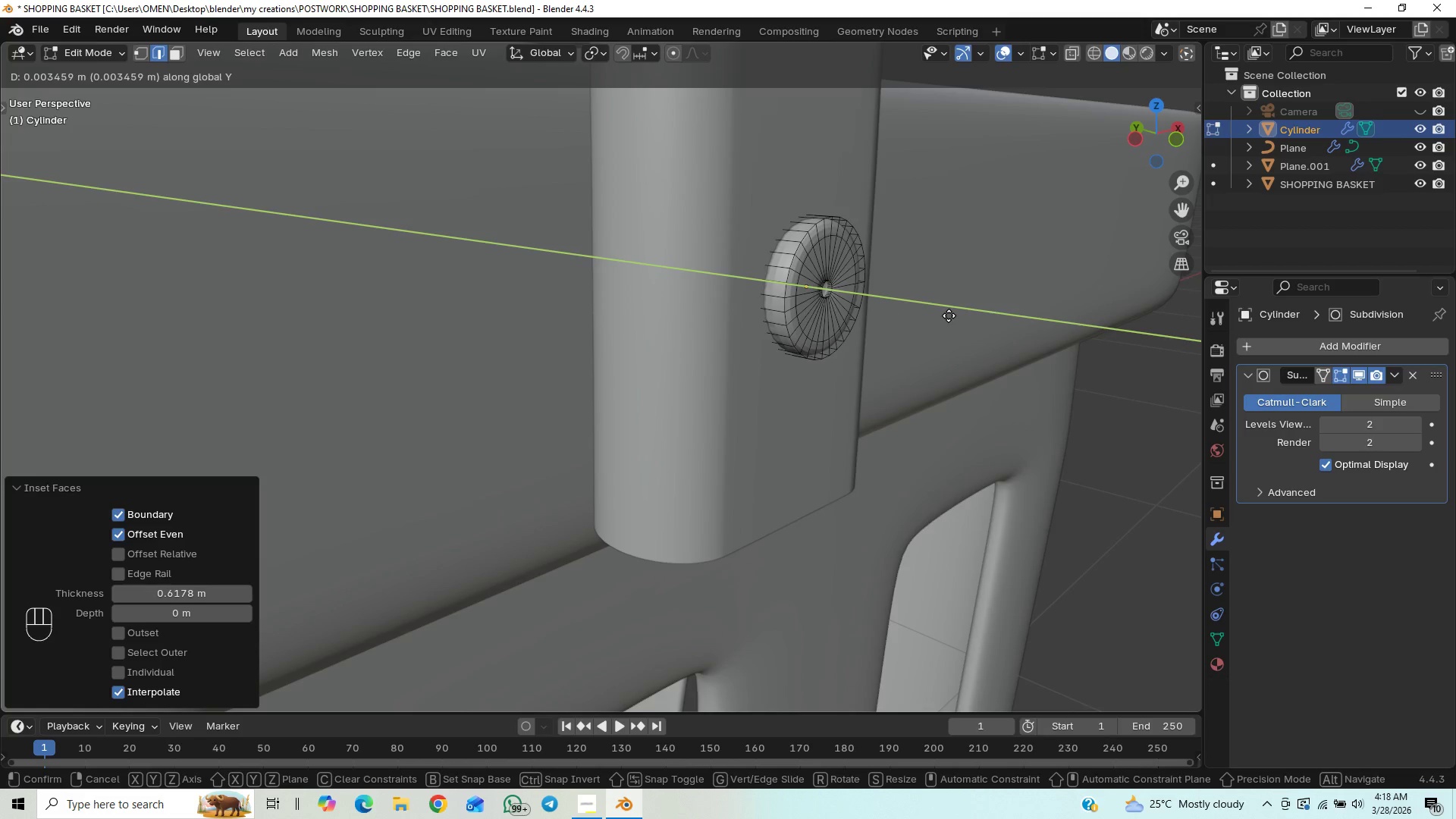 
left_click([949, 315])
 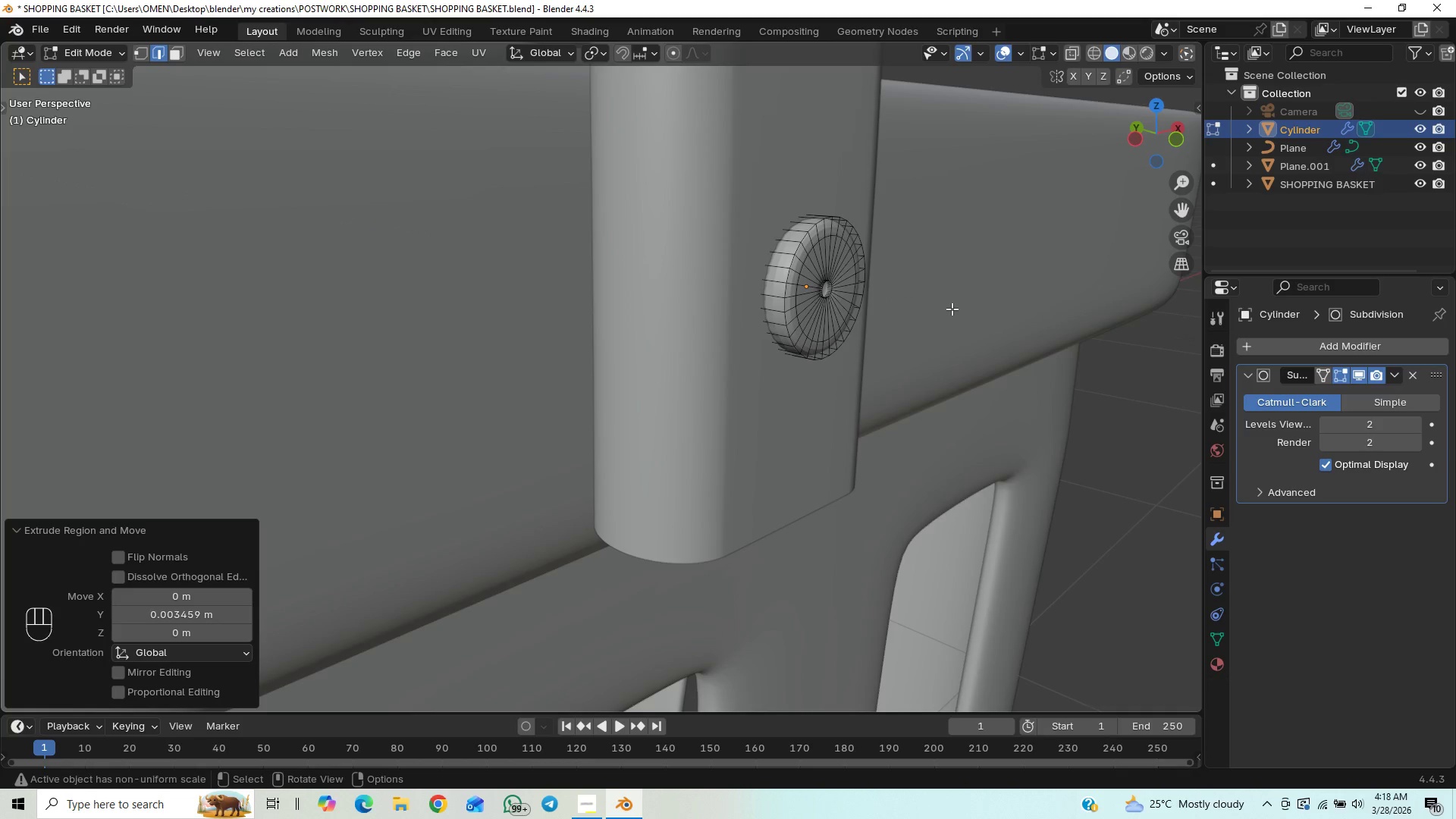 
key(Tab)
 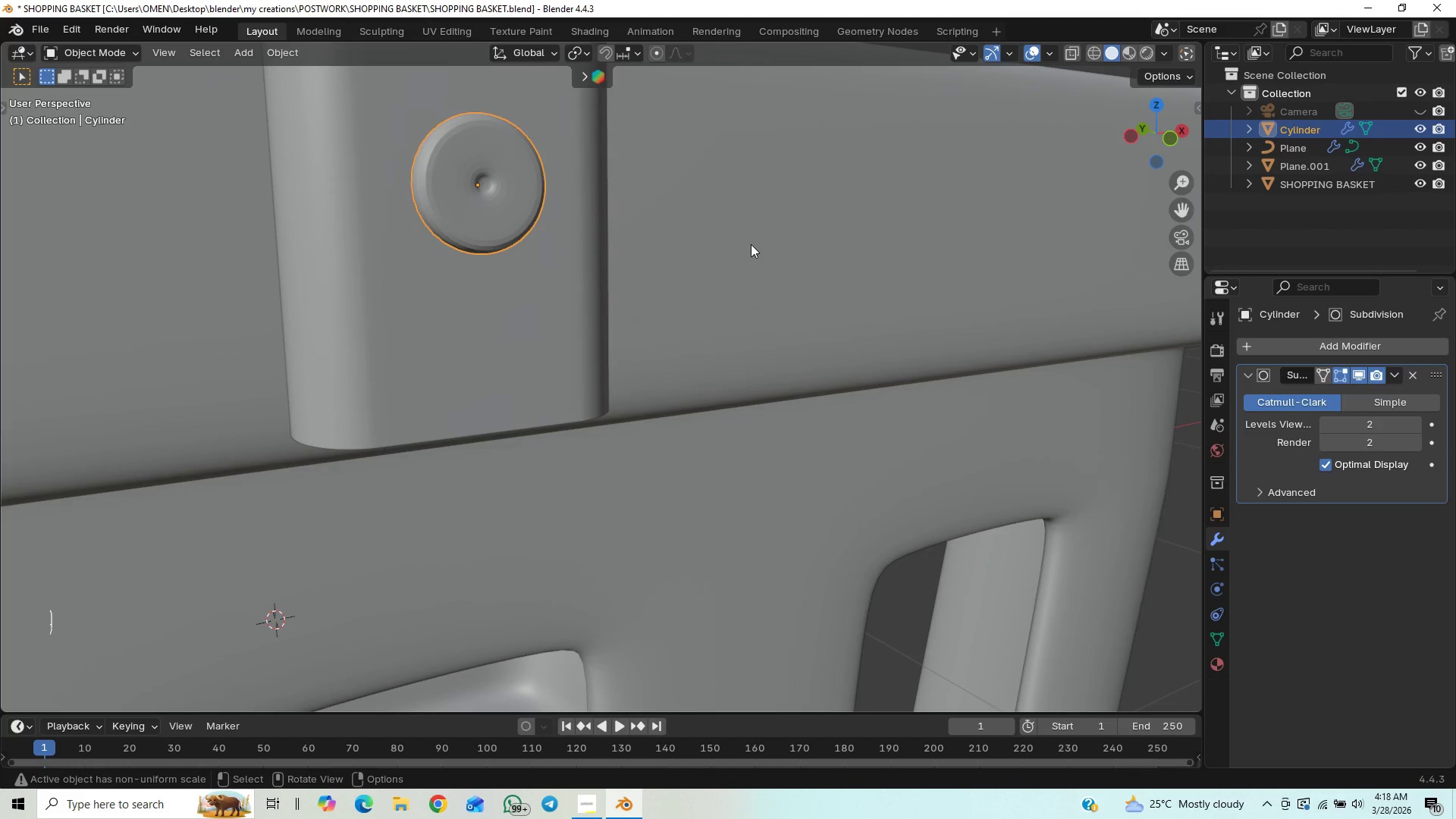 
hold_key(key=ShiftLeft, duration=0.55)
 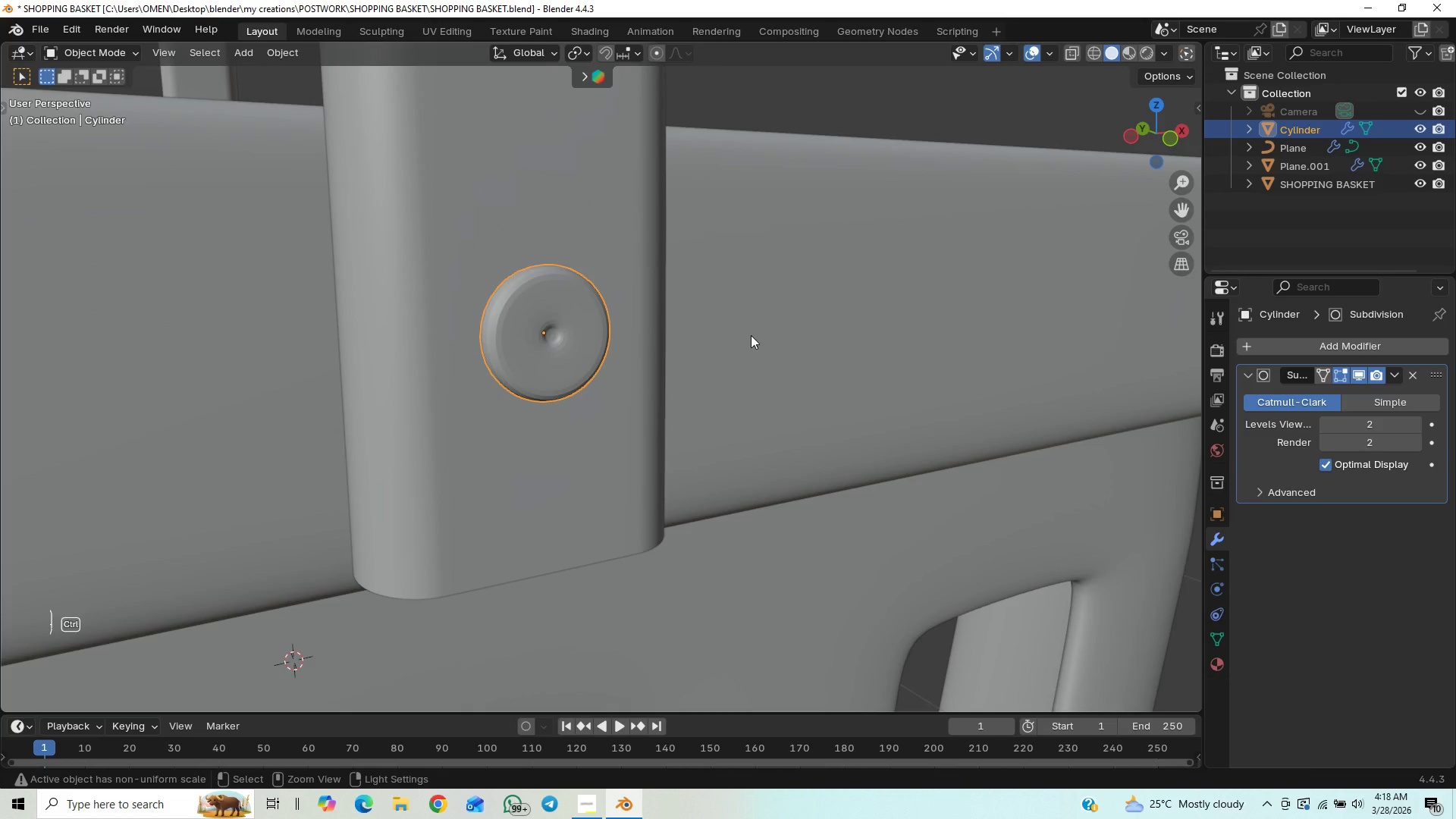 
hold_key(key=ControlLeft, duration=0.64)
 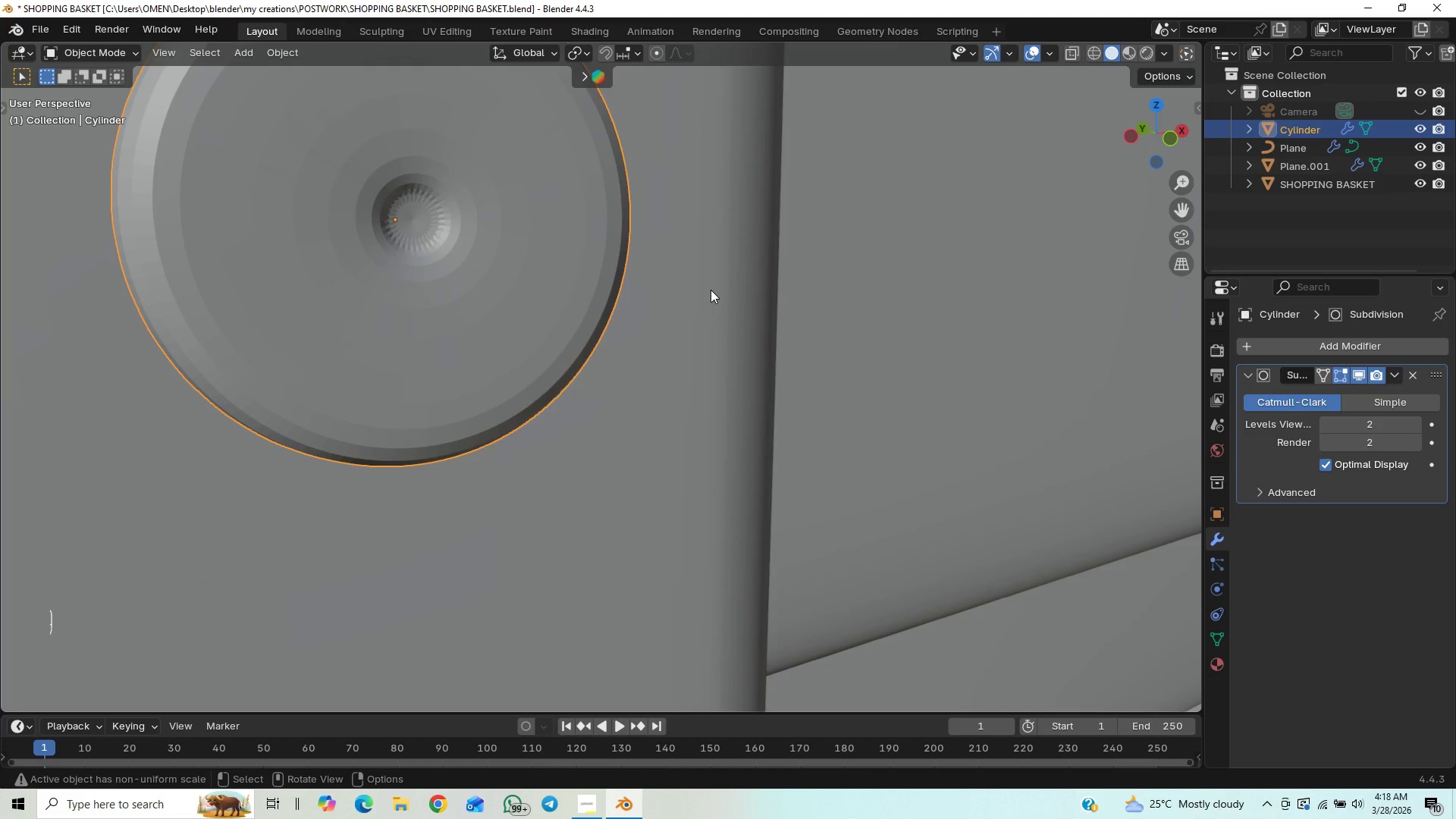 
key(Tab)
 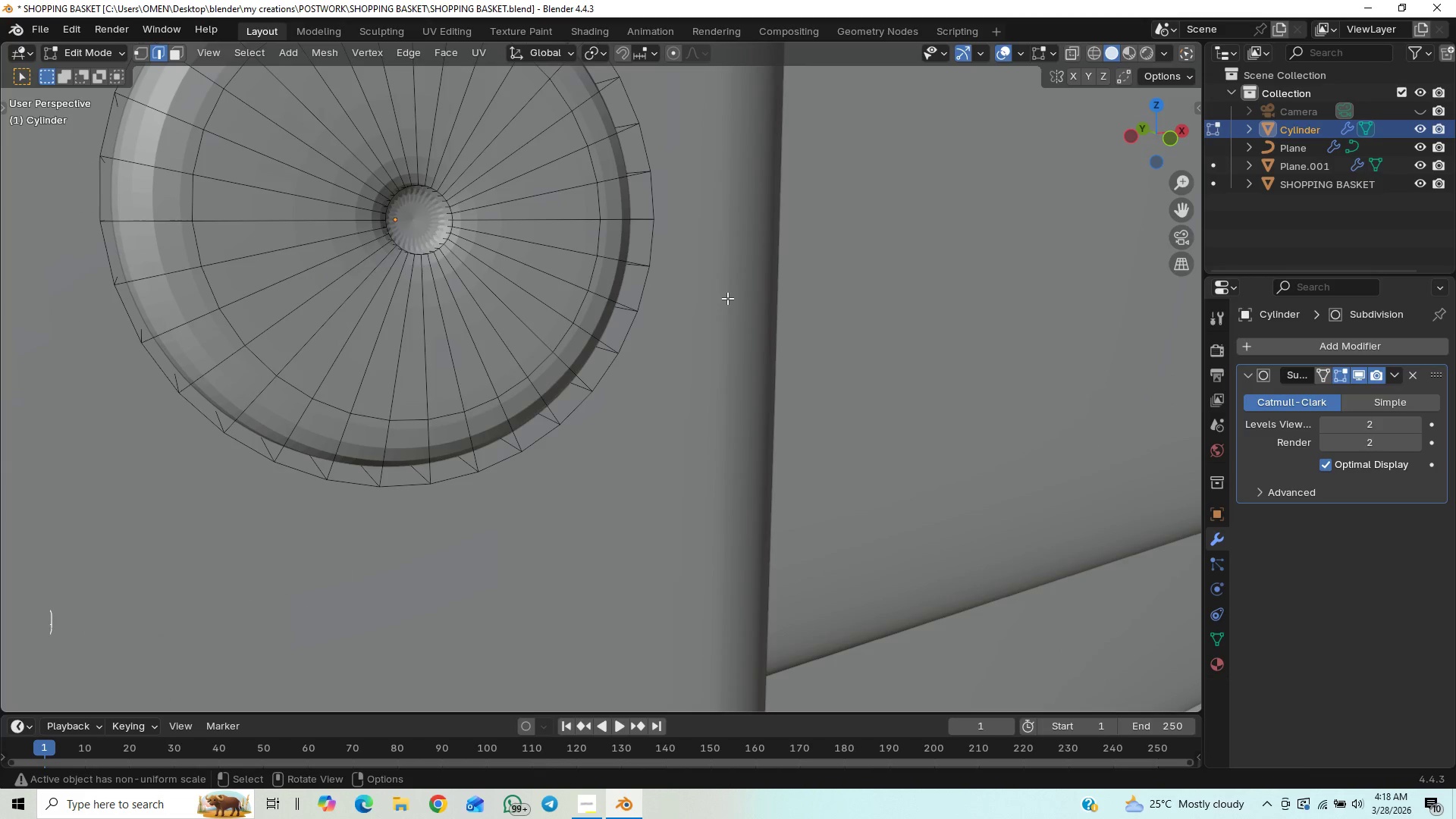 
key(I)
 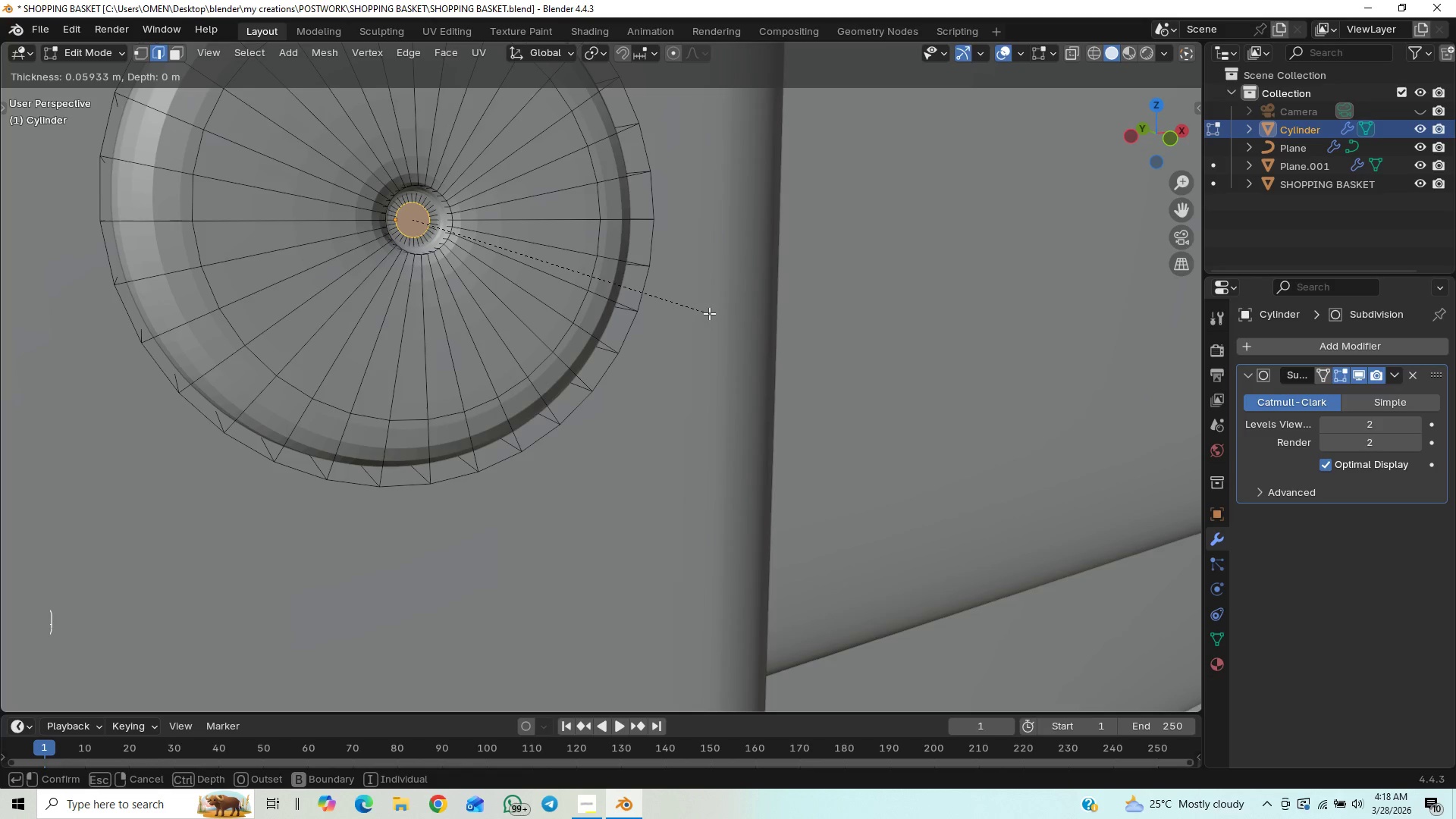 
left_click([709, 313])
 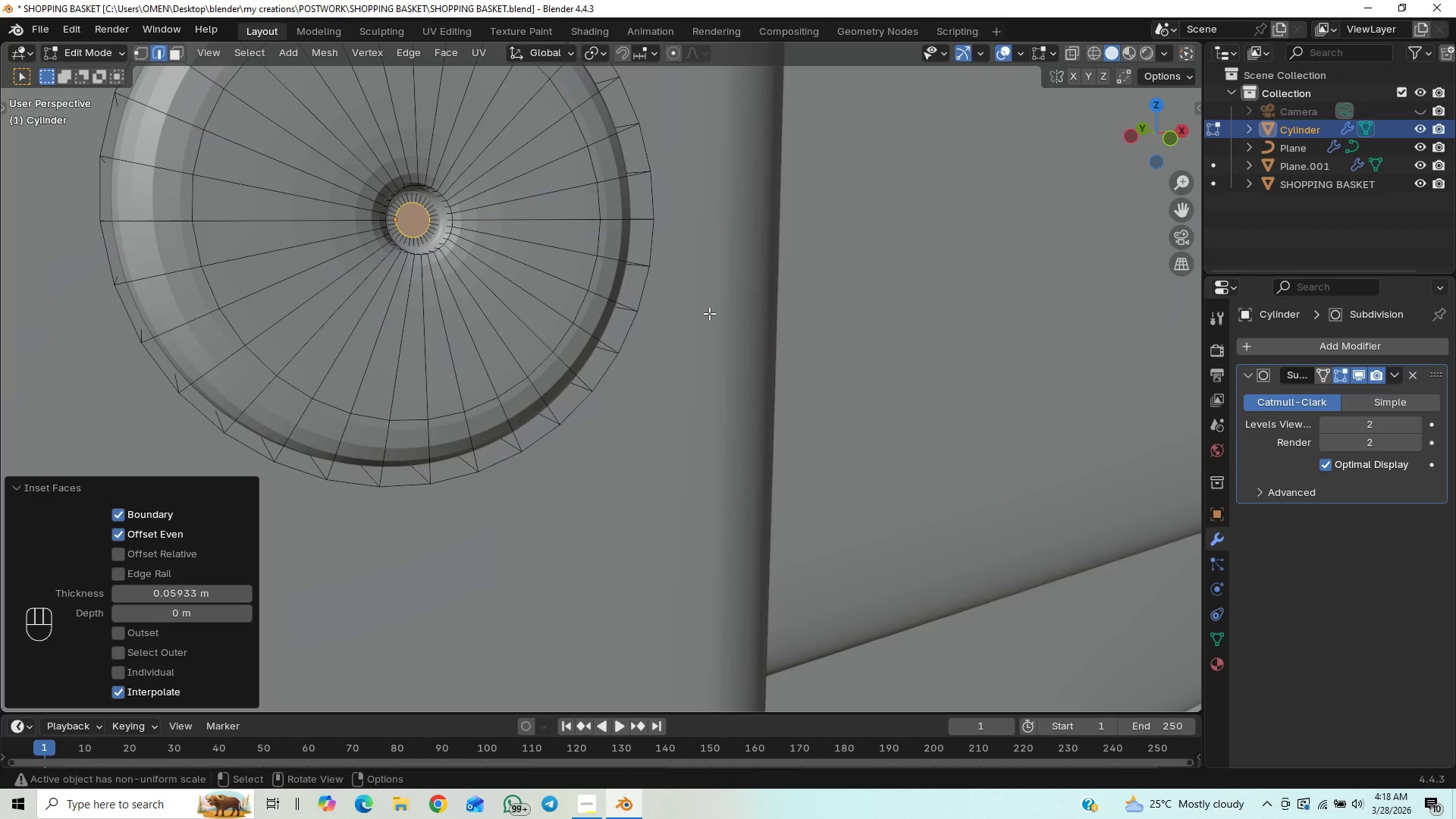 
key(Tab)
 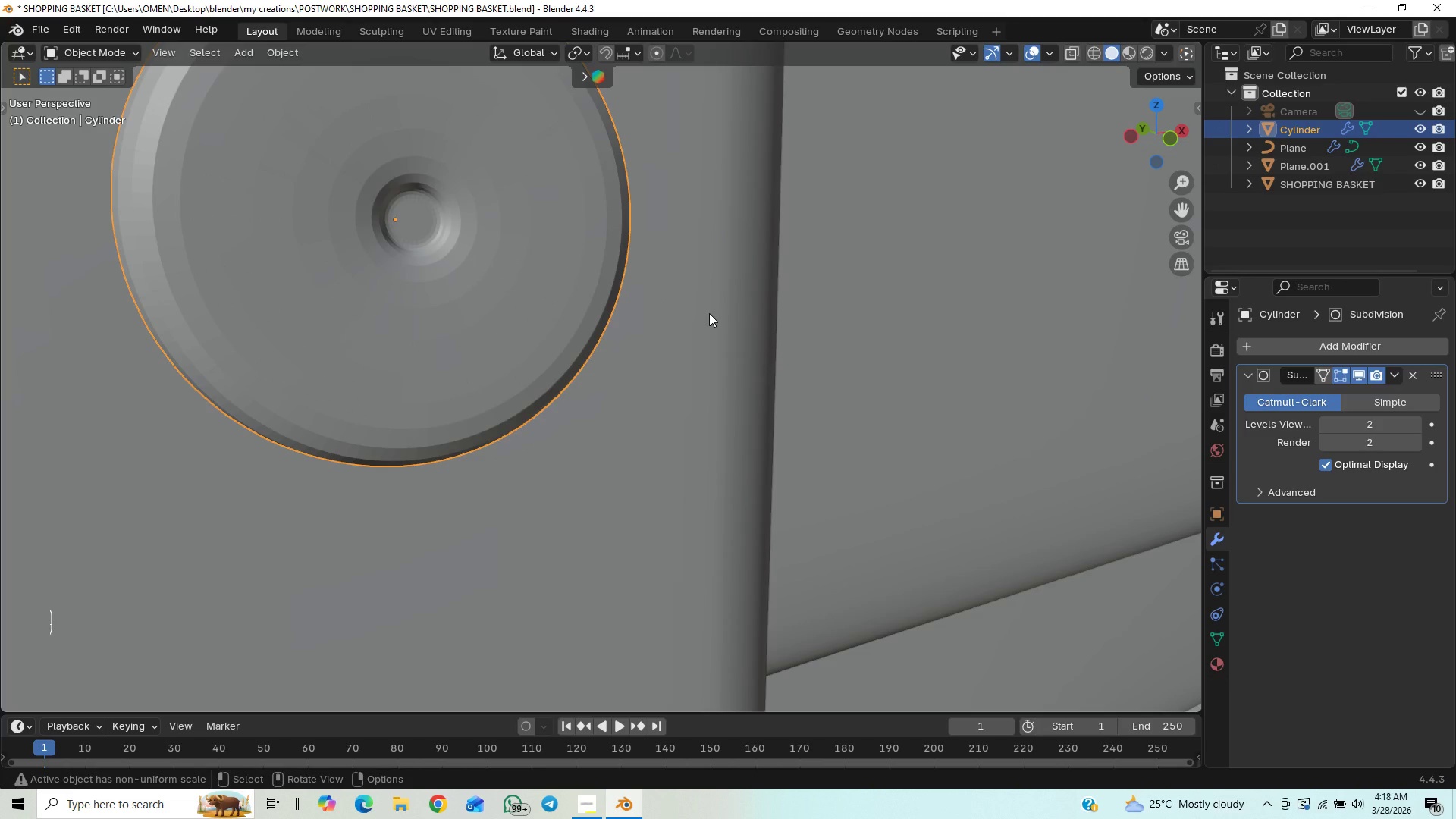 
key(Tab)
 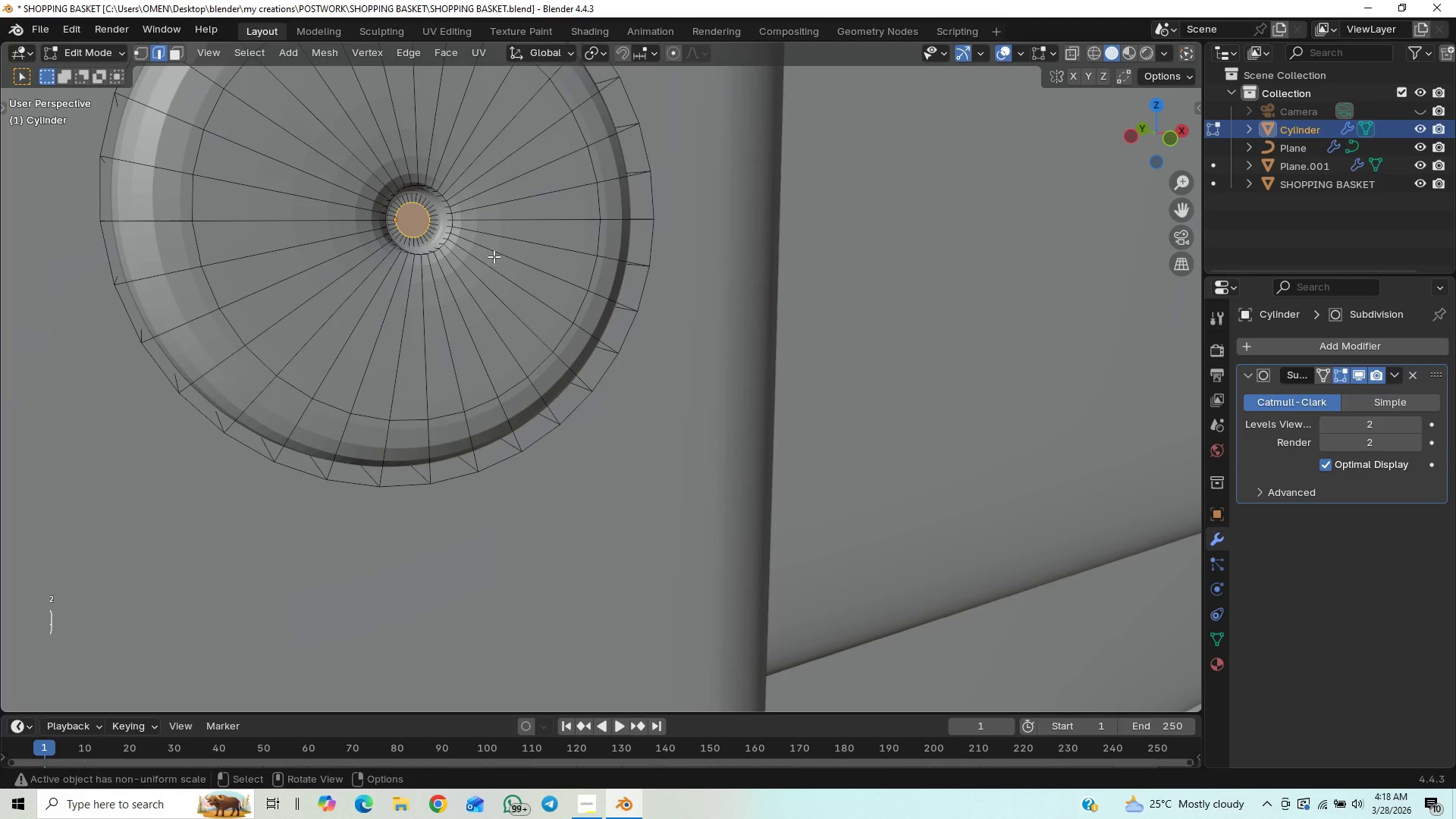 
key(Control+R)
 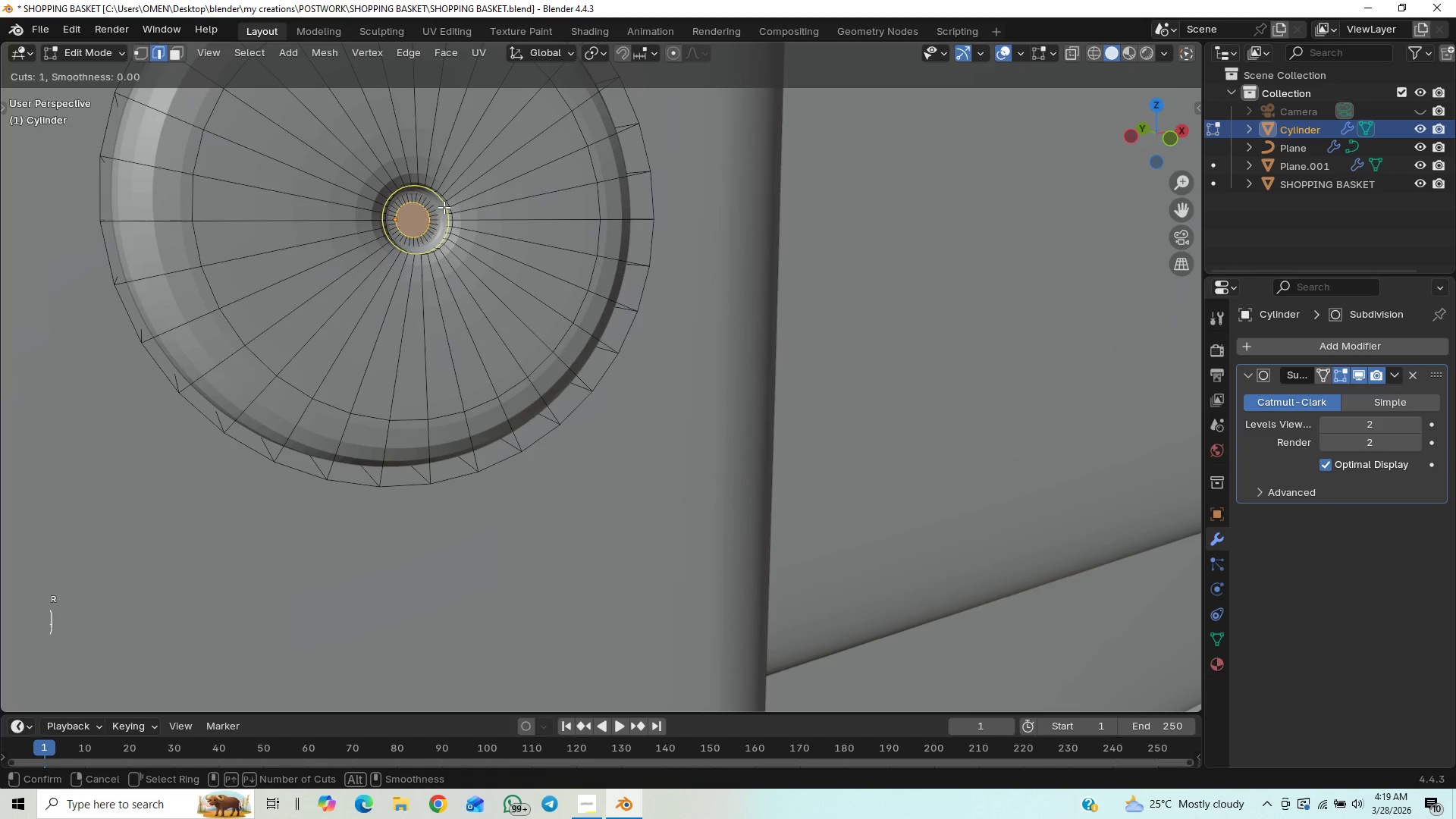 
left_click([431, 218])
 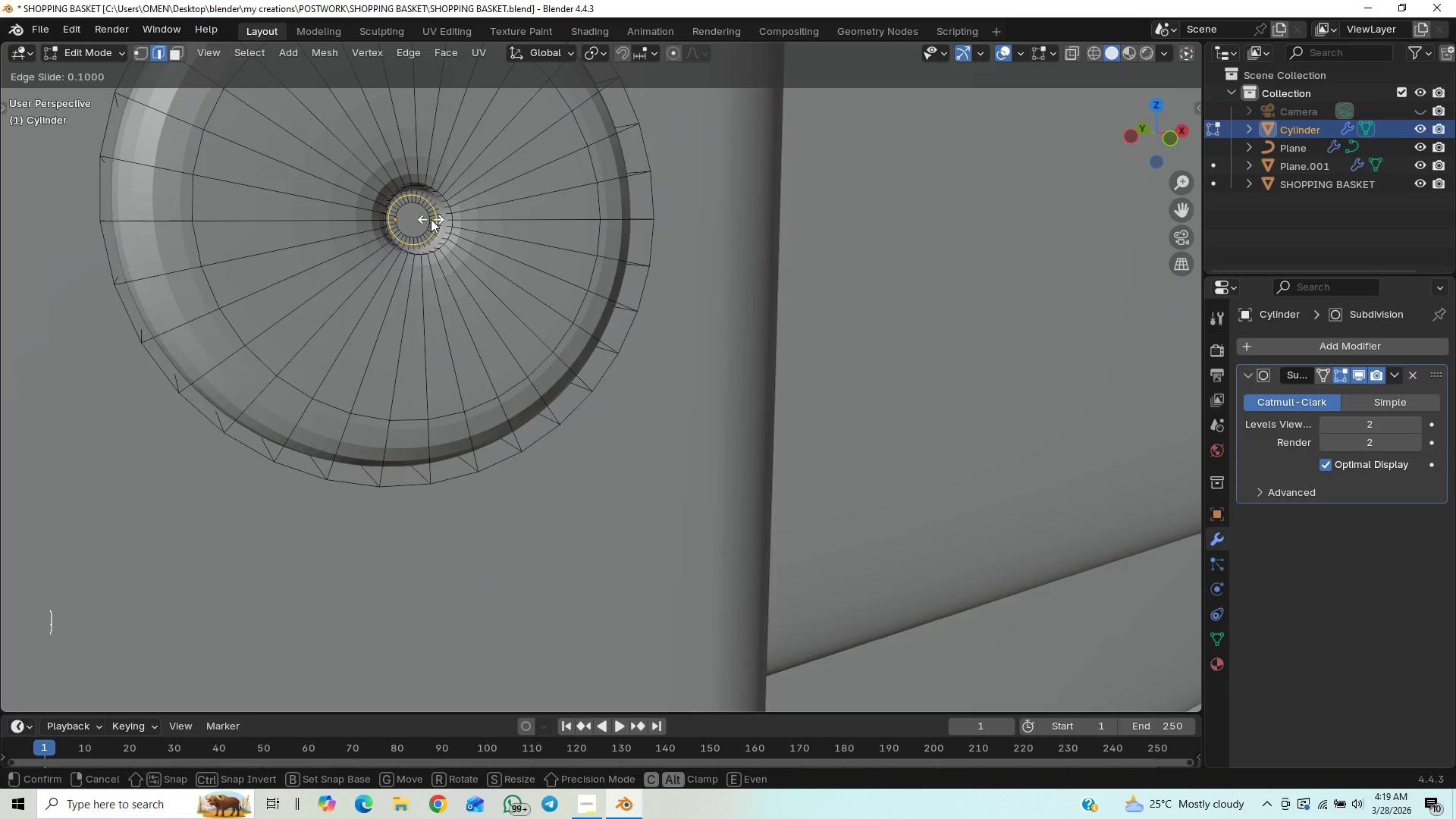 
right_click([431, 219])
 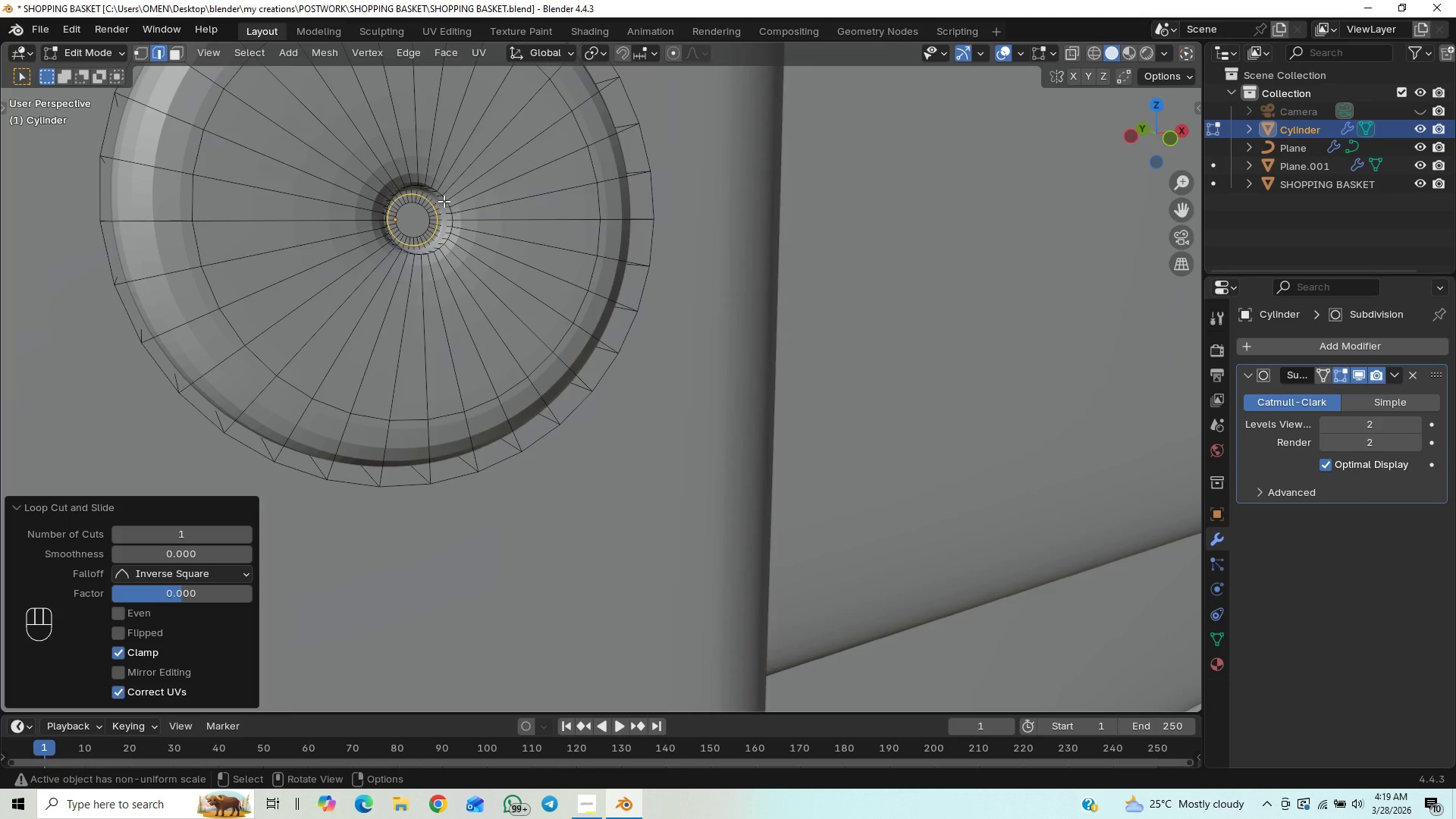 
key(Control+R)
 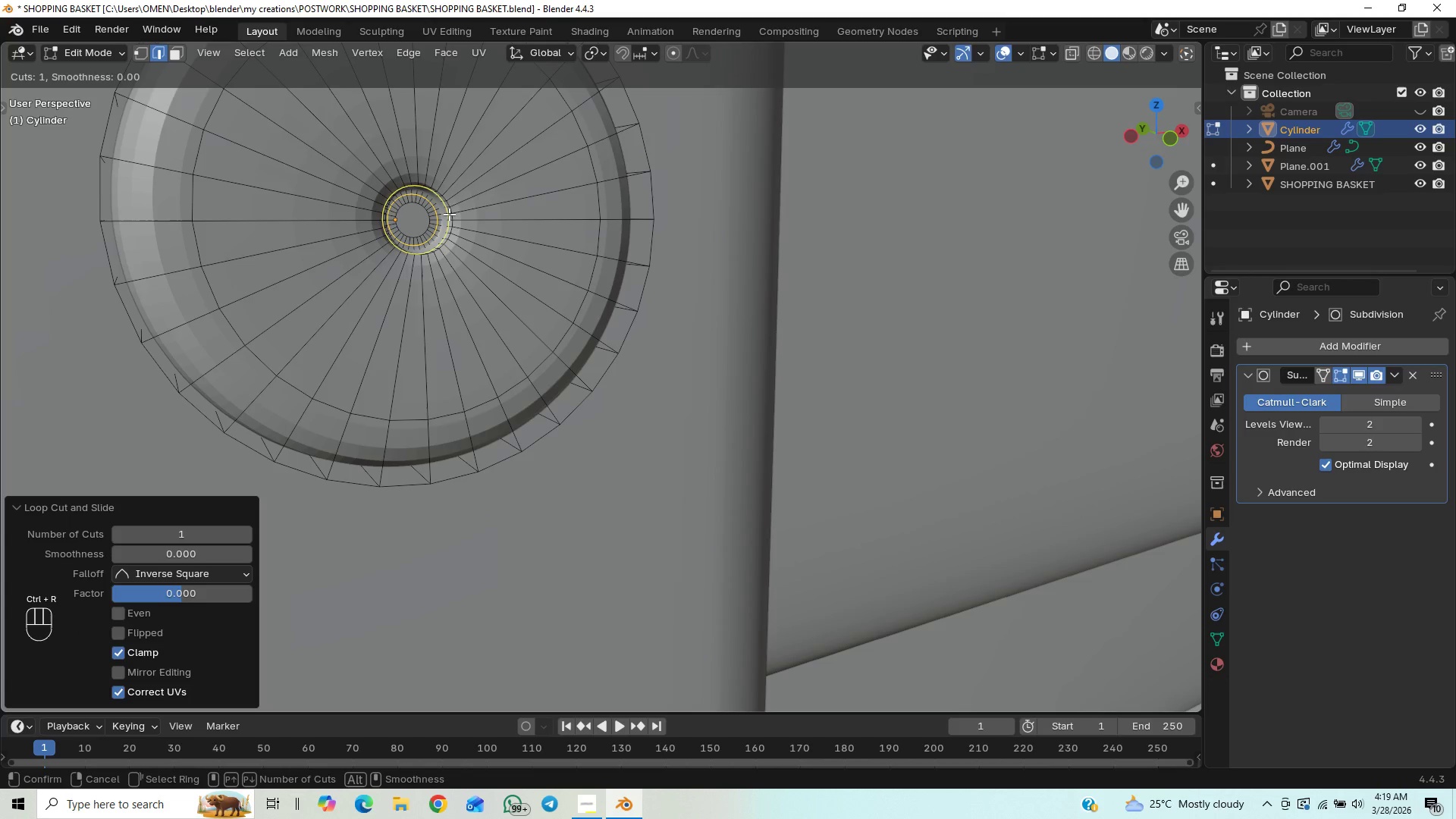 
left_click([449, 214])
 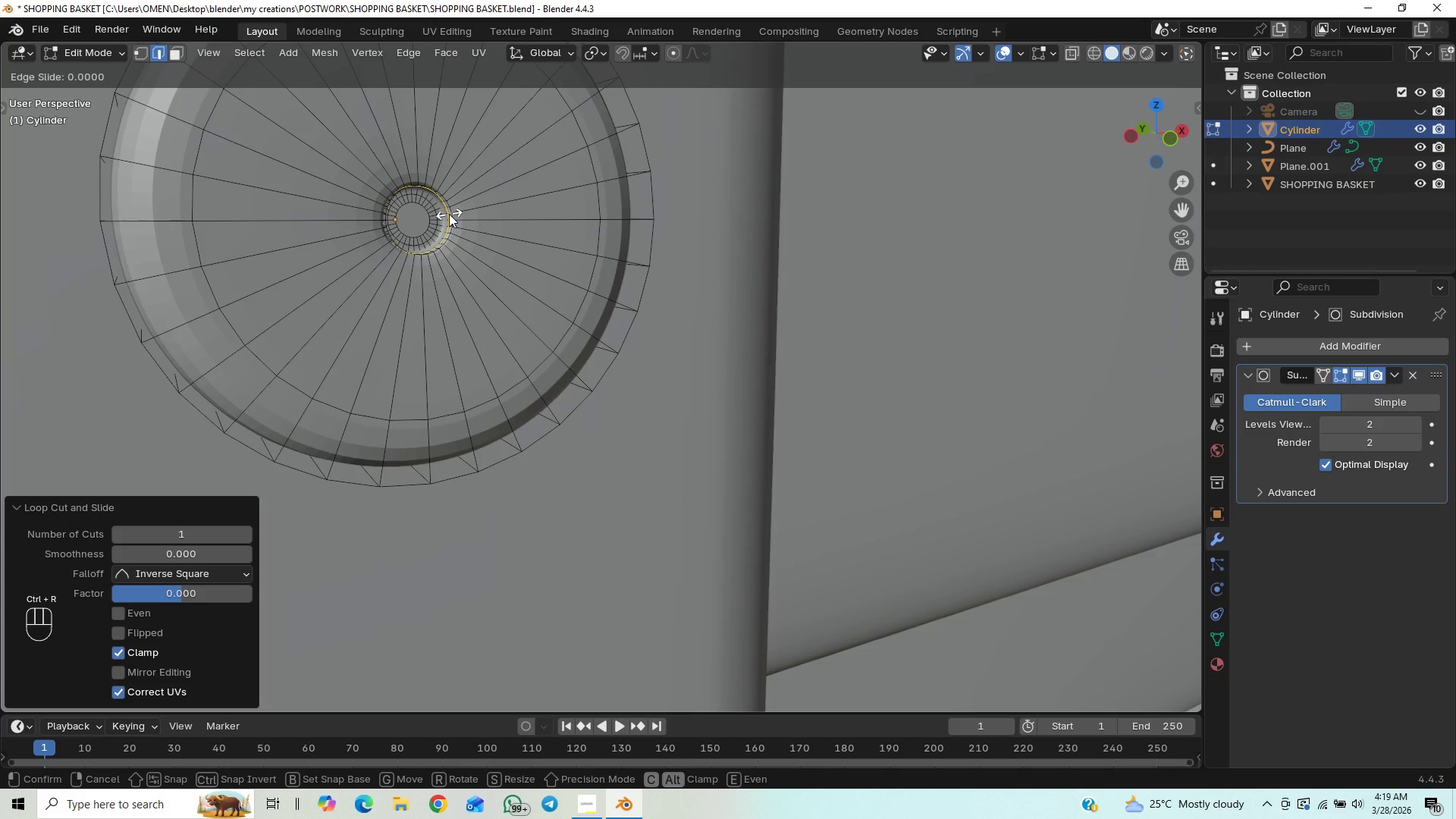 
right_click([449, 214])
 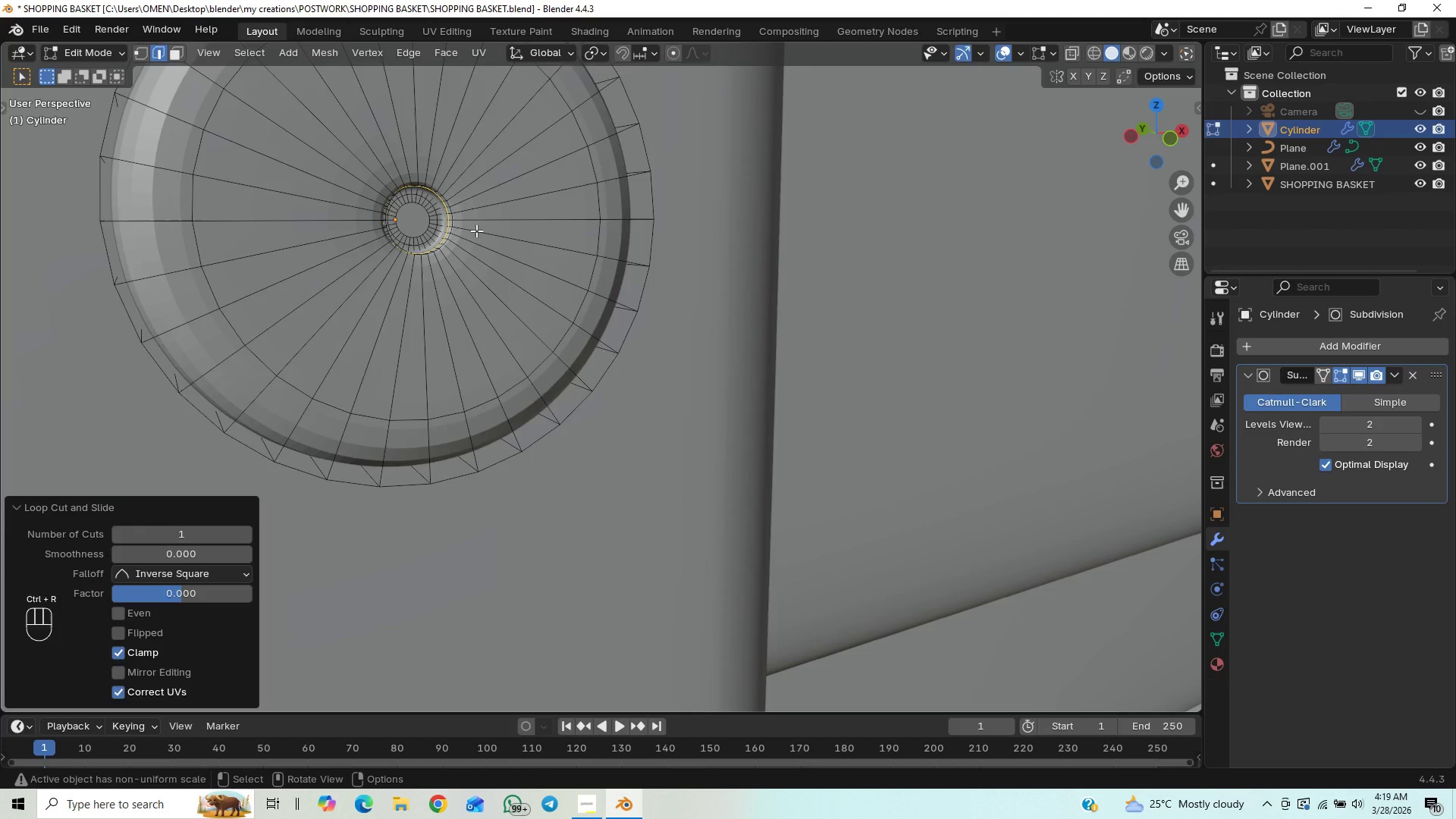 
key(Tab)
 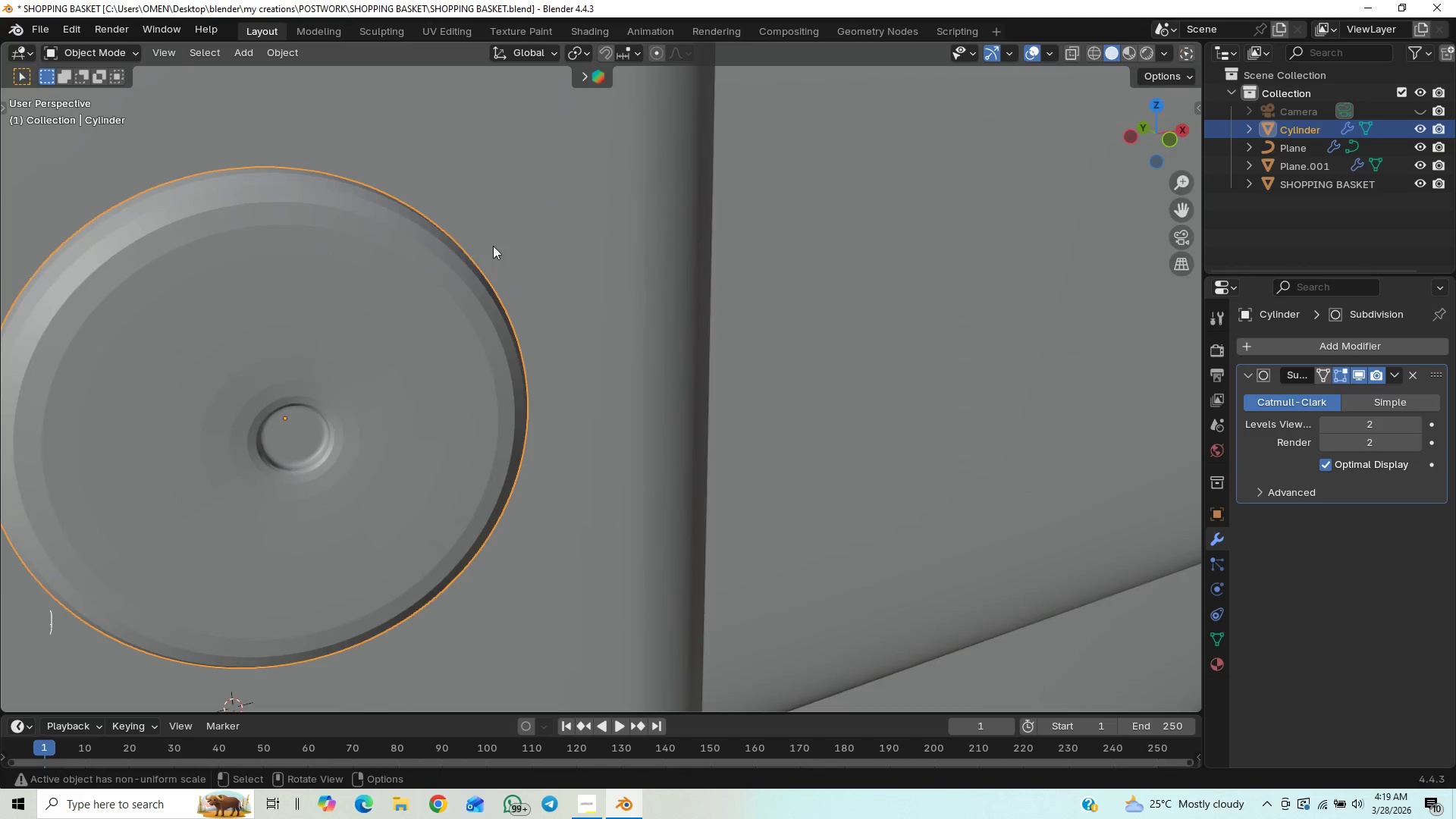 
key(Control+S)
 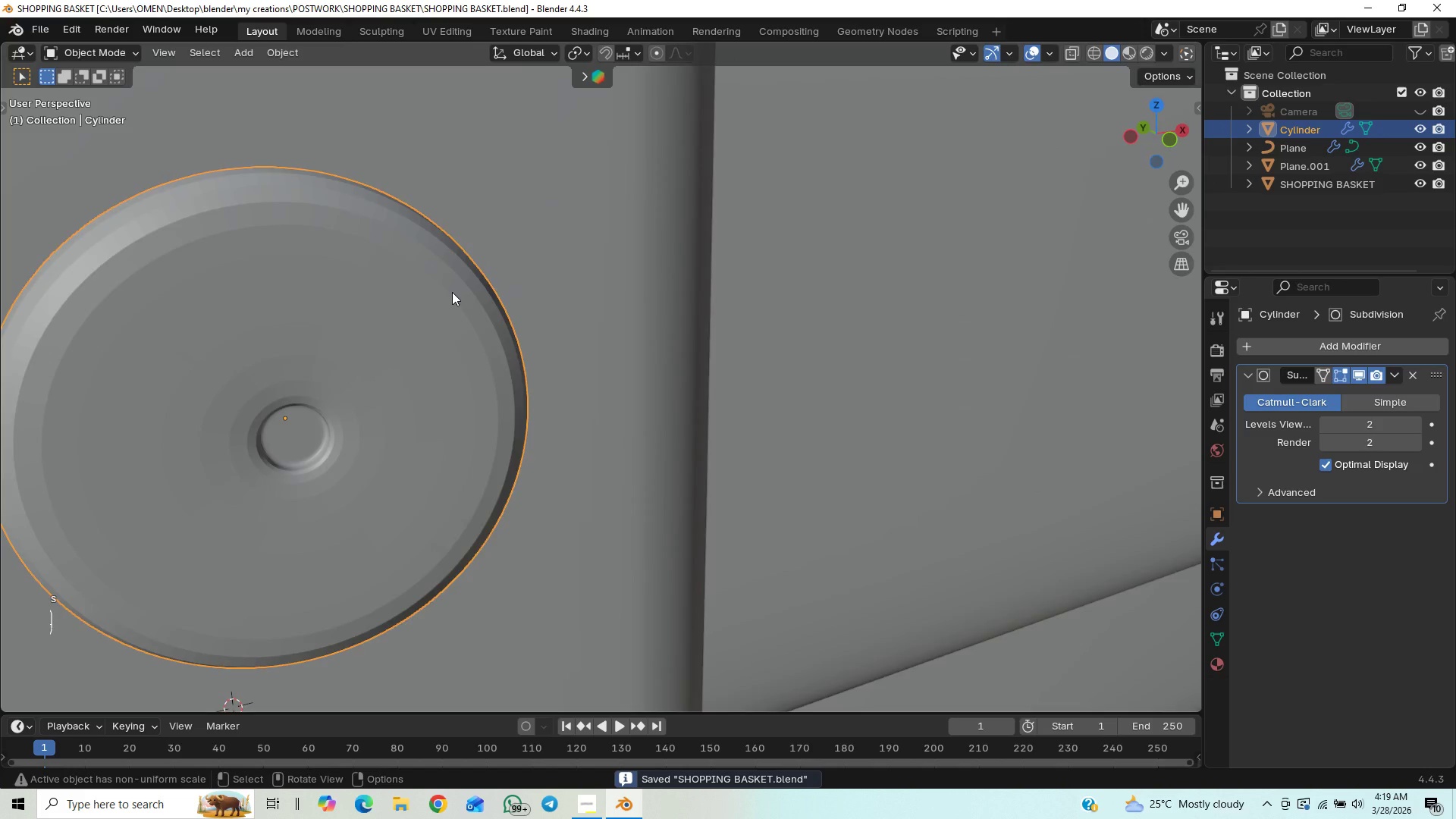 
scroll: coordinate [452, 292], scroll_direction: down, amount: 1.0
 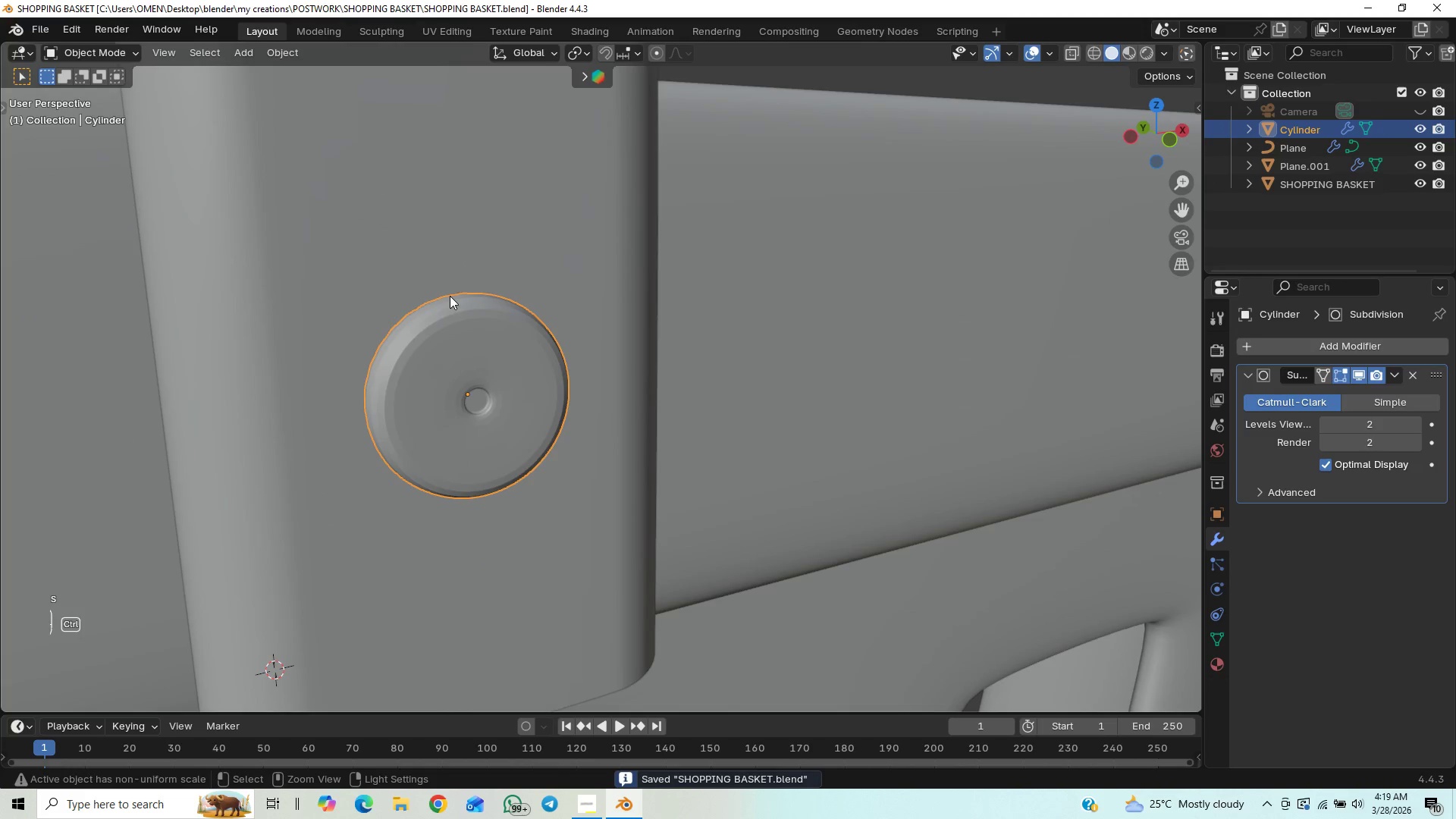 
key(Control+S)
 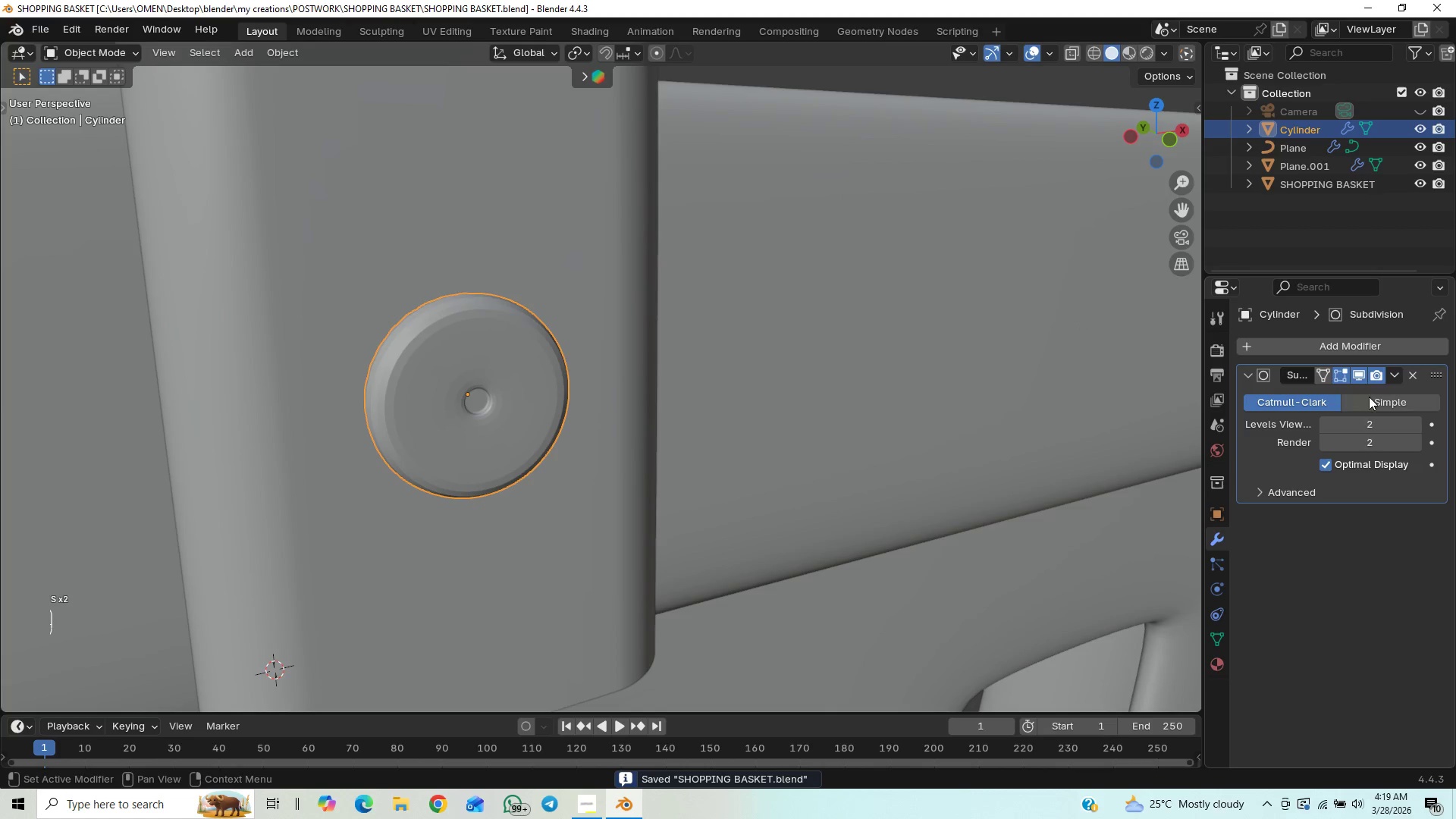 
left_click([1414, 425])
 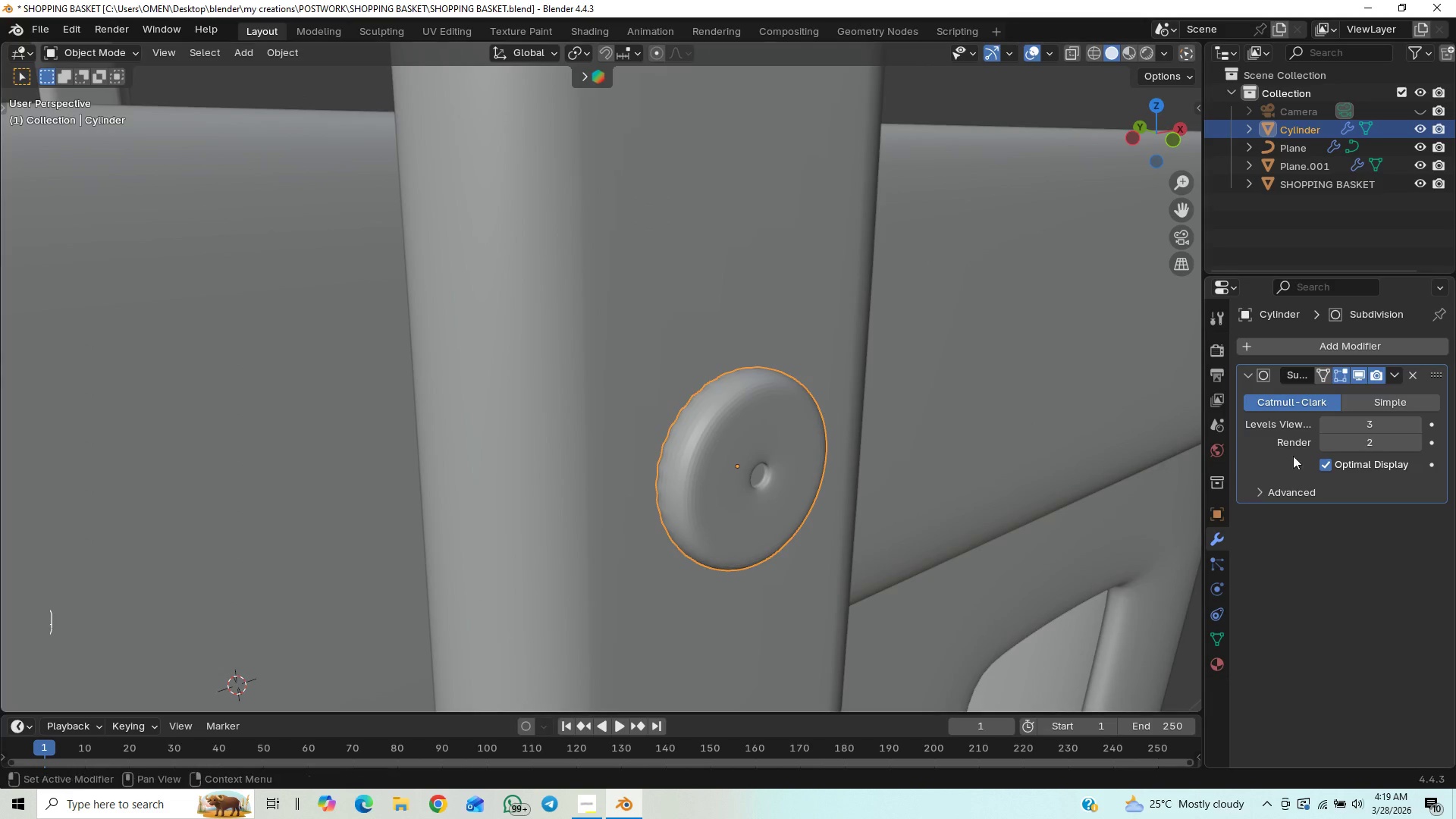 
left_click([1325, 425])
 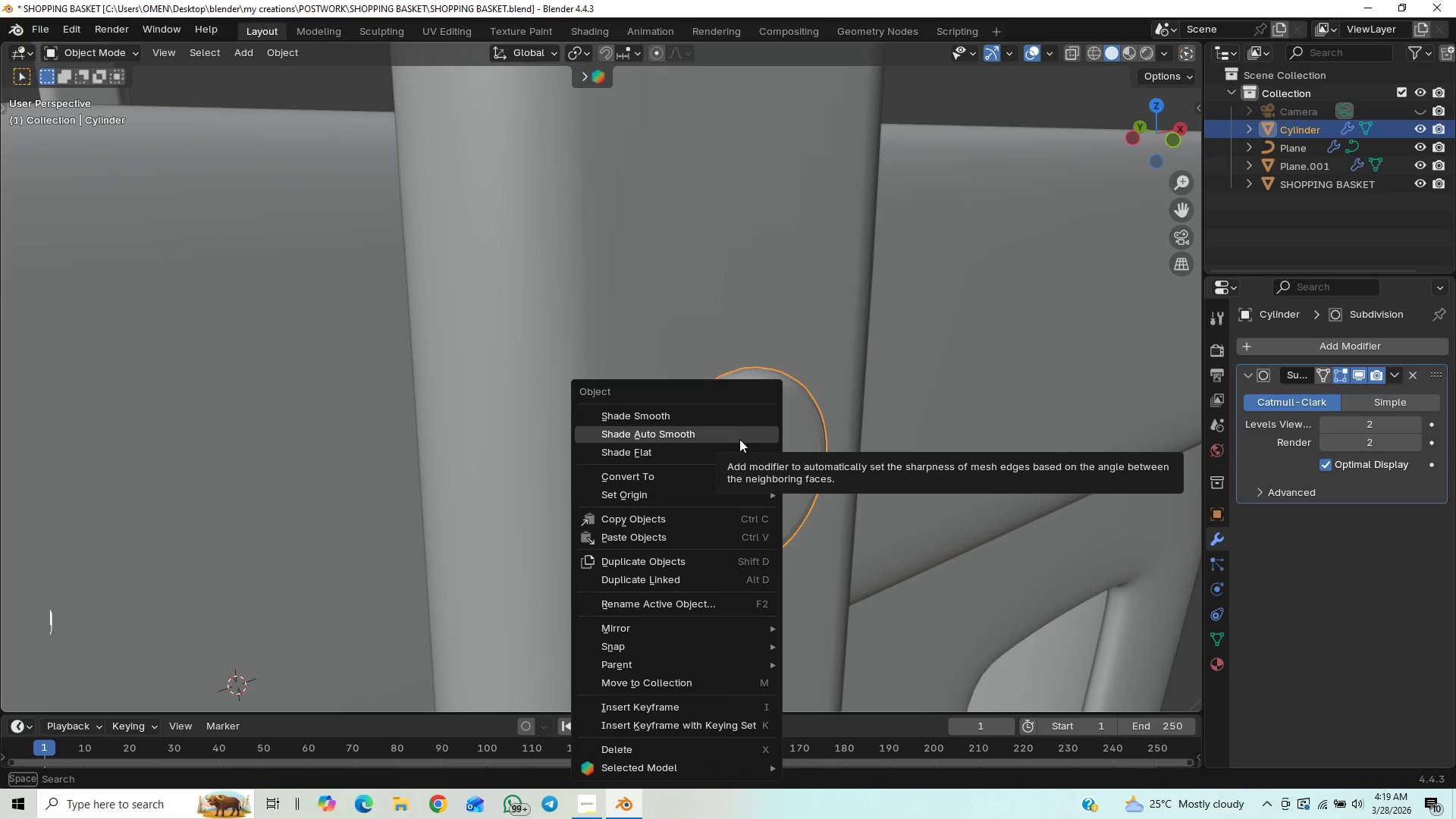 
left_click([735, 437])
 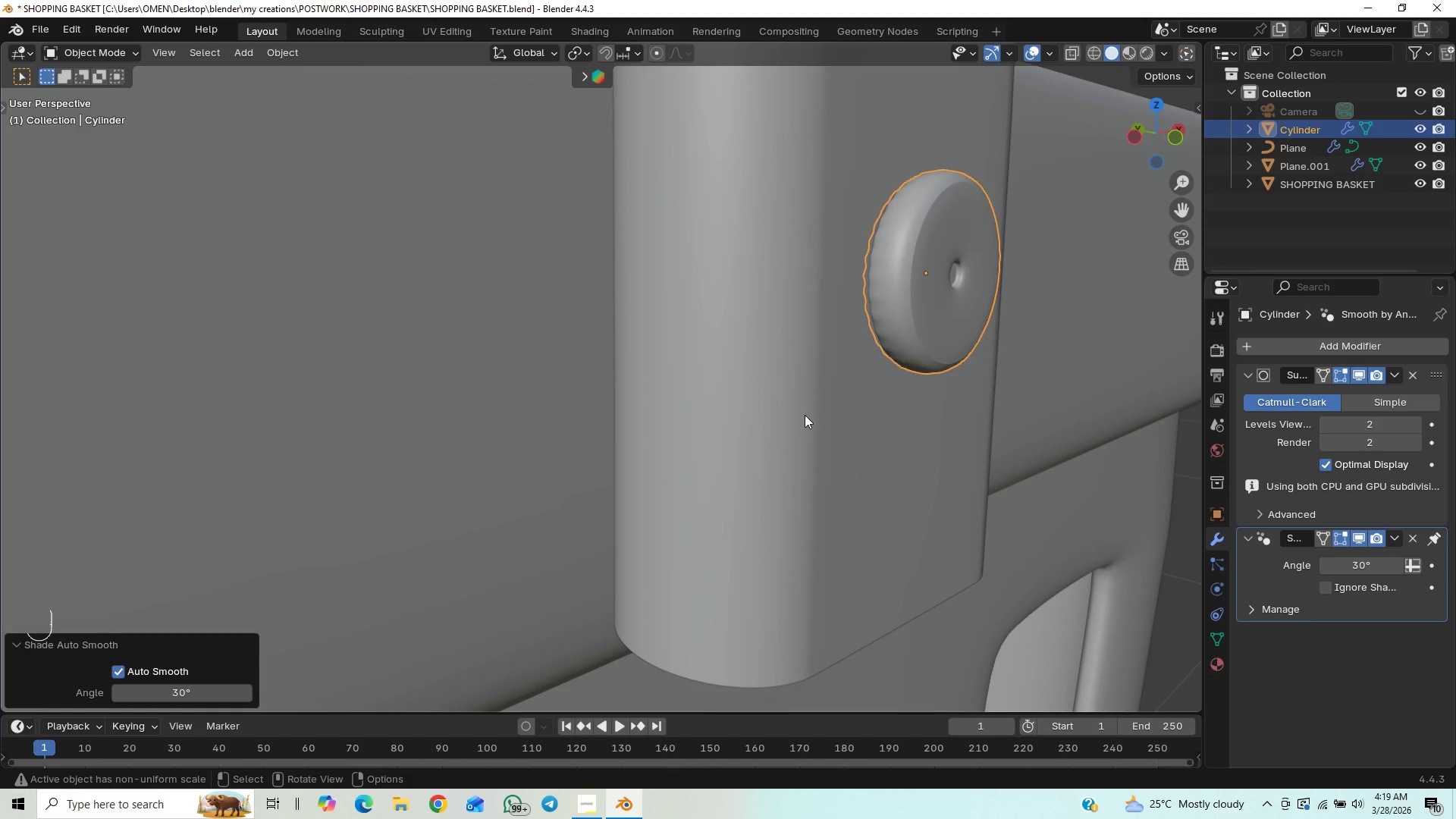 
key(Tab)
 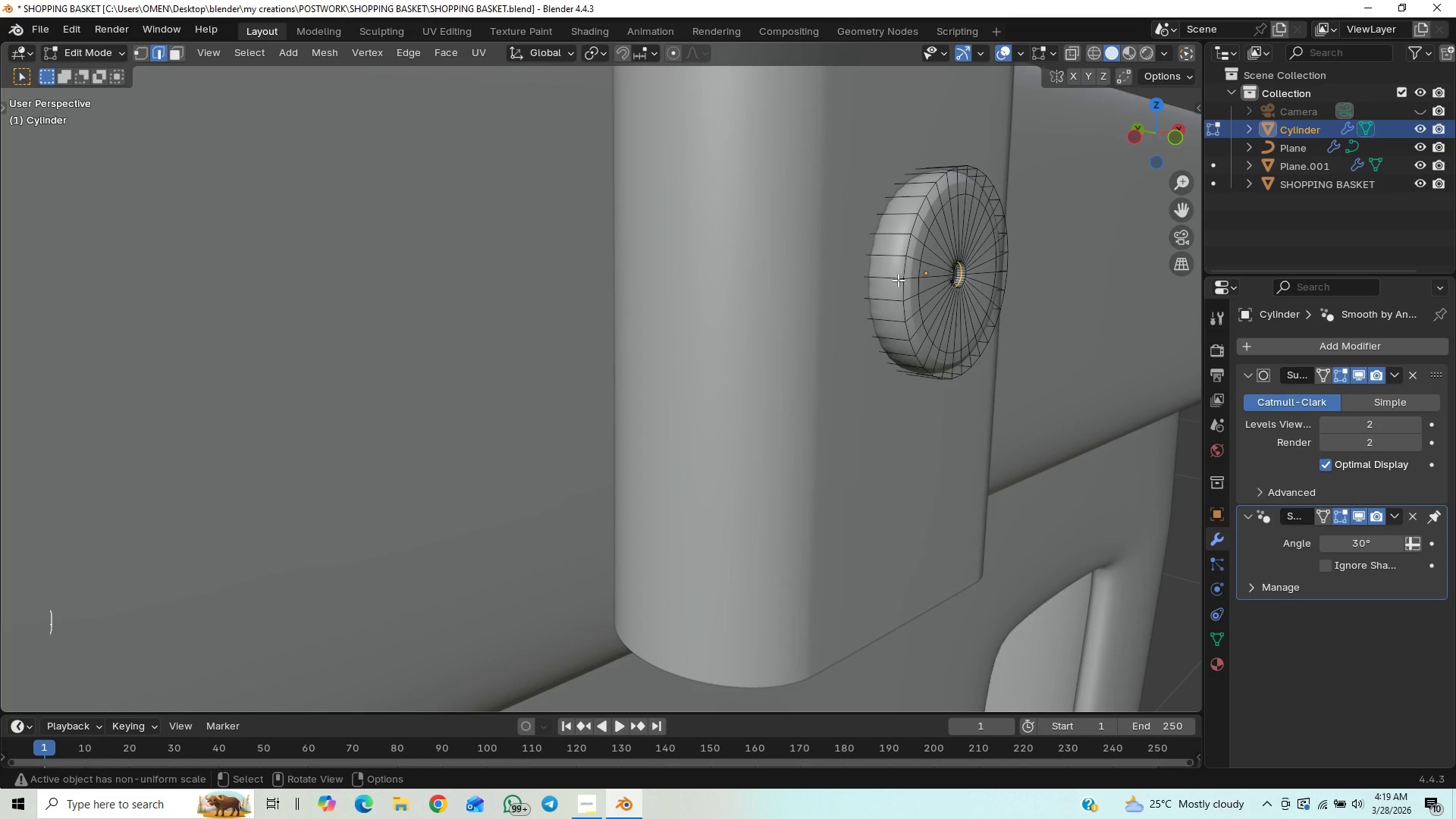 
key(Control+R)
 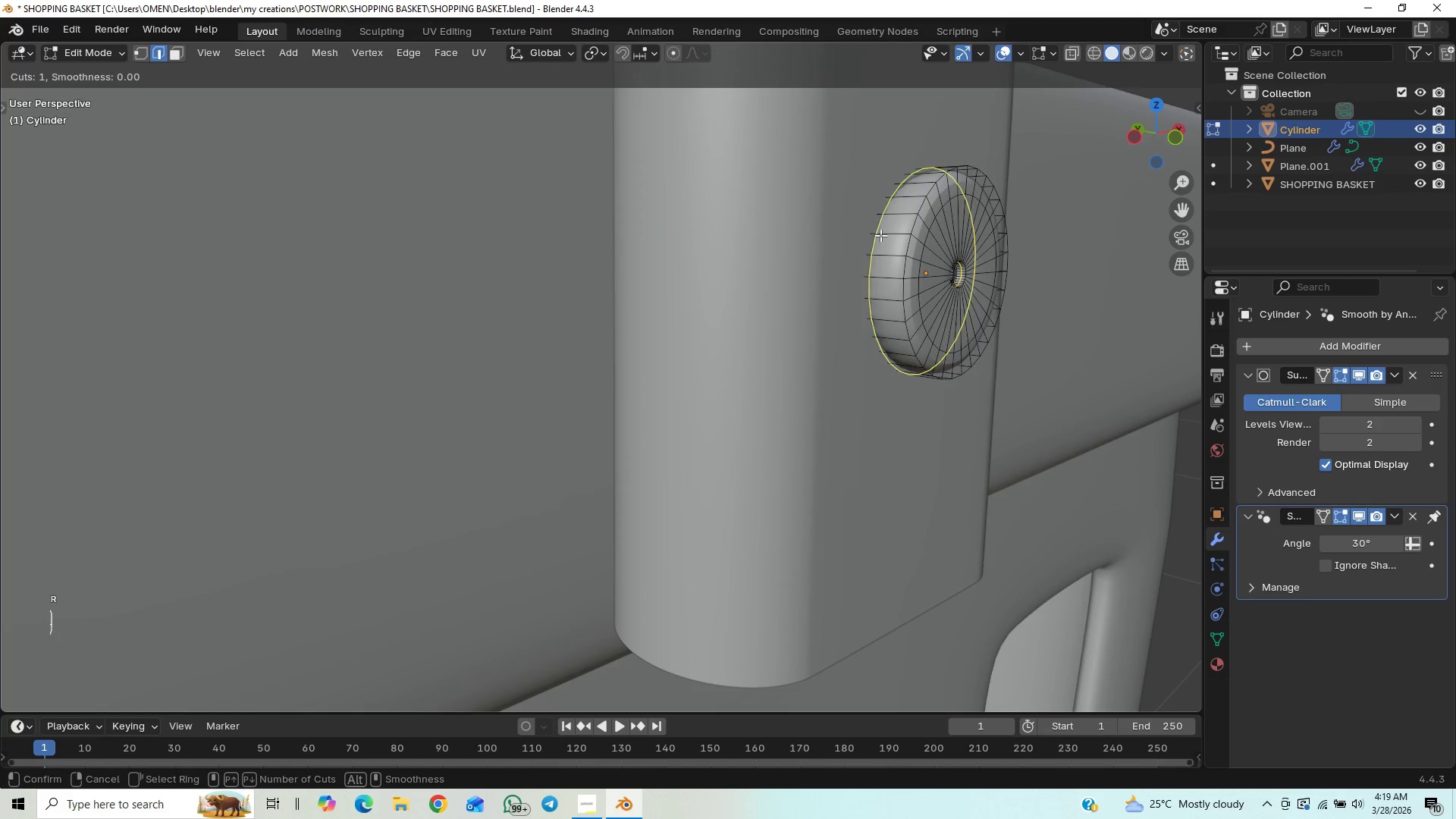 
scroll: coordinate [880, 235], scroll_direction: up, amount: 1.0
 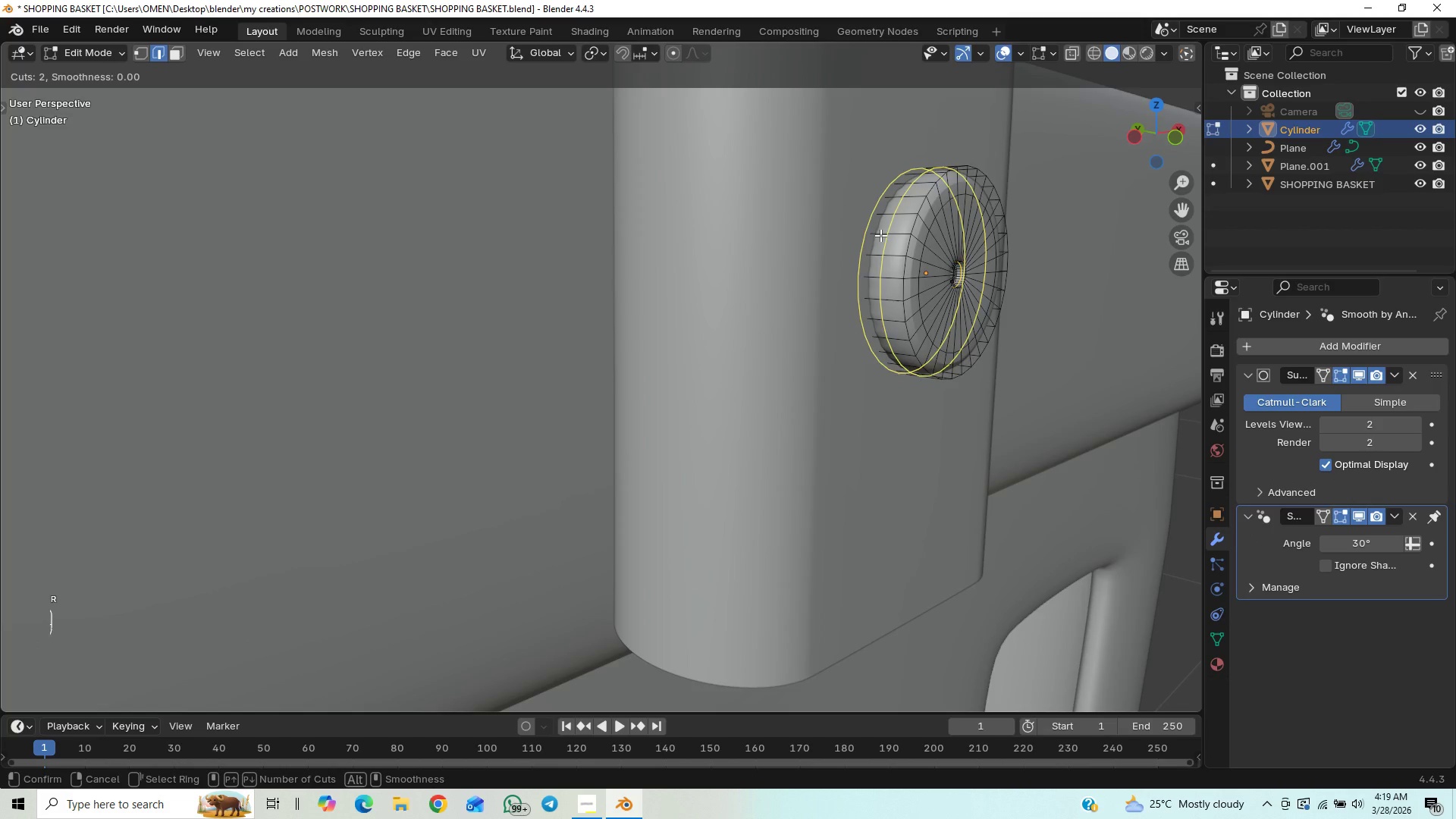 
left_click([880, 235])
 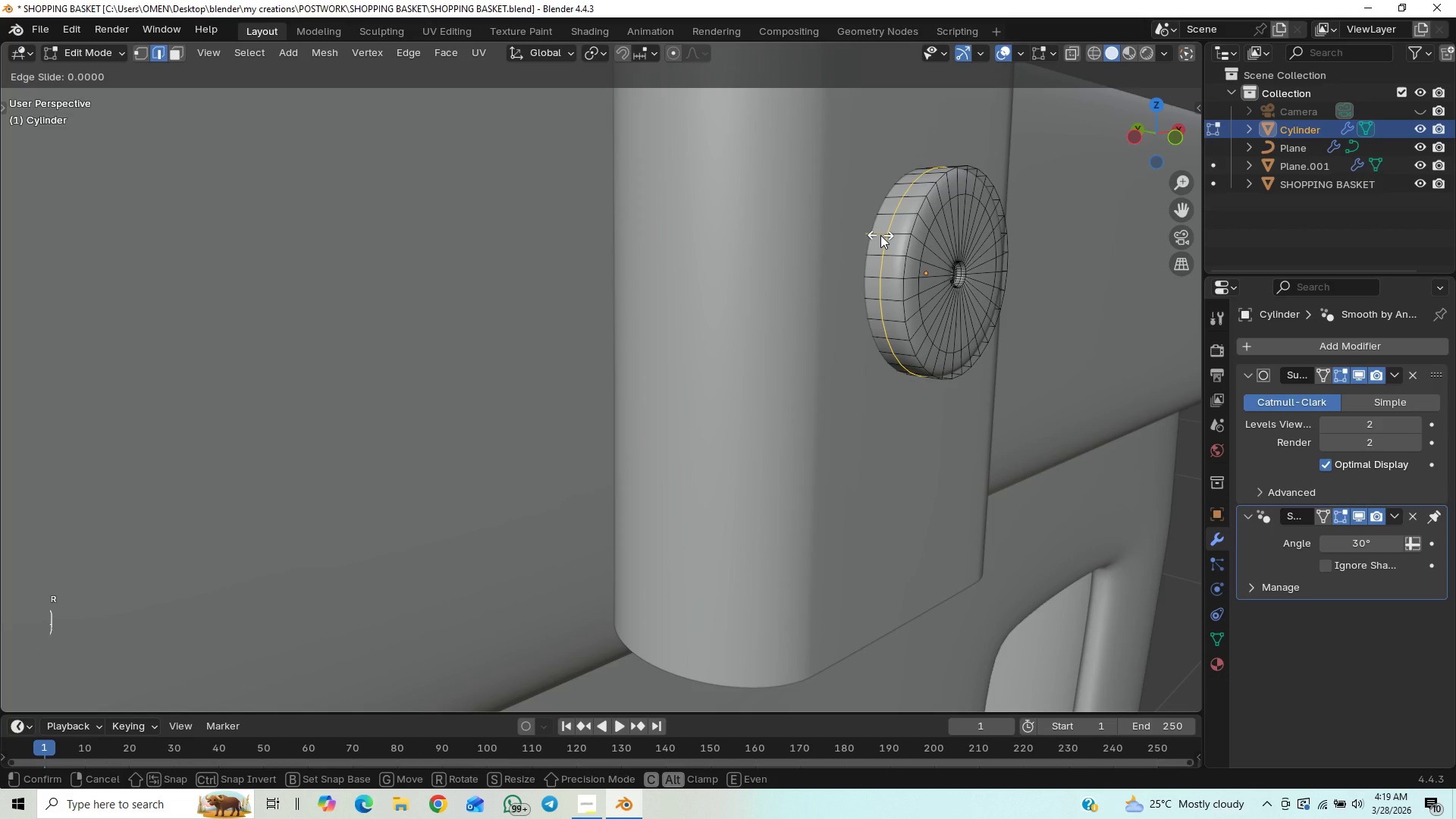 
key(Tab)
 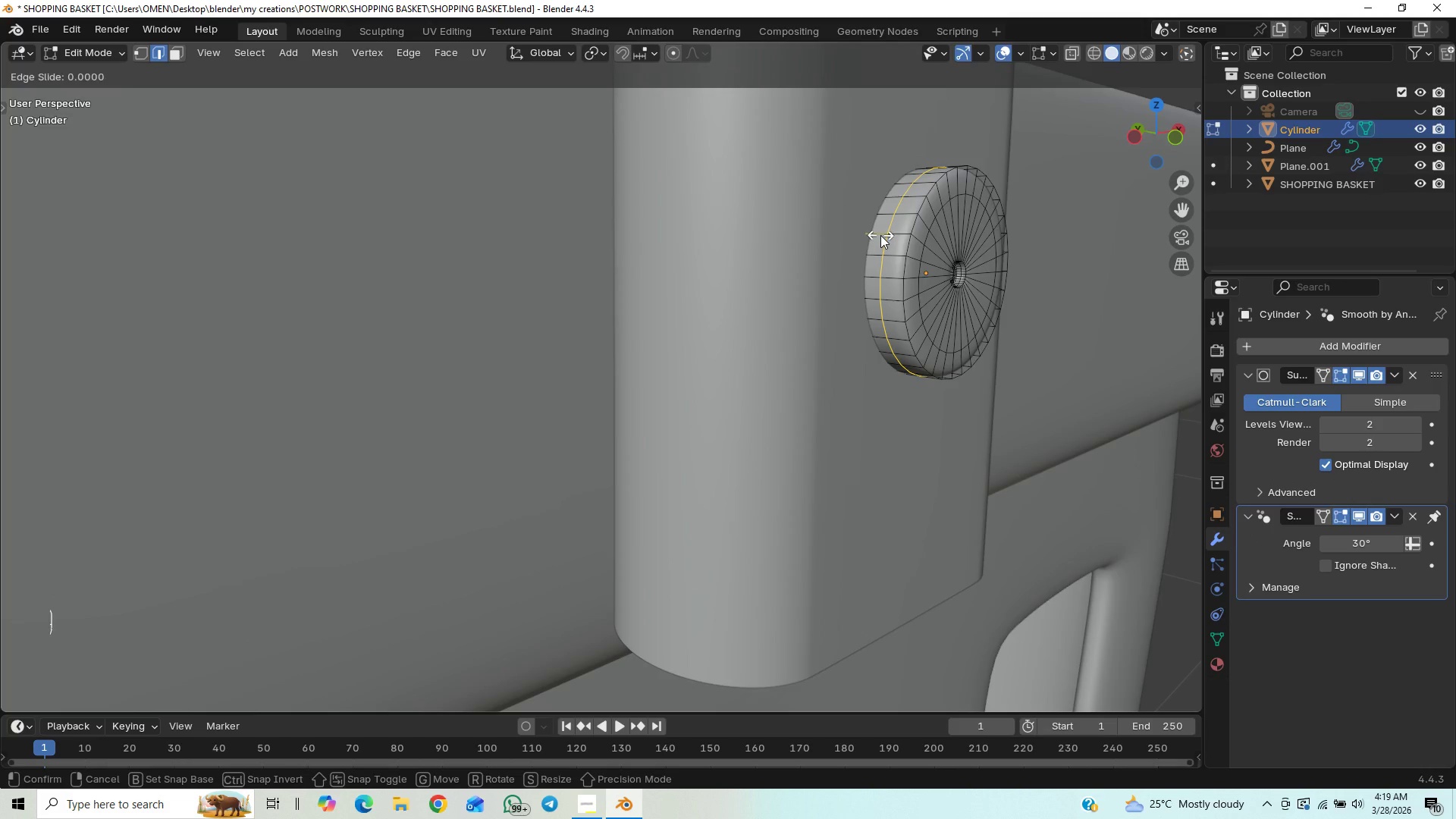 
right_click([880, 235])
 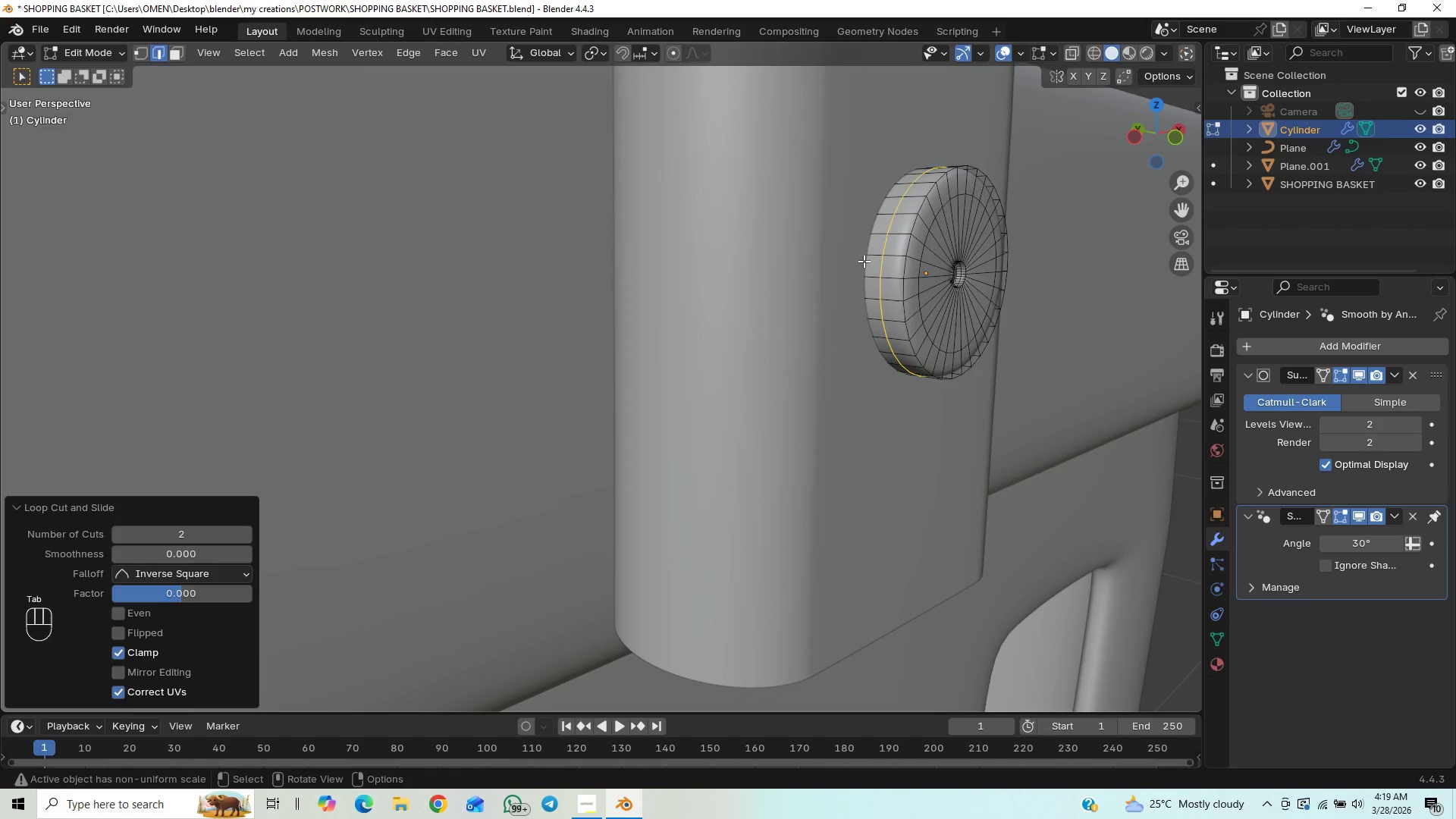 
key(Tab)
 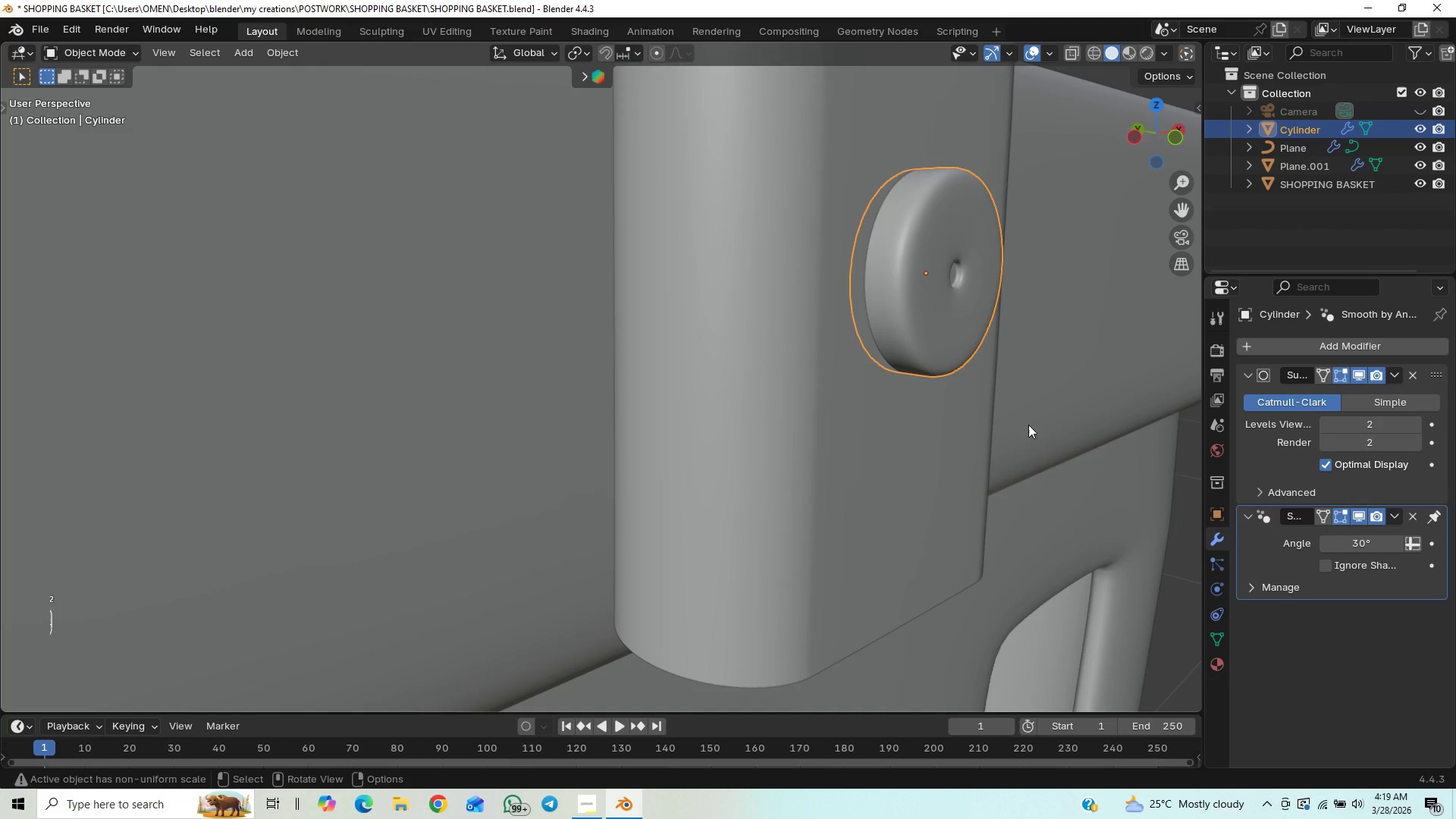 
scroll: coordinate [971, 458], scroll_direction: down, amount: 11.0
 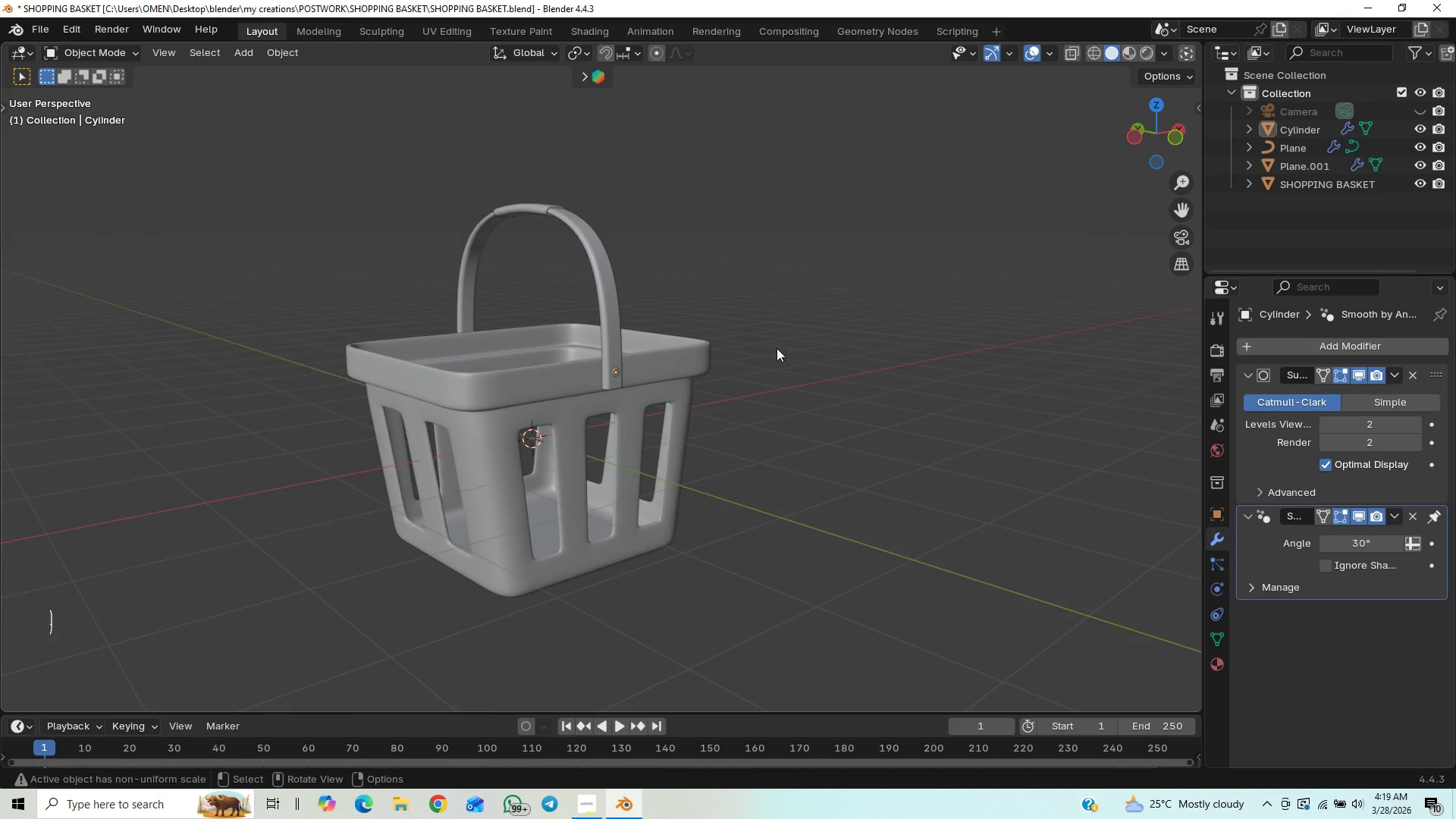 
scroll: coordinate [822, 370], scroll_direction: up, amount: 19.0
 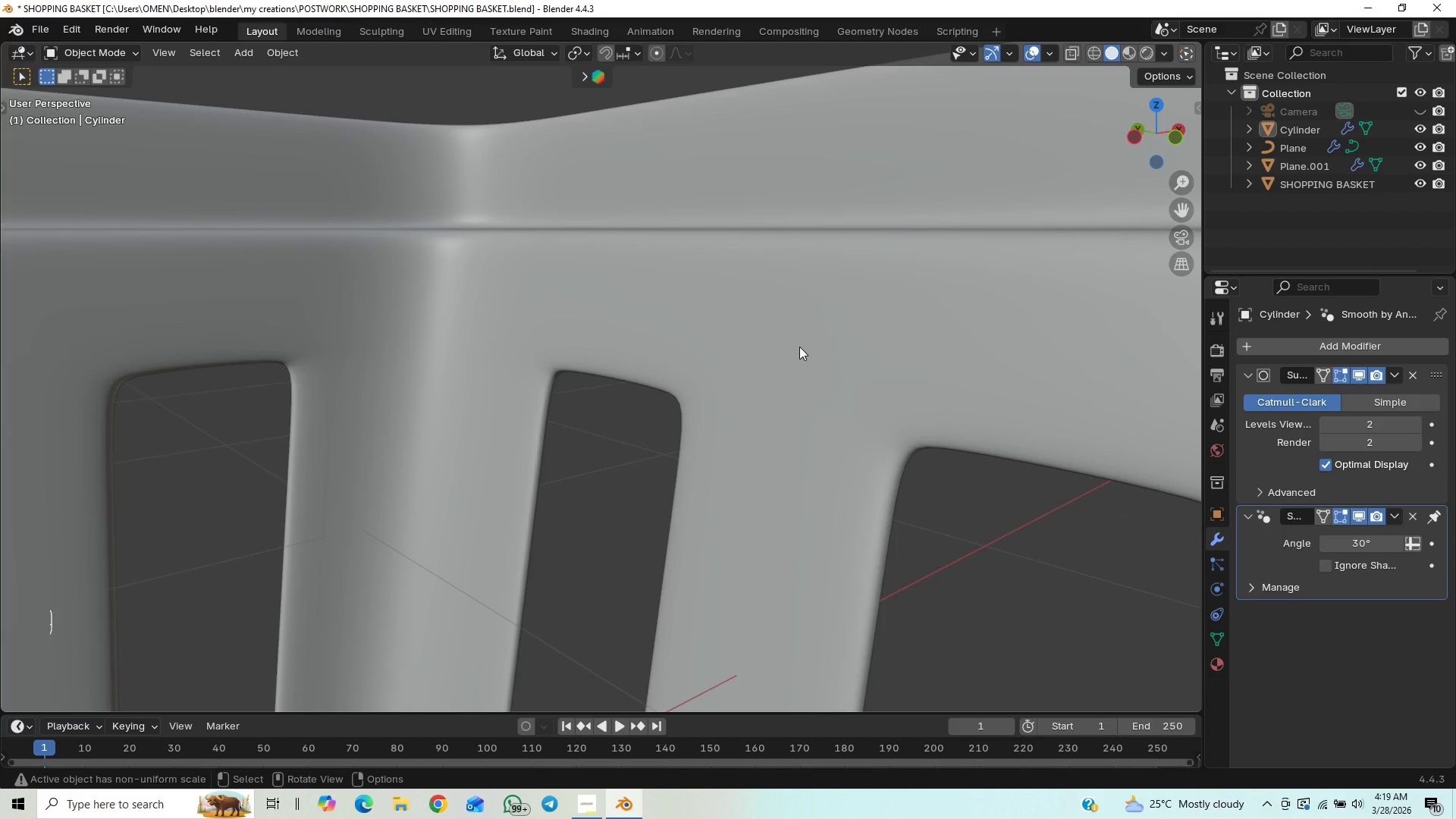 
scroll: coordinate [465, 239], scroll_direction: down, amount: 16.0
 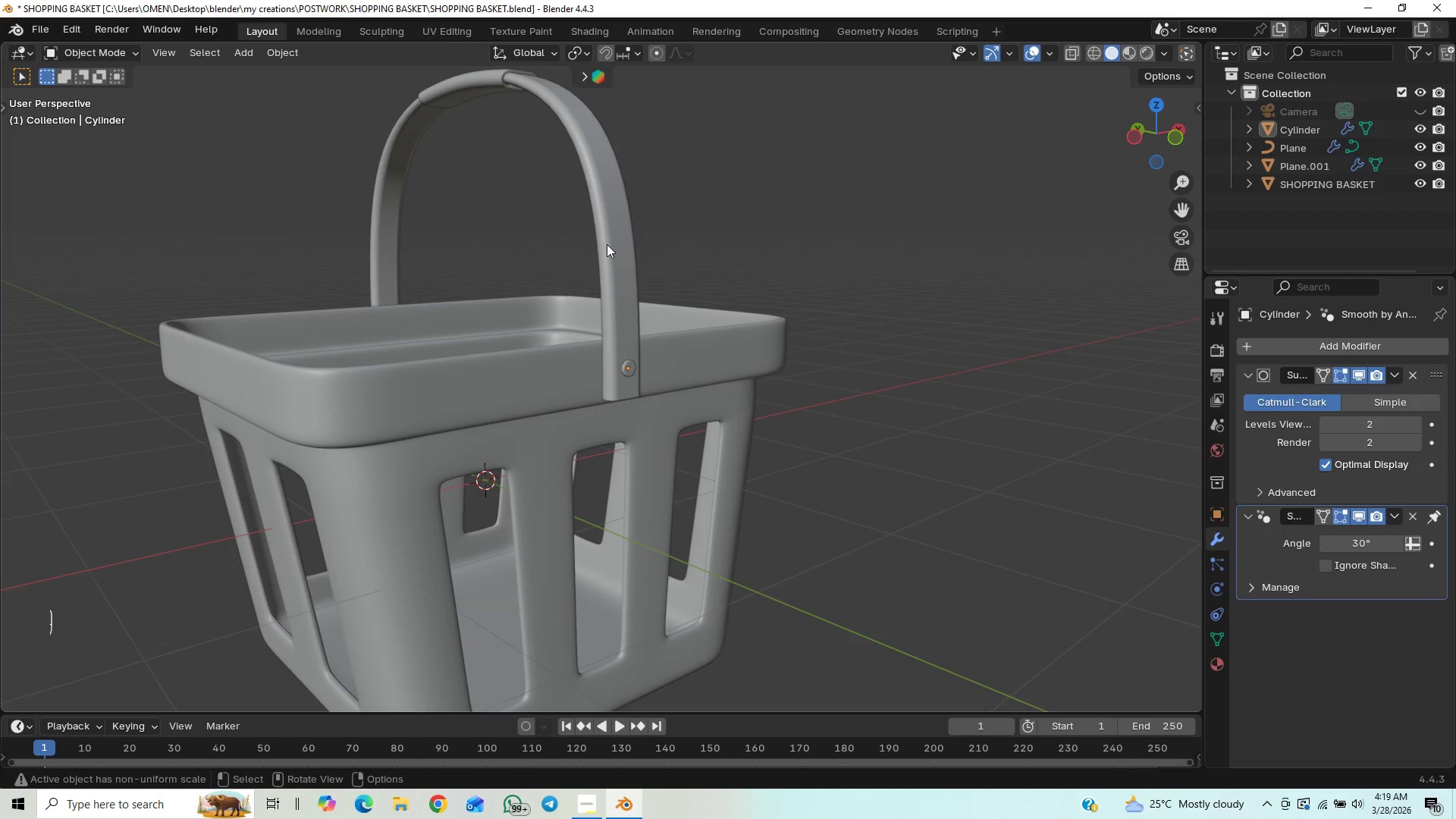 
hold_key(key=ShiftLeft, duration=0.95)
 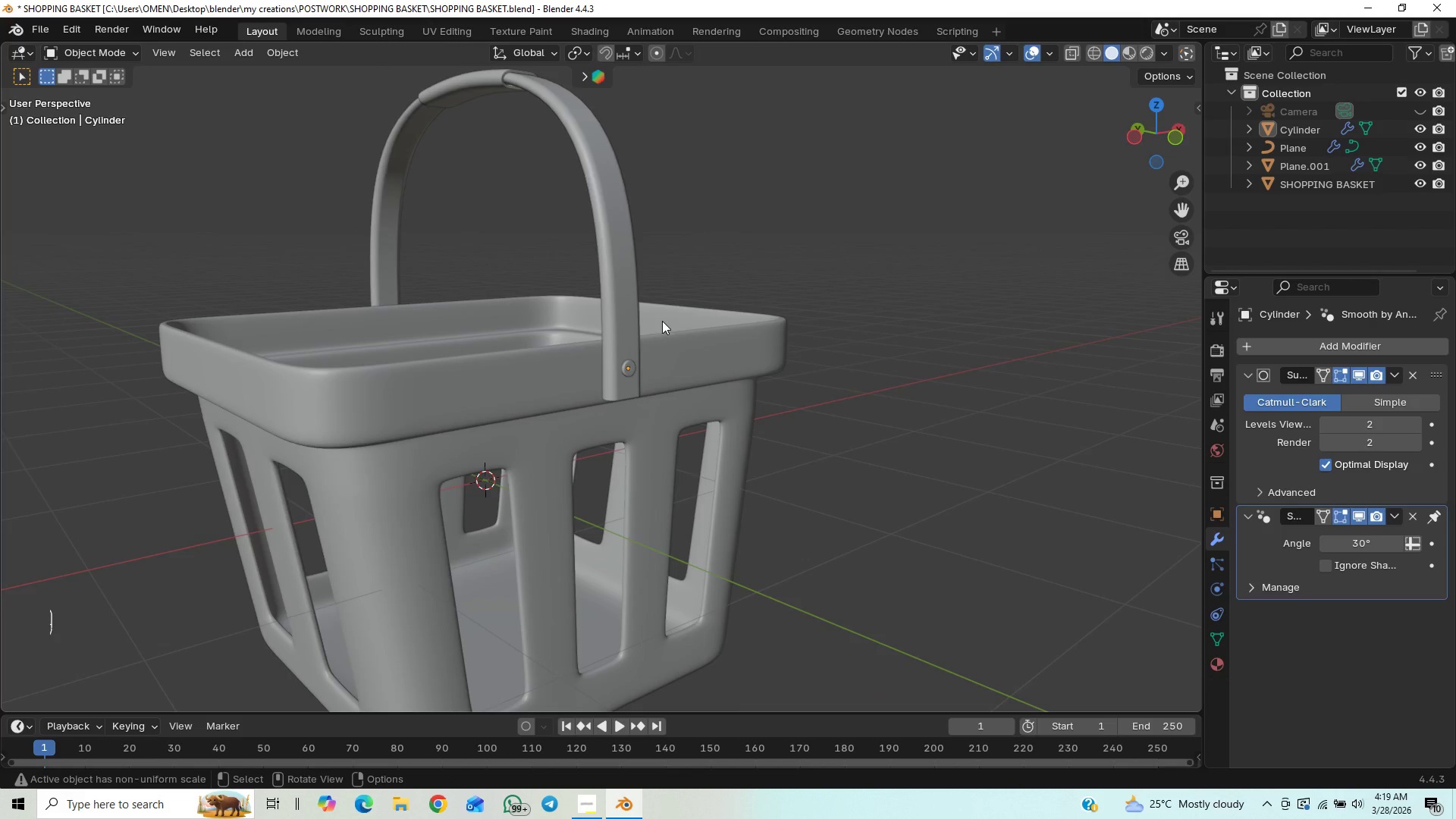 
scroll: coordinate [690, 346], scroll_direction: up, amount: 8.0
 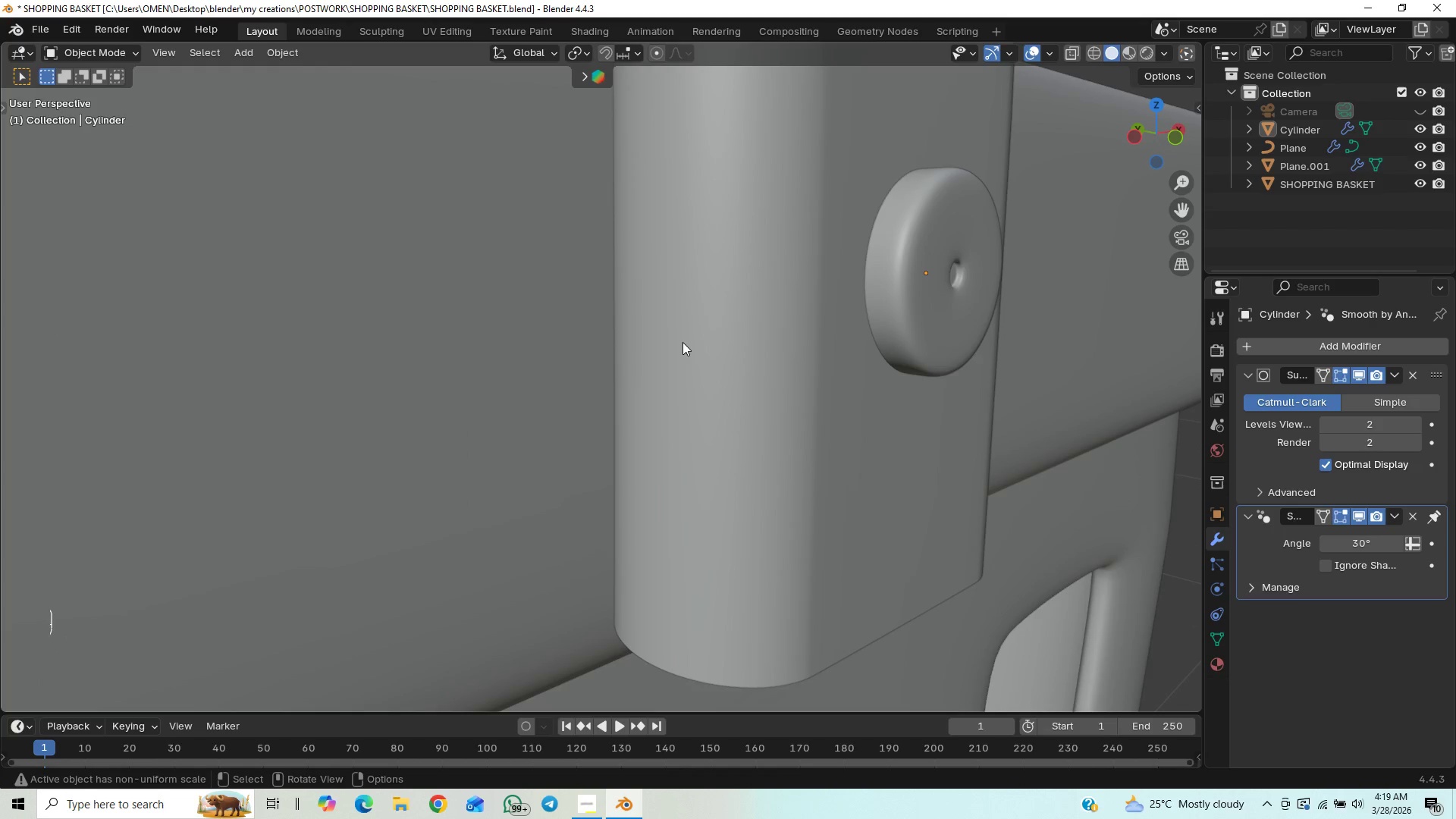 
scroll: coordinate [652, 258], scroll_direction: down, amount: 5.0
 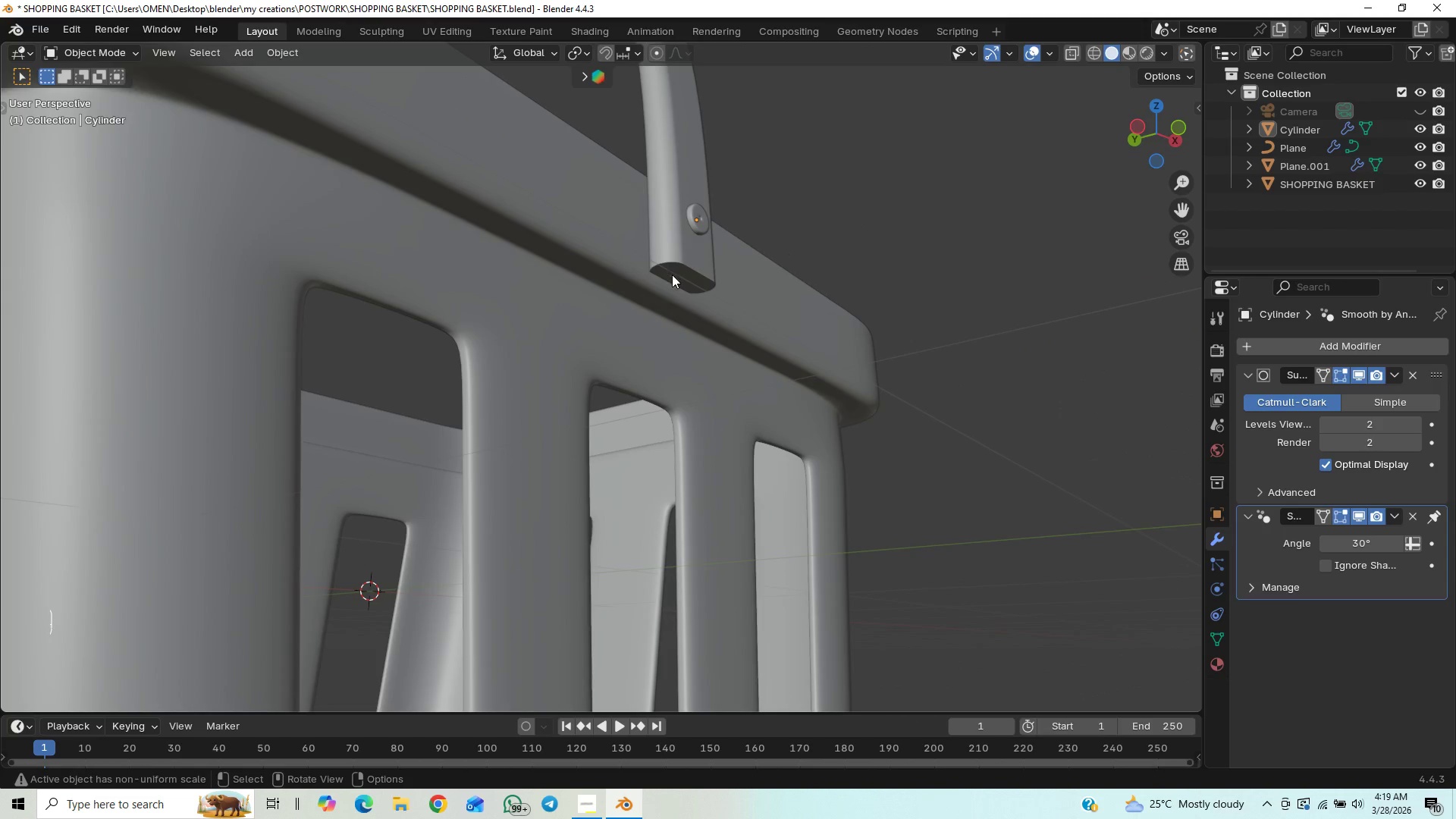 
key(Tab)
 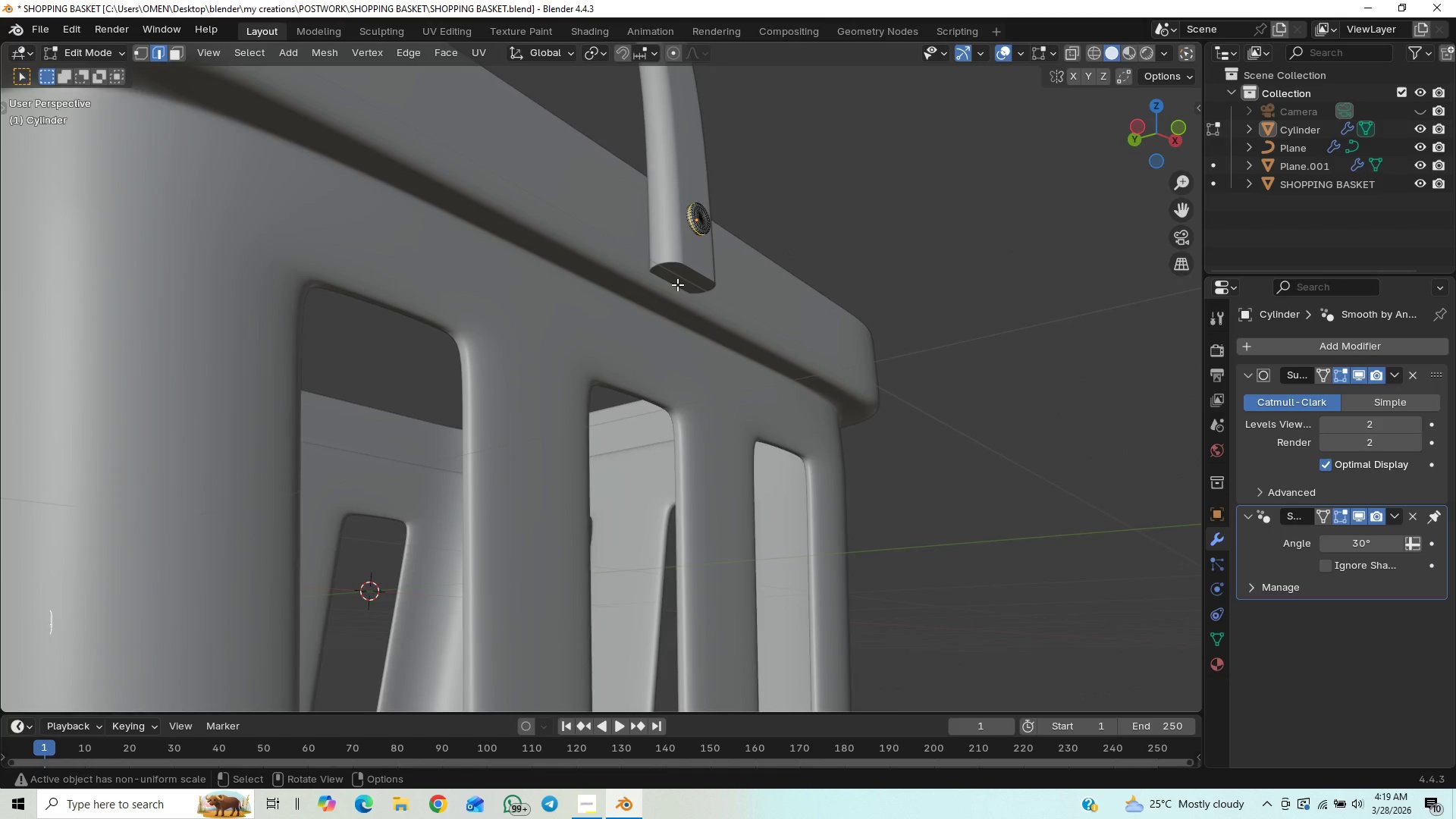 
scroll: coordinate [677, 284], scroll_direction: up, amount: 1.0
 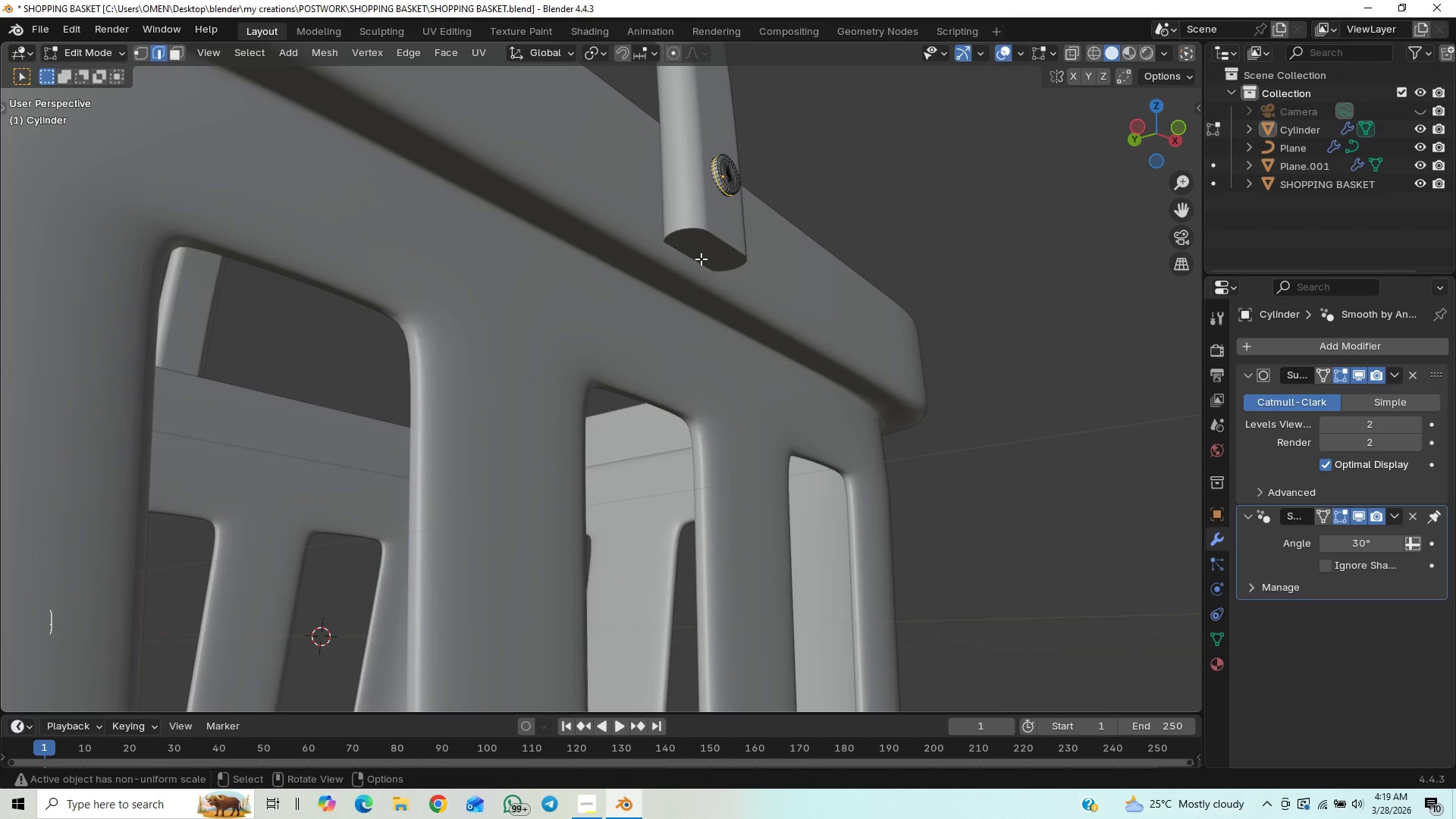 
left_click([702, 256])
 